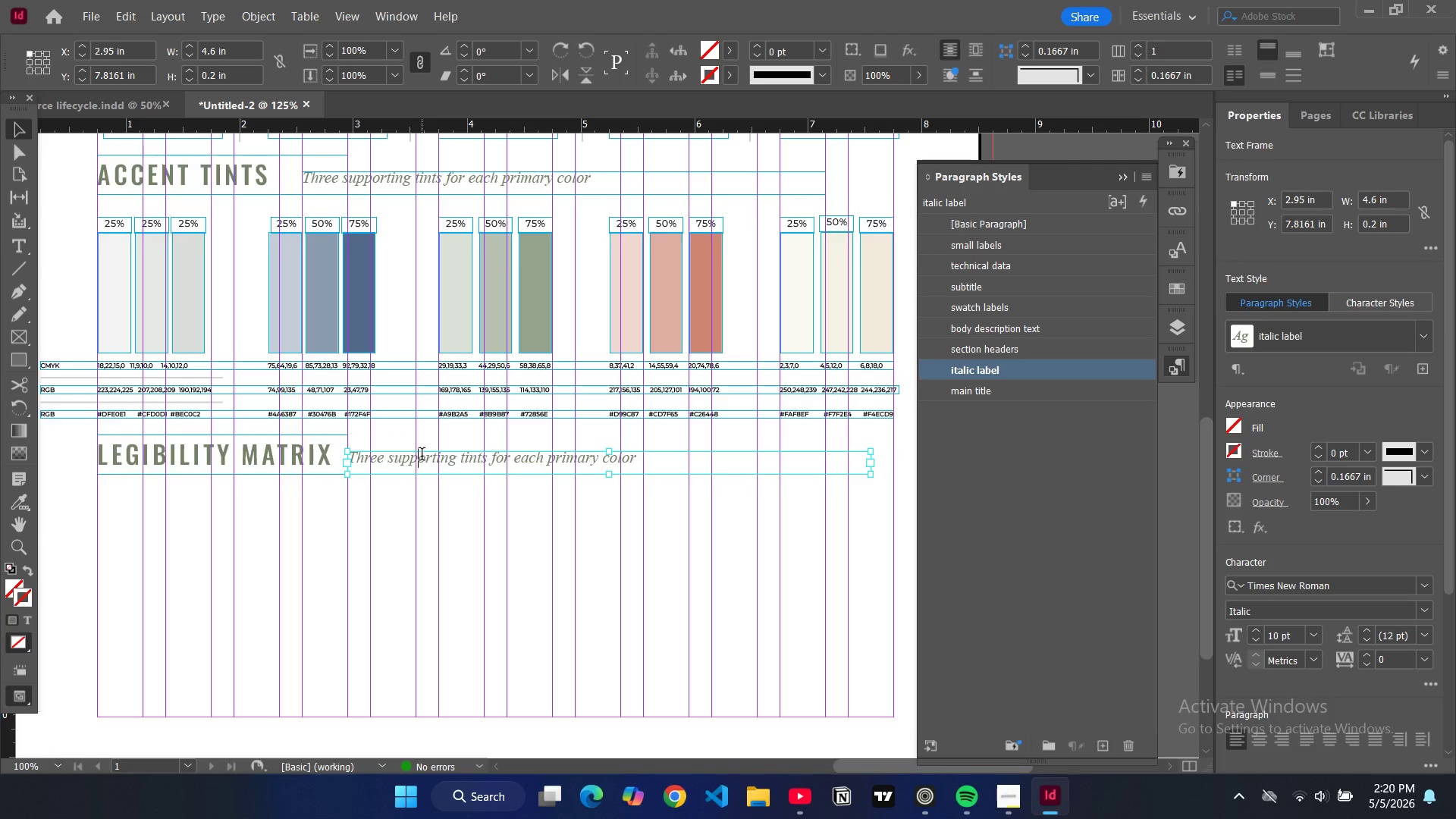 
key(Control+ControlLeft)
 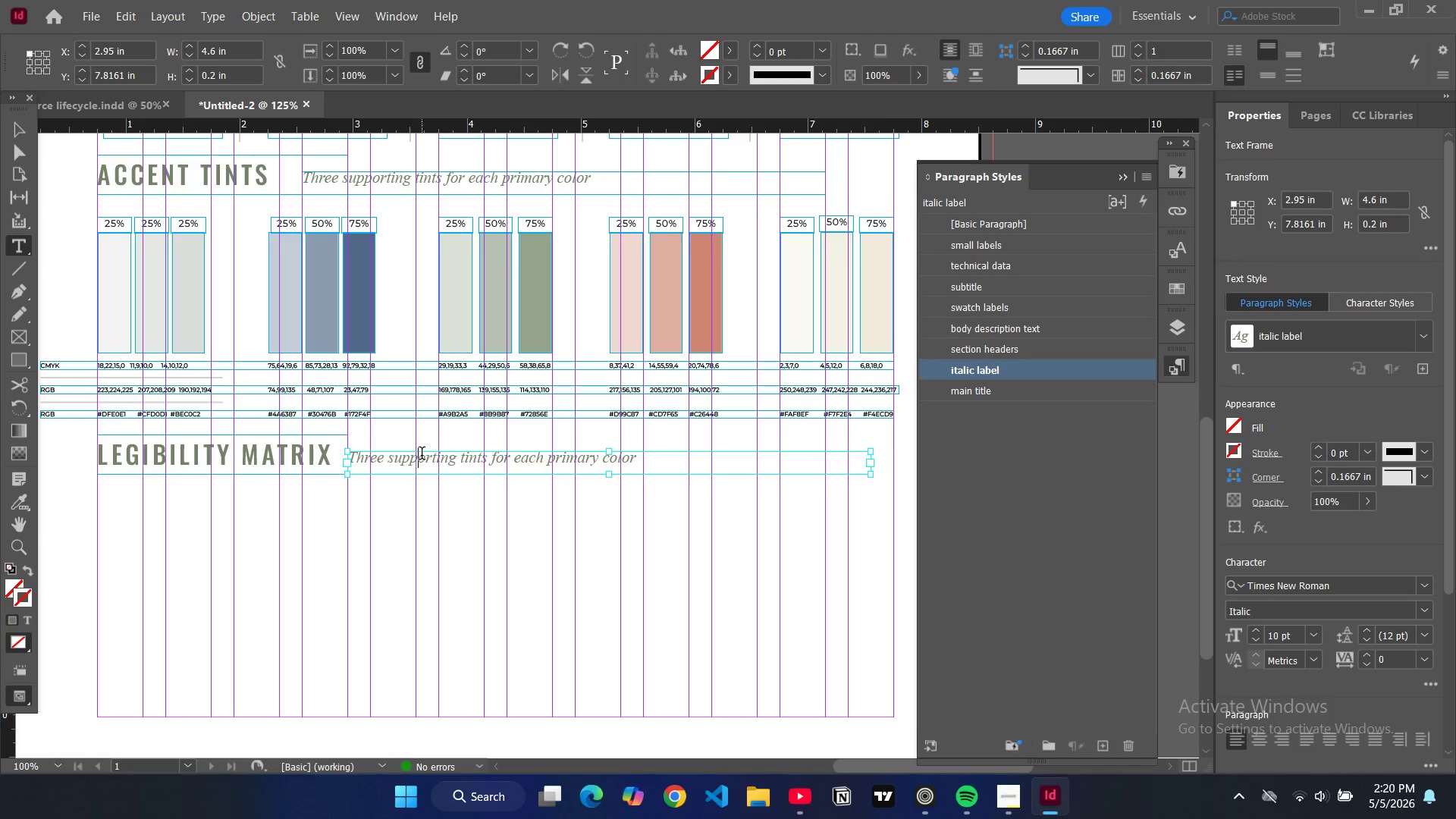 
key(Control+A)
 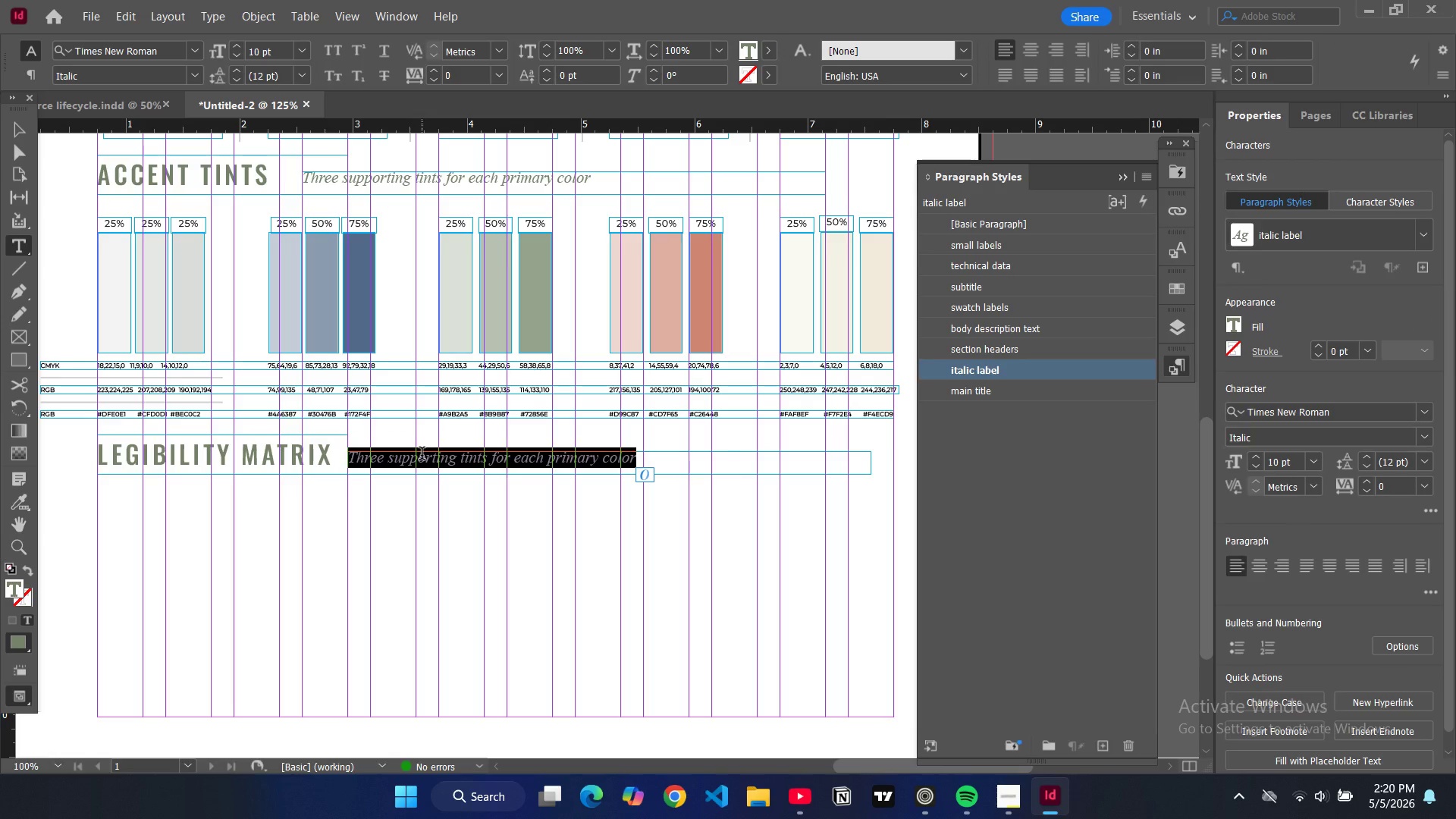 
type(WCGA Contrast Ration reference )
 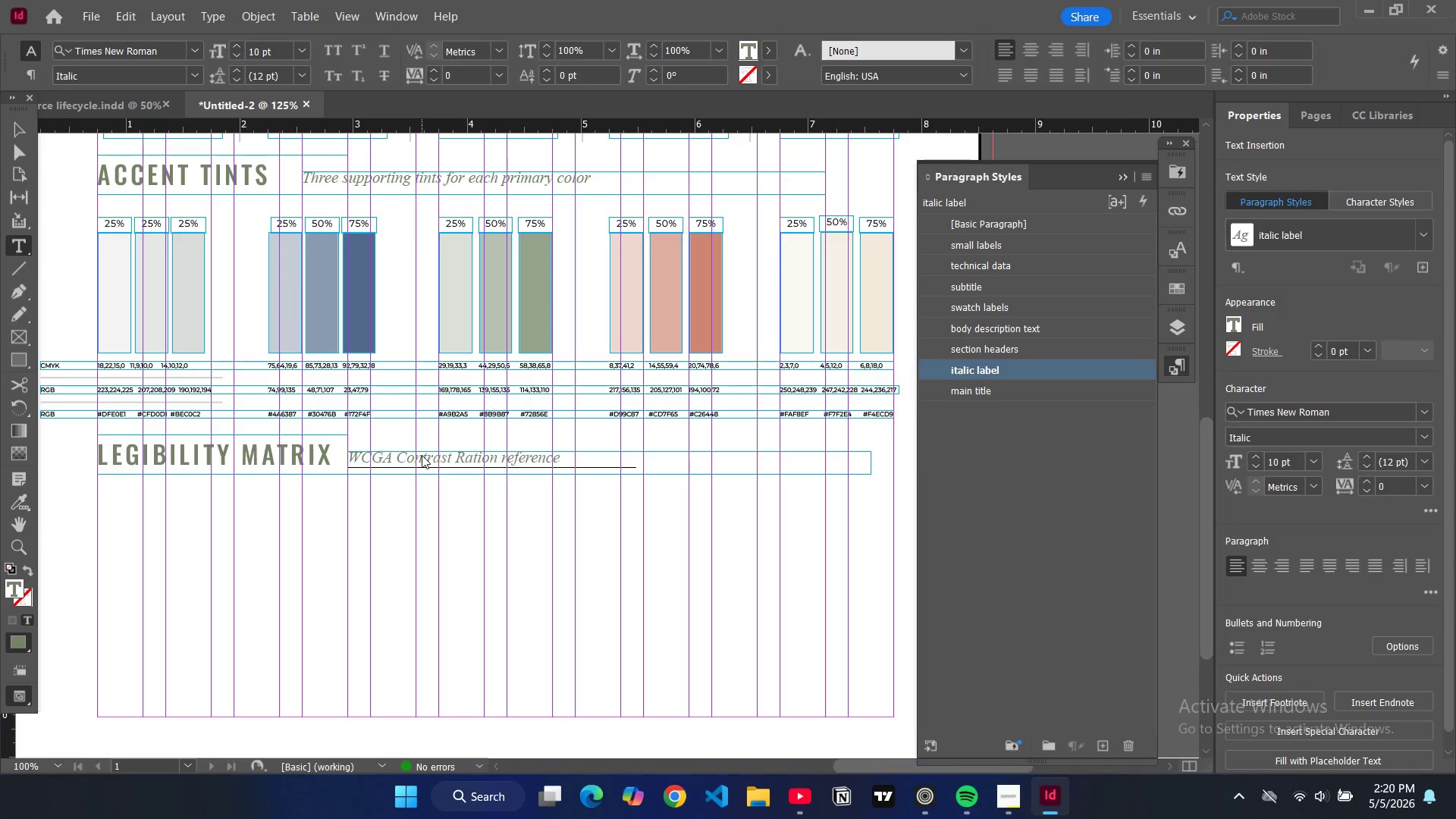 
hold_key(key=ArrowLeft, duration=0.88)
 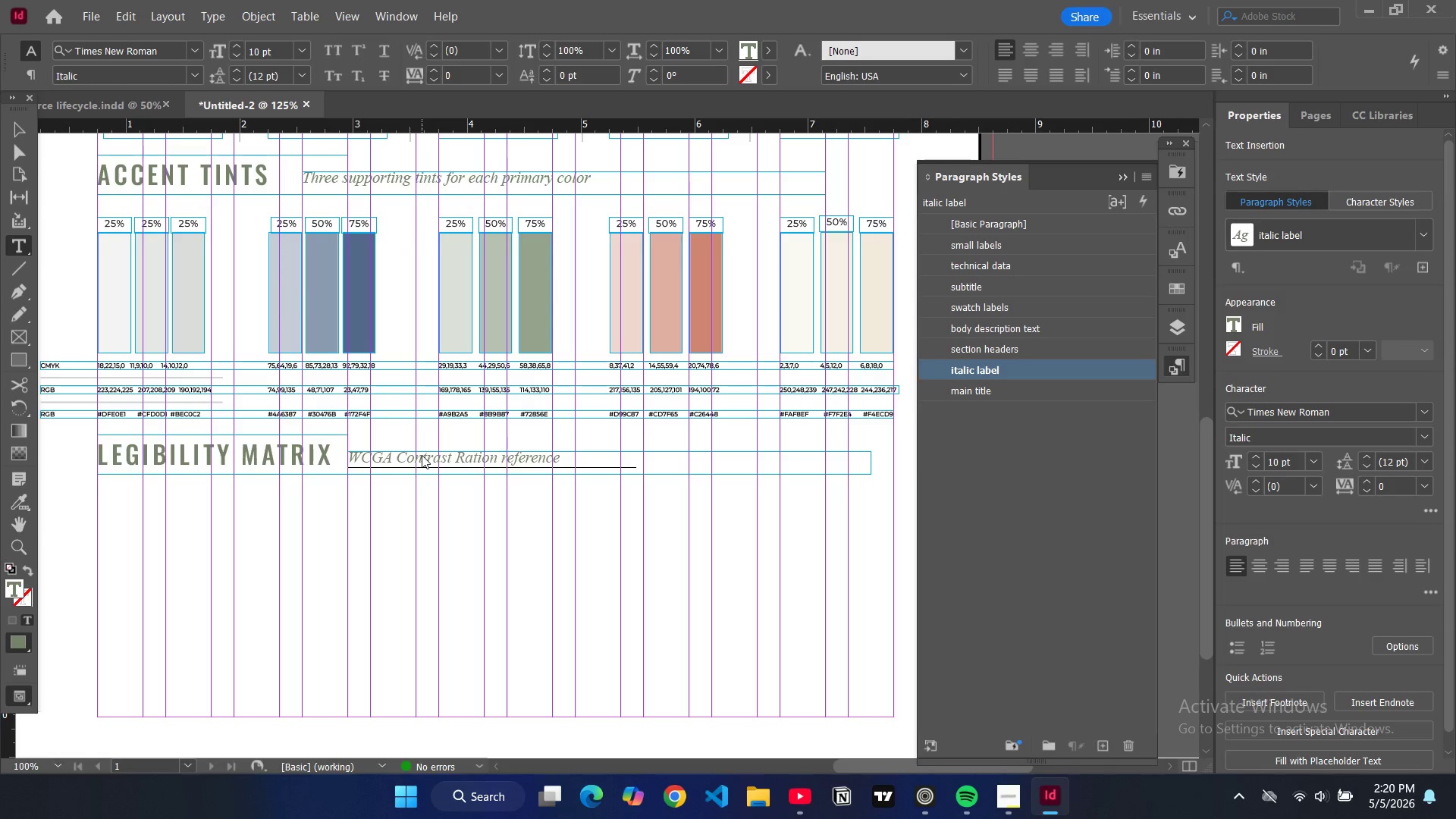 
key(ArrowLeft)
 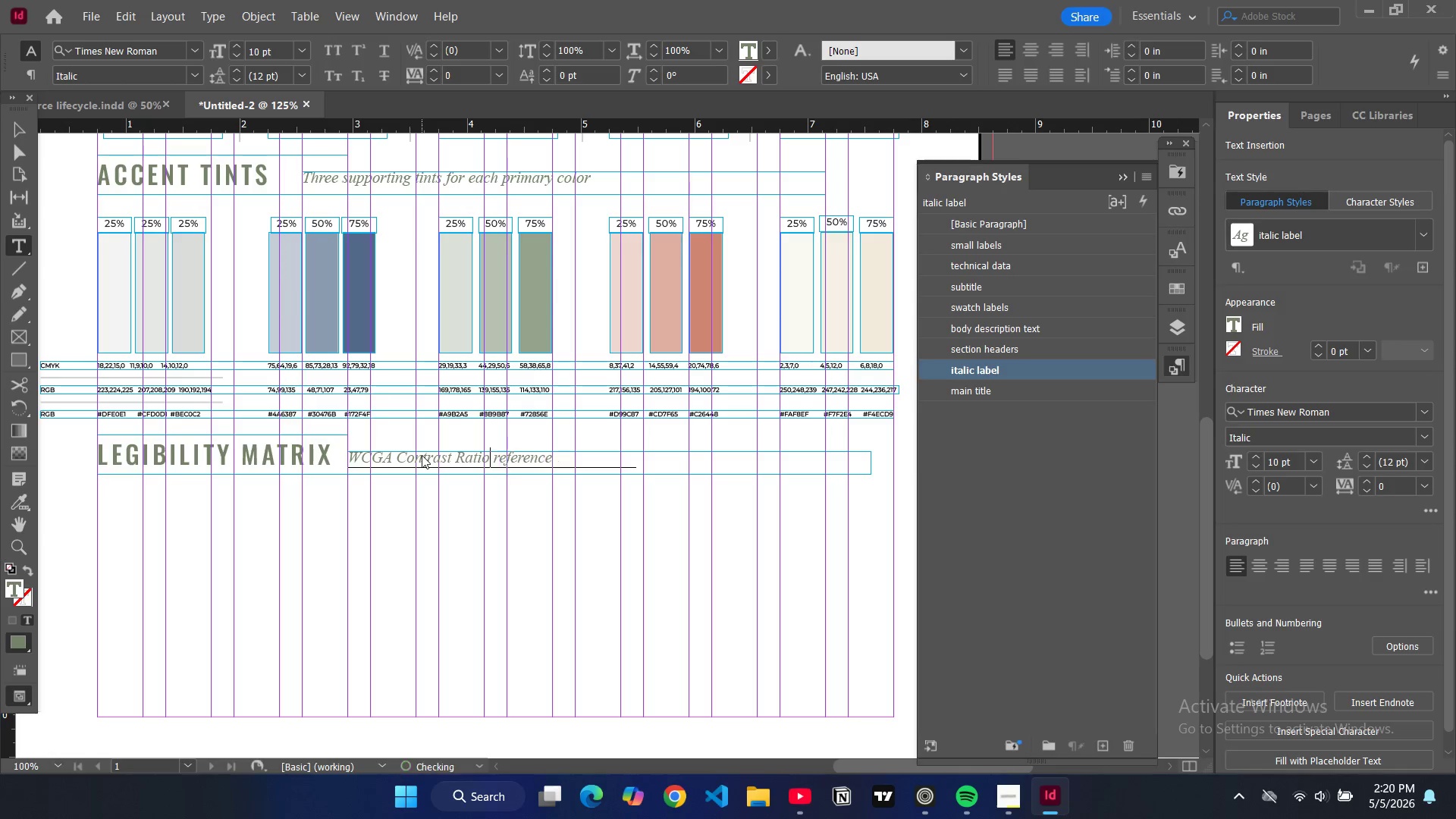 
key(Backspace)
type( fro Text Legibility )
 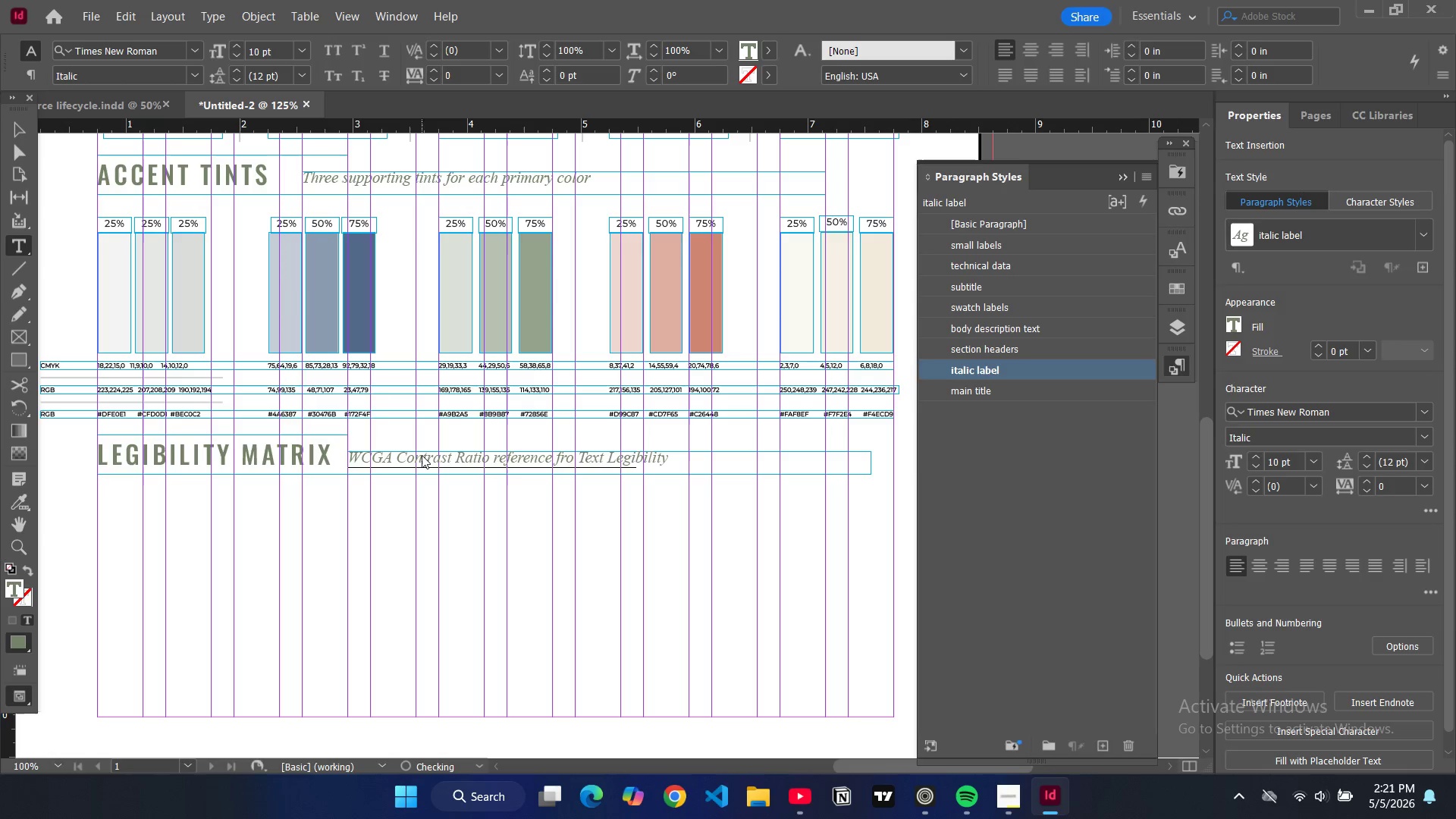 
hold_key(key=ArrowRight, duration=0.91)
 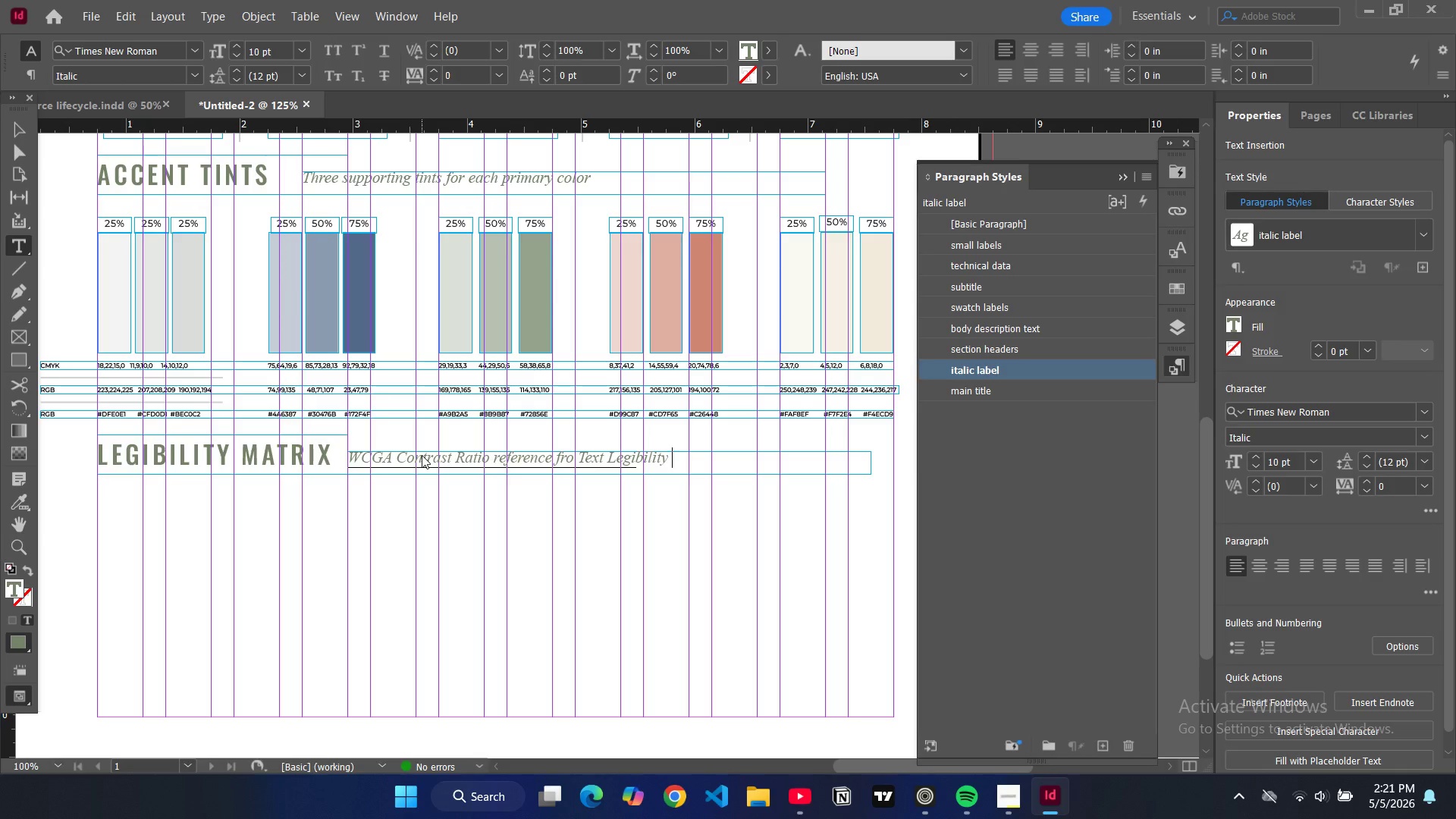 
wait(8.42)
 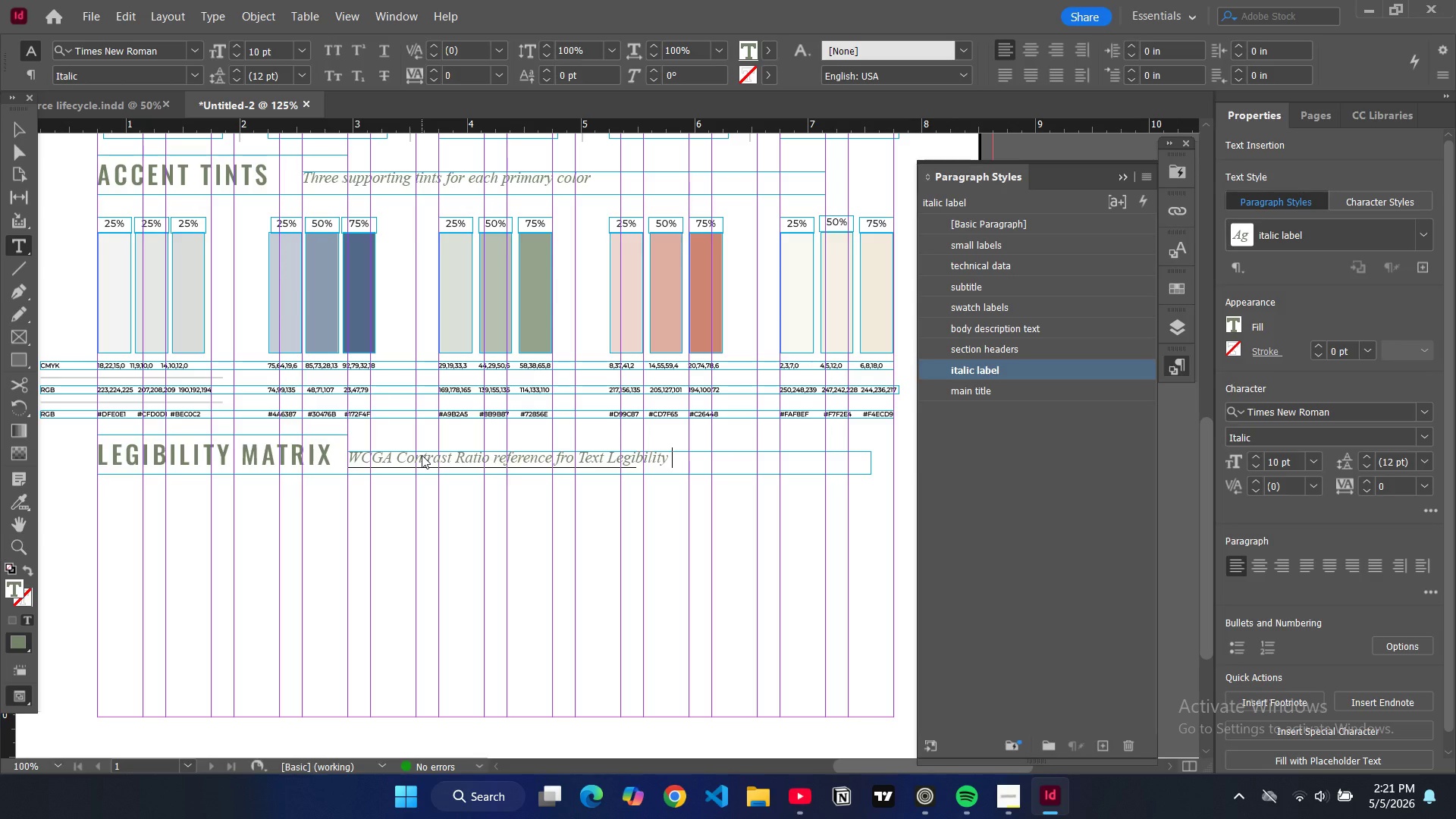 
type((AA Standard)
 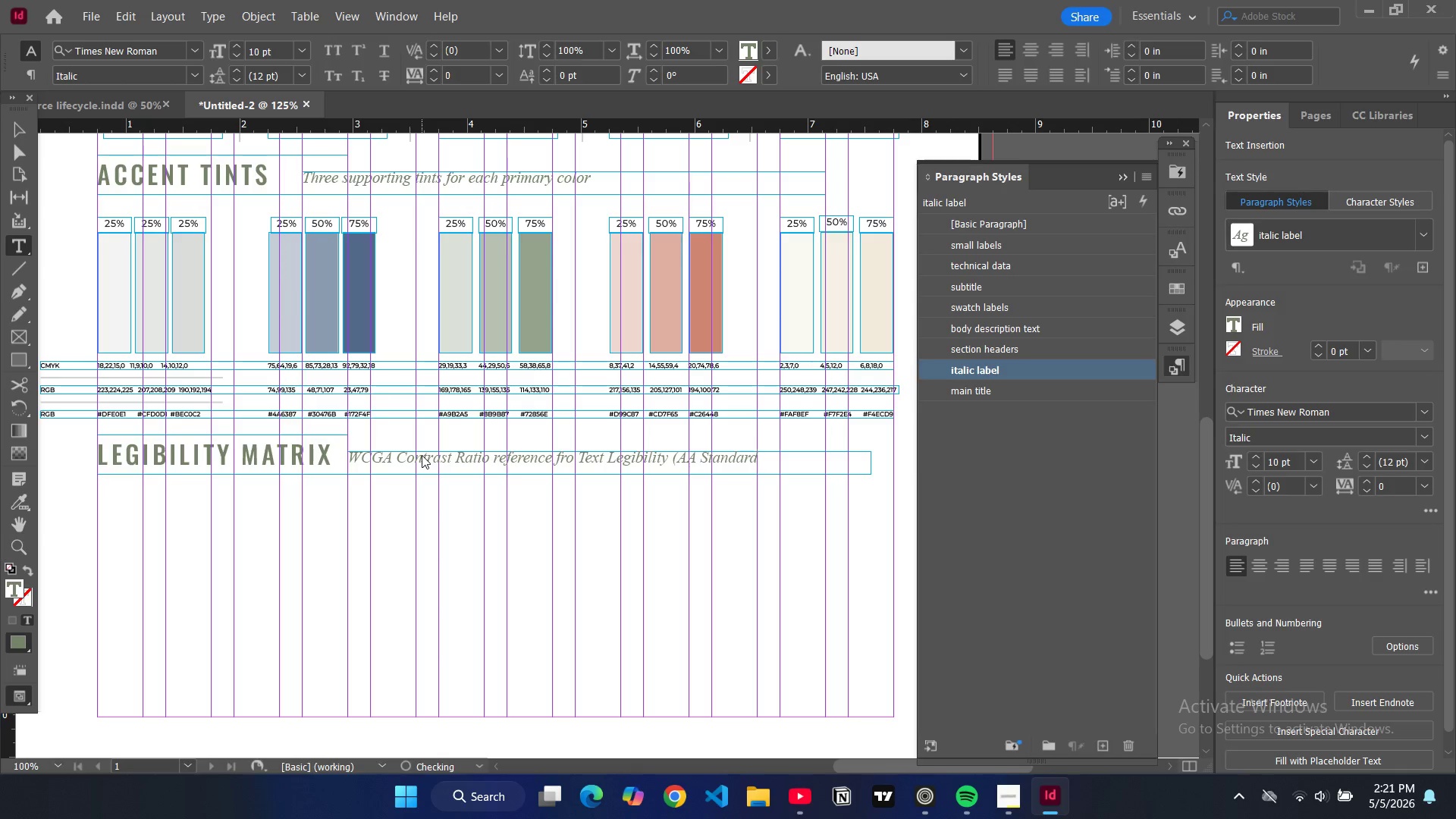 
type( 4.5:1))
 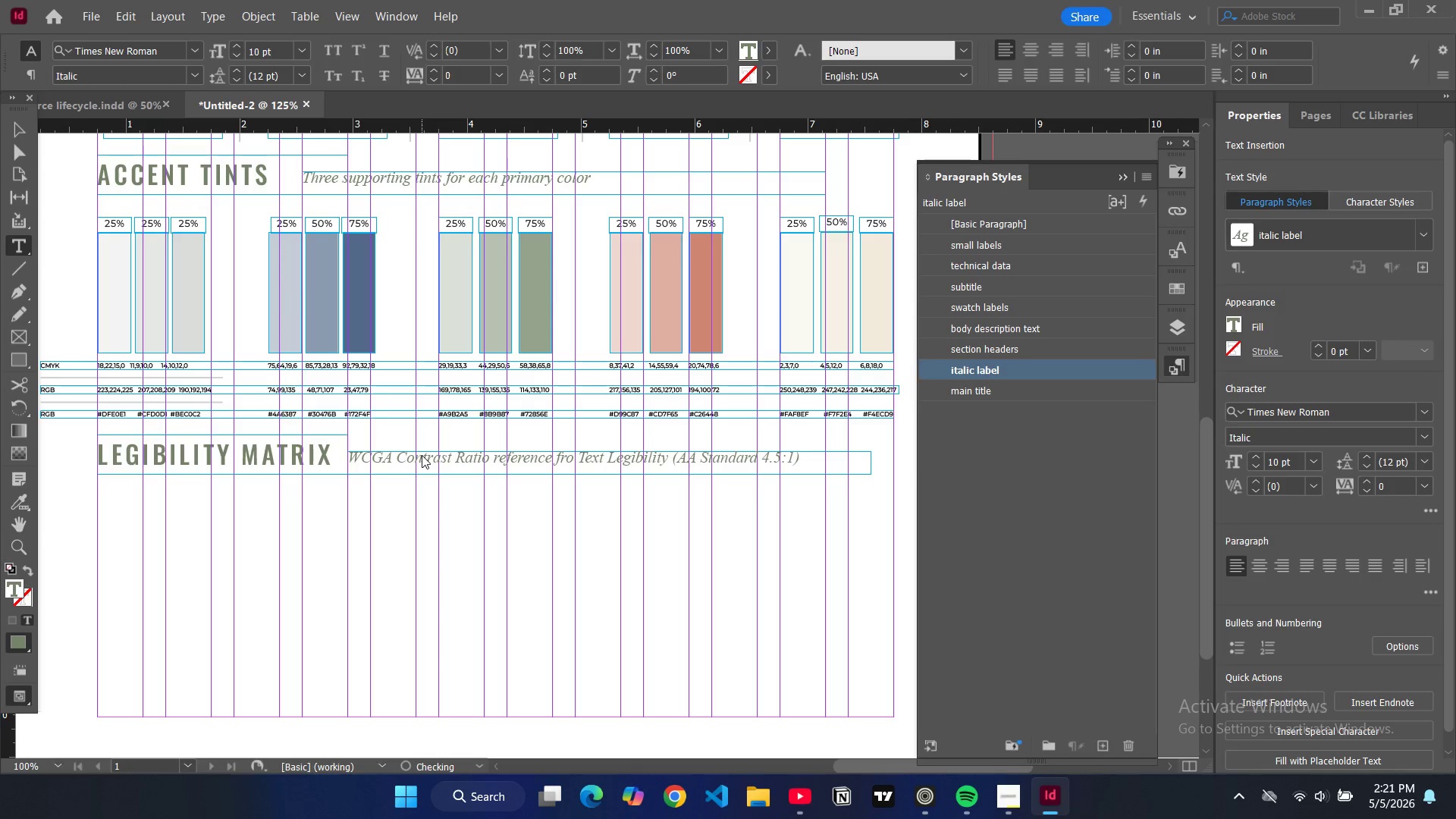 
left_click_drag(start_coordinate=[847, 762], to_coordinate=[779, 761])
 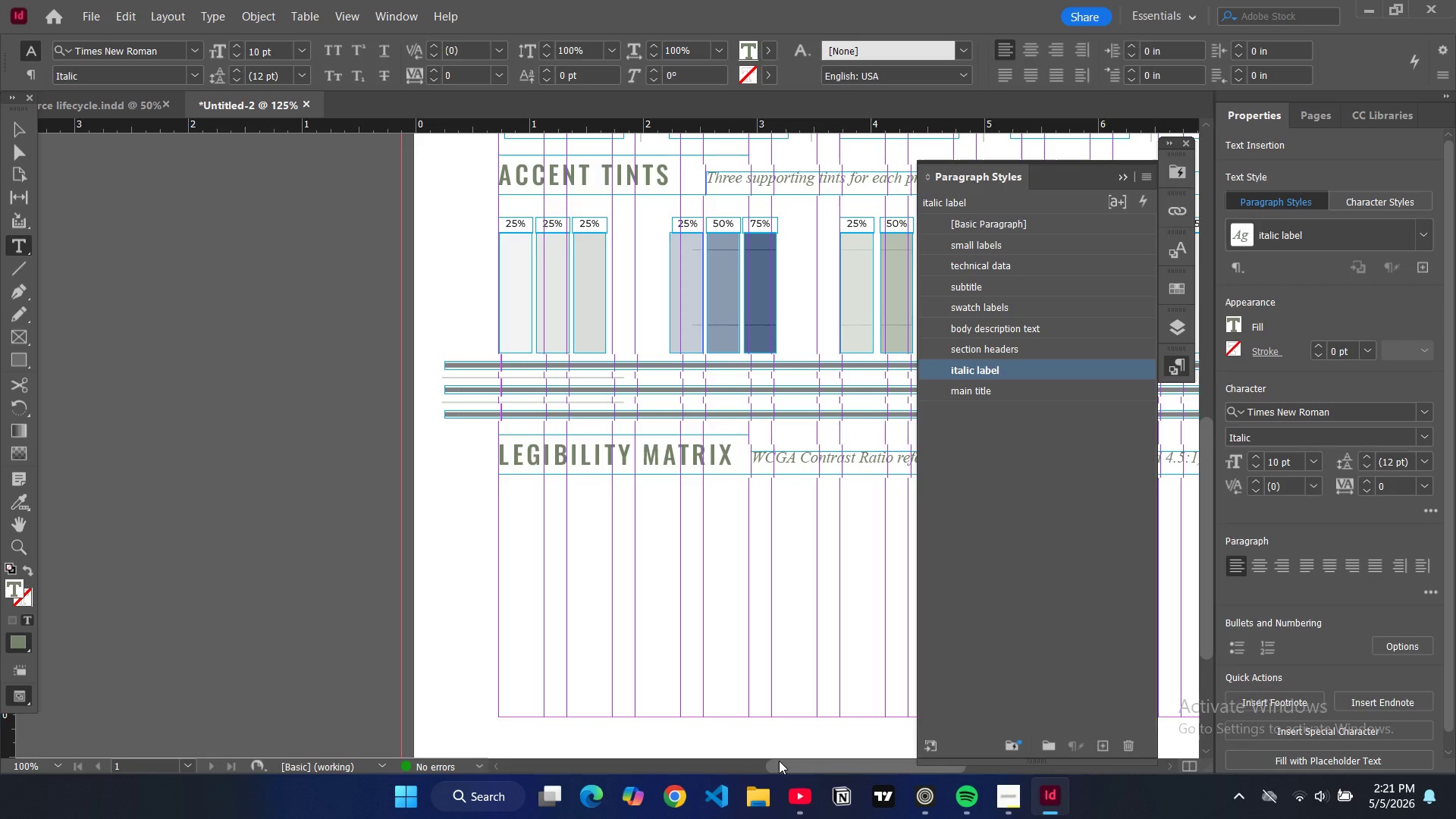 
wait(15.45)
 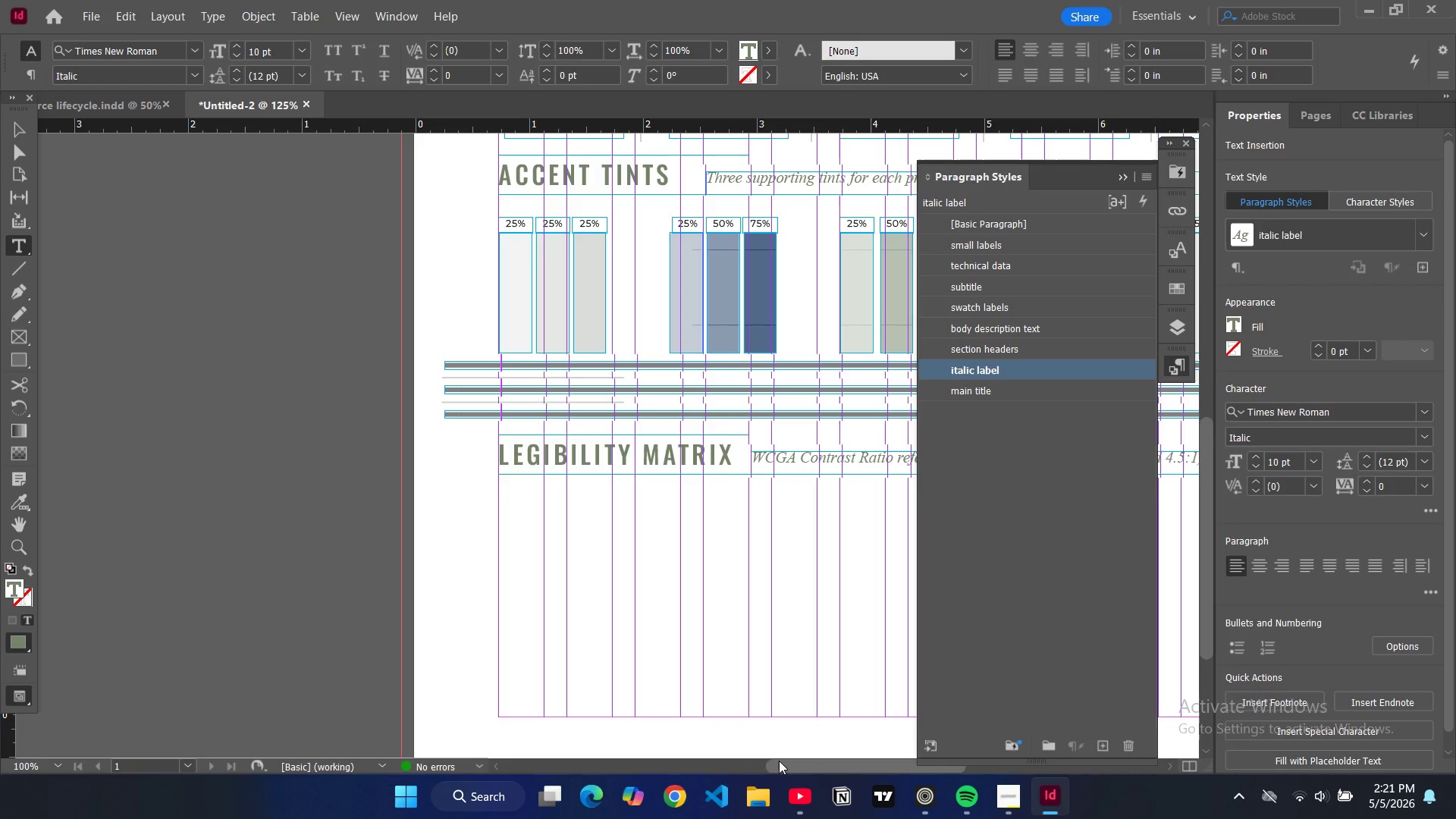 
double_click([259, 237])
 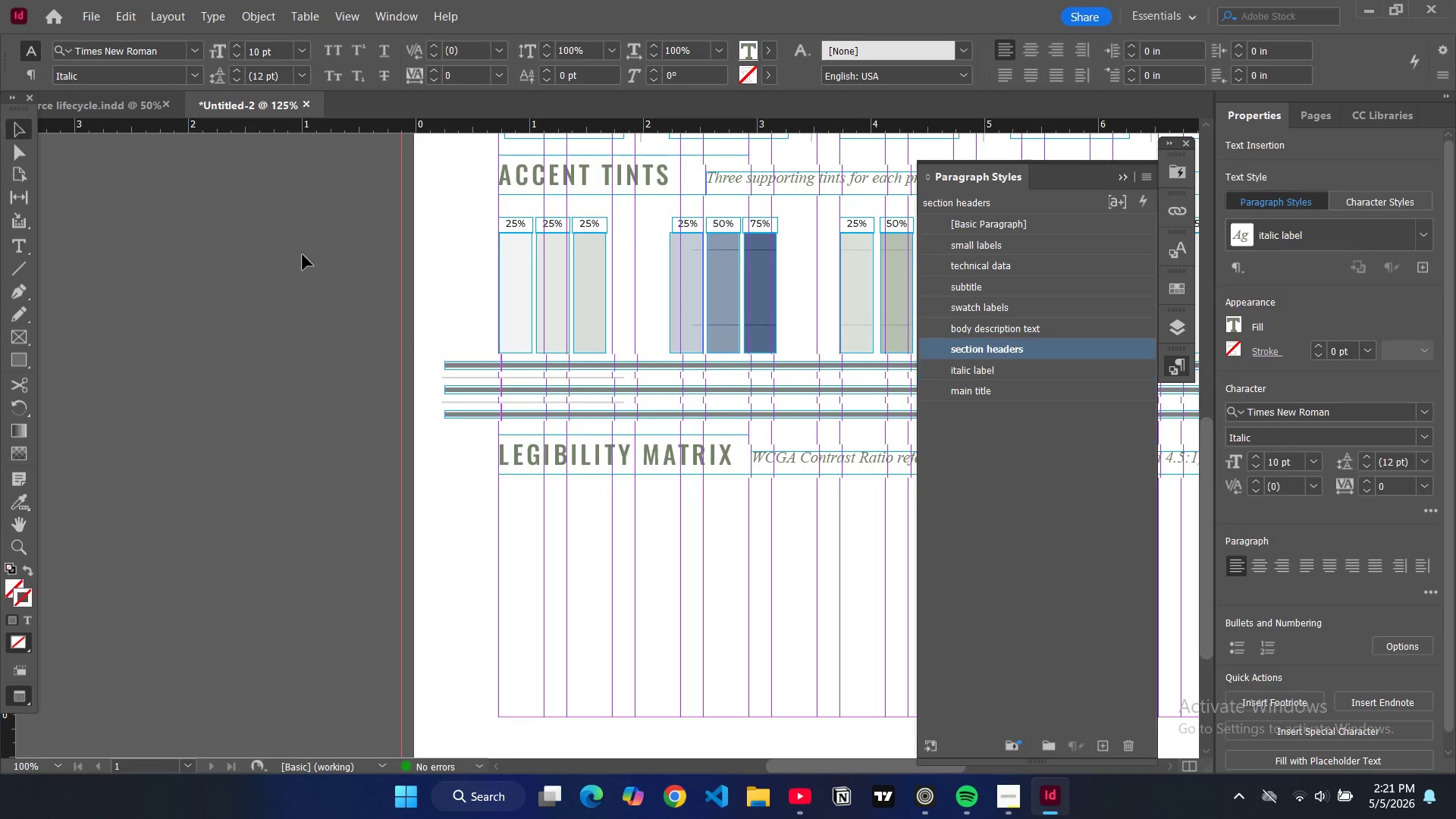 
key(W)
 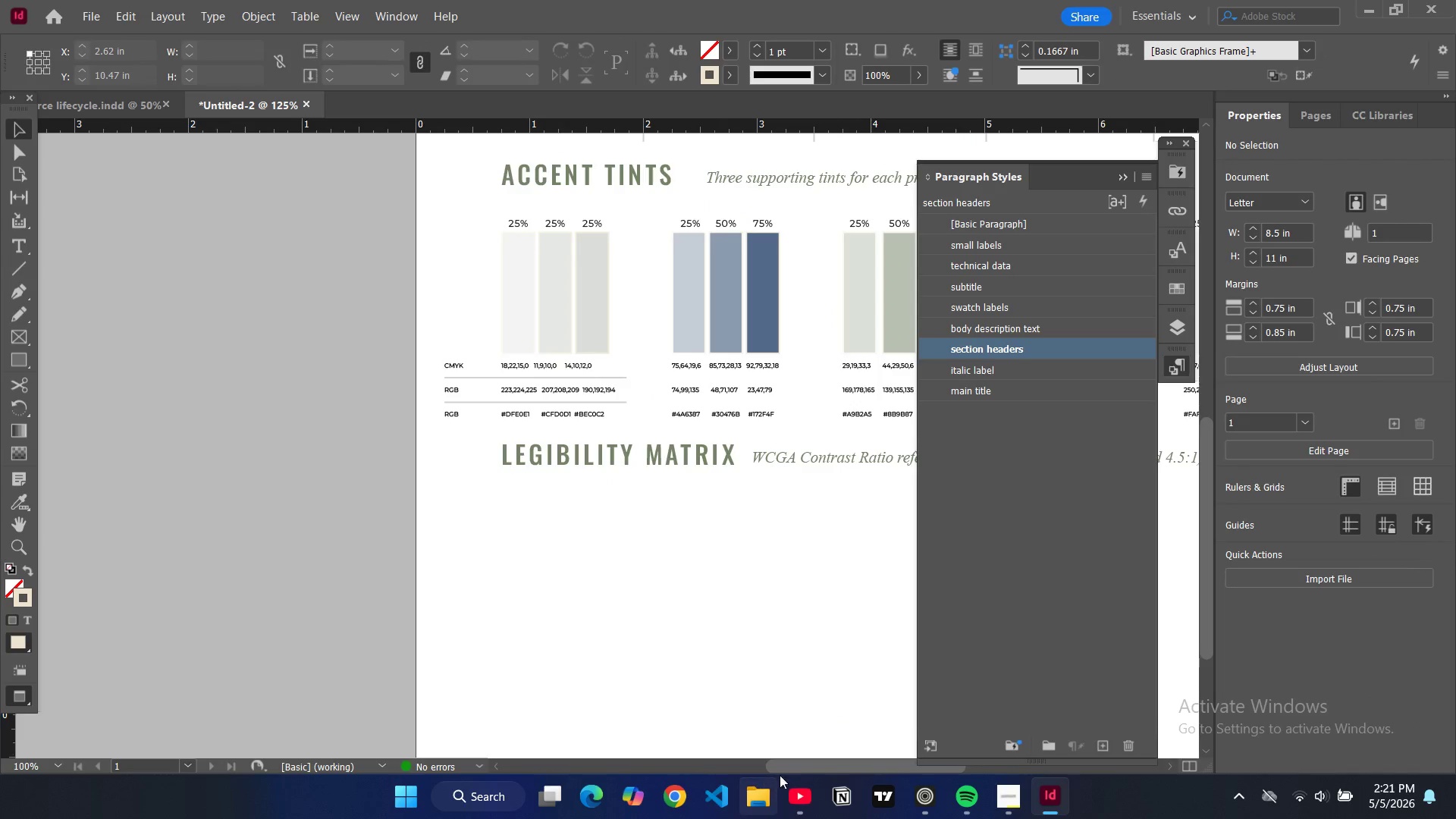 
left_click_drag(start_coordinate=[788, 768], to_coordinate=[854, 764])
 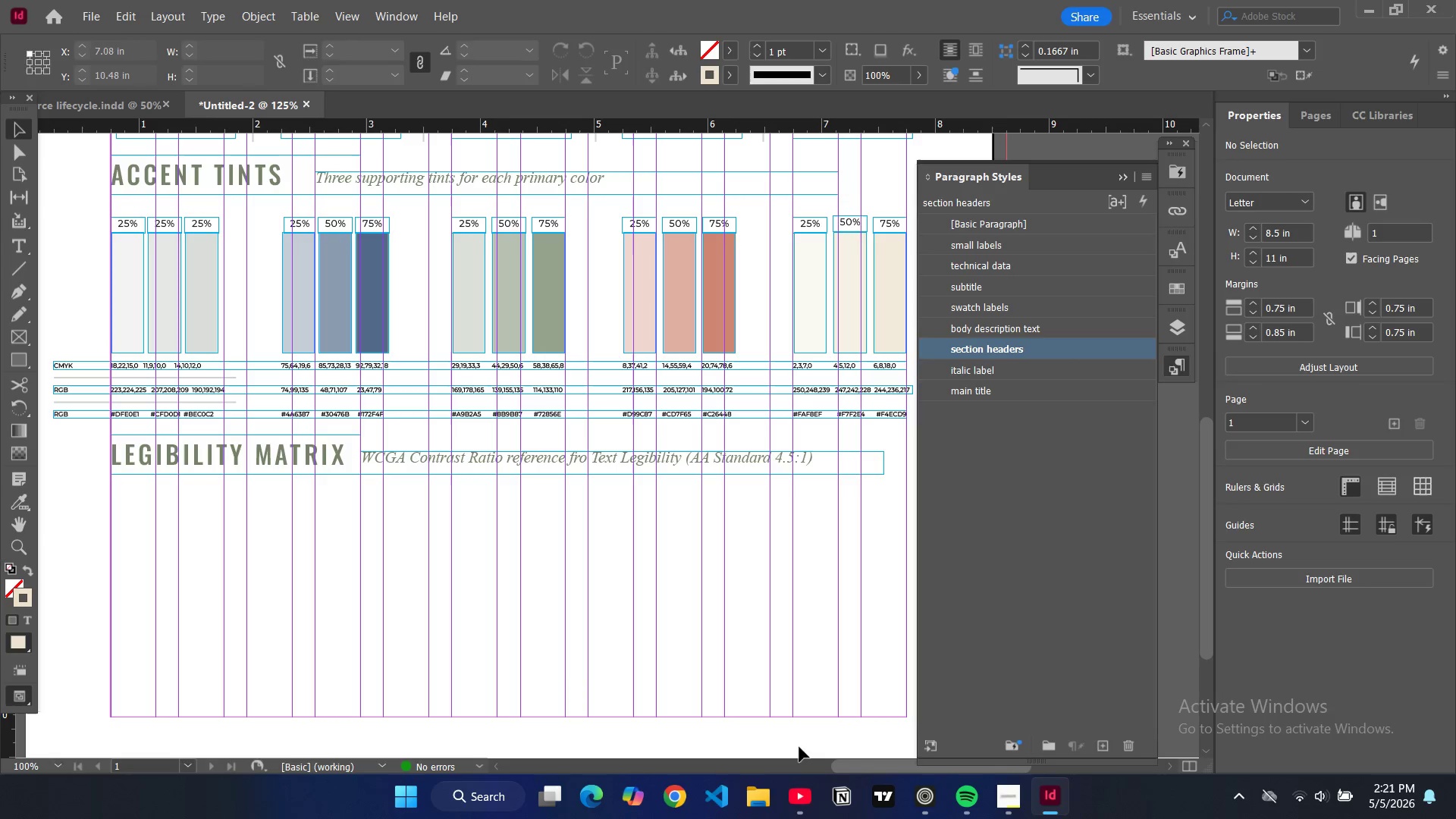 
key(W)
 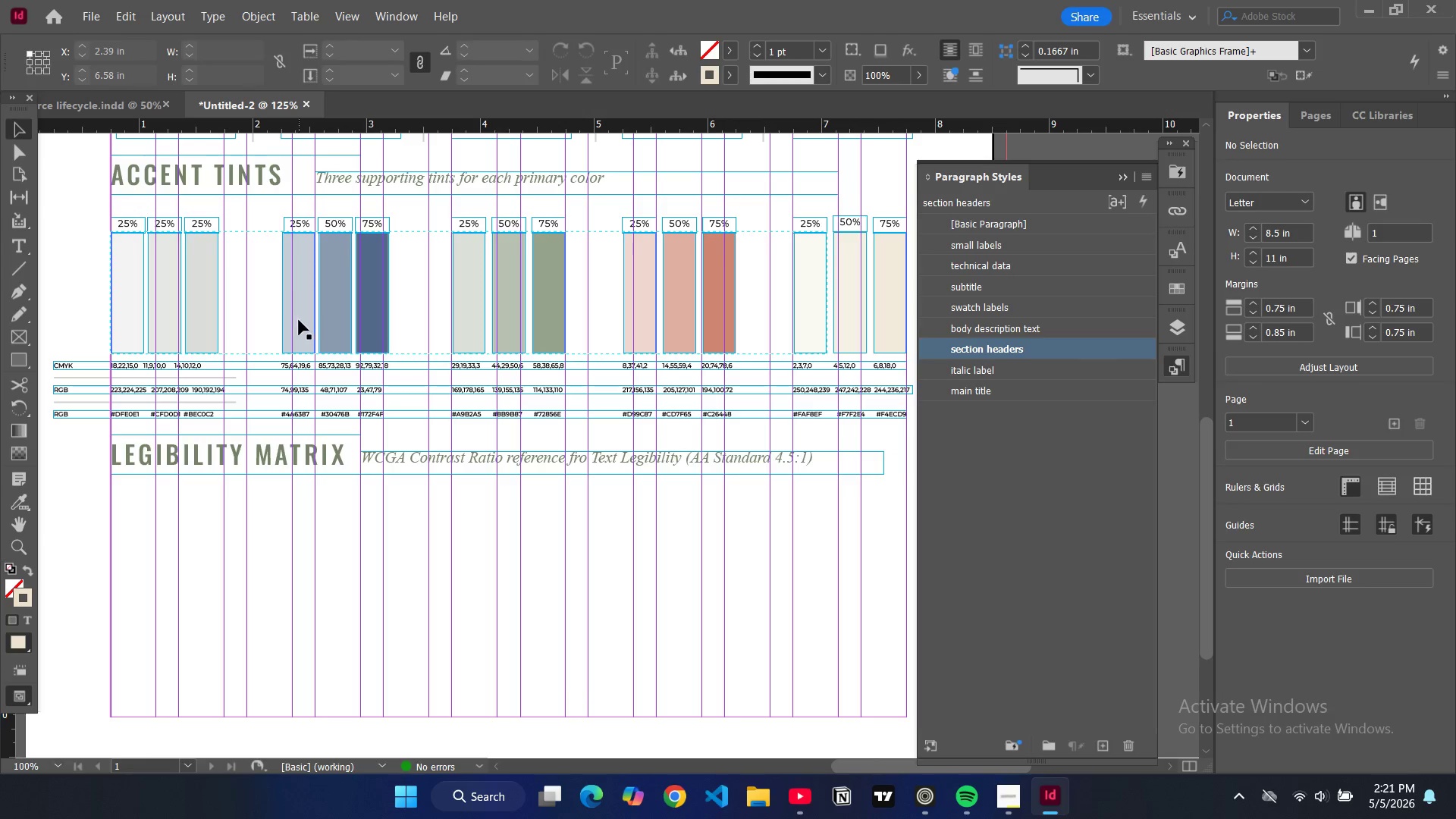 
left_click([229, 378])
 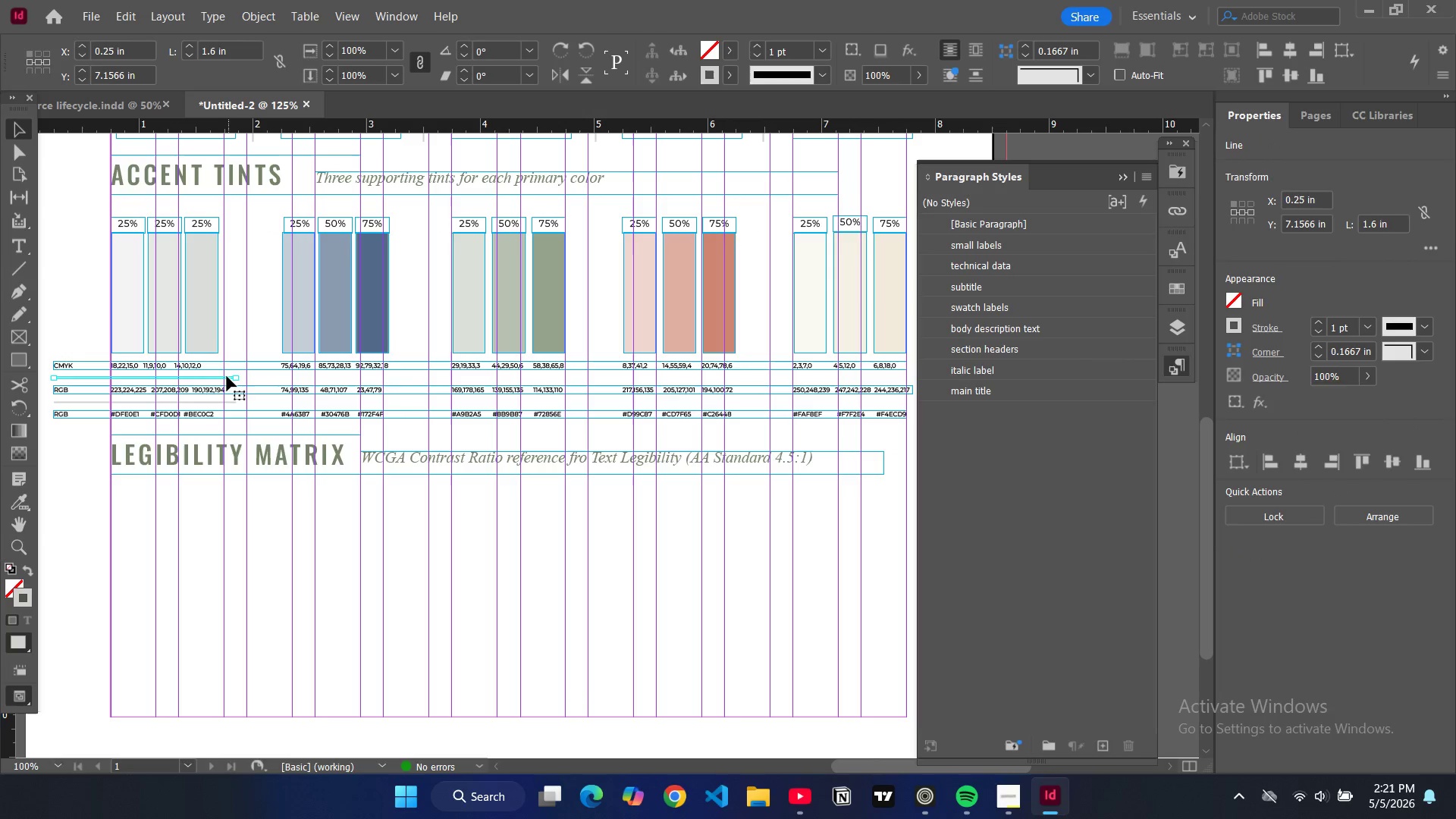 
key(Control+C)
 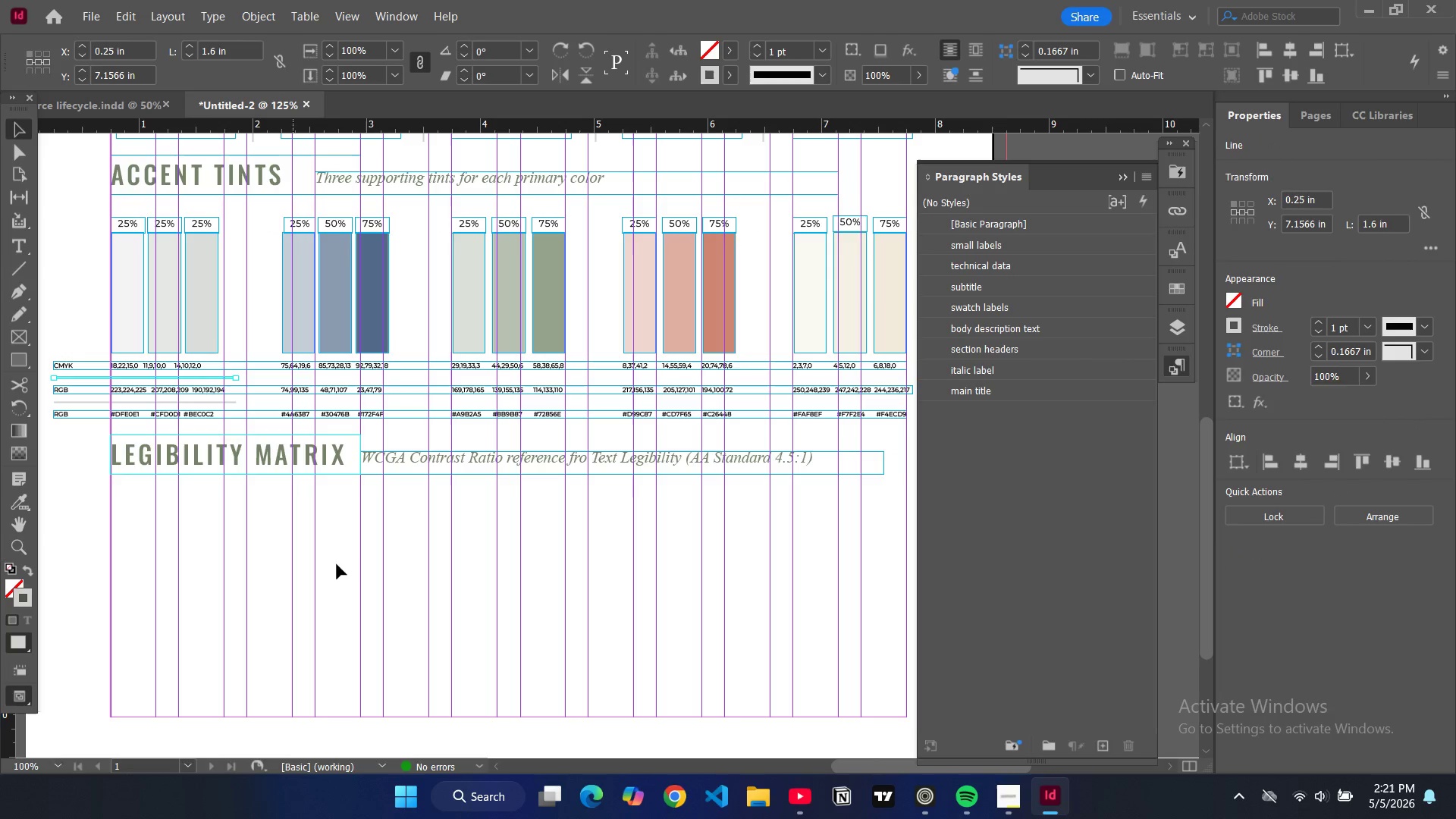 
left_click([339, 568])
 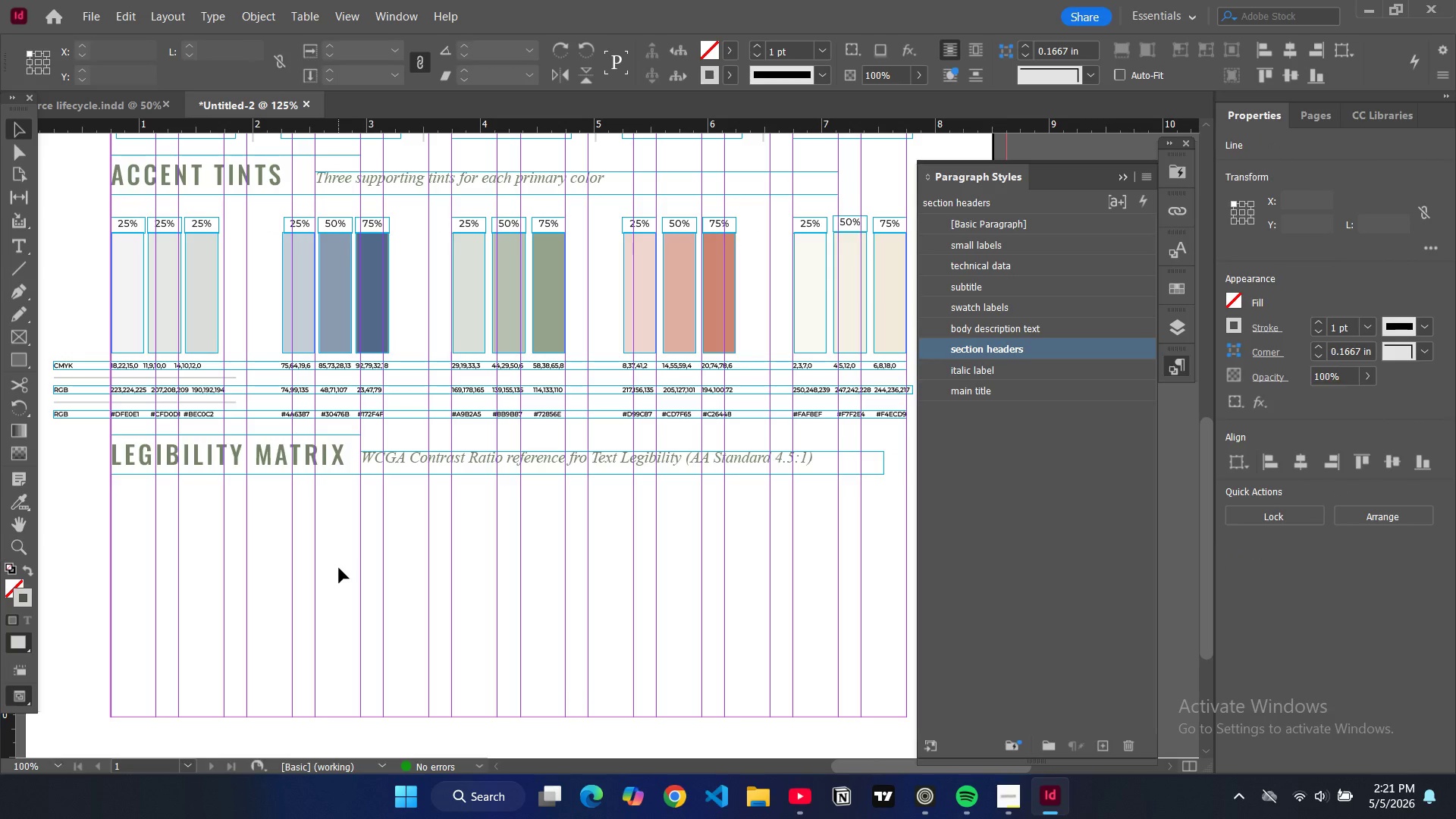 
key(Control+V)
 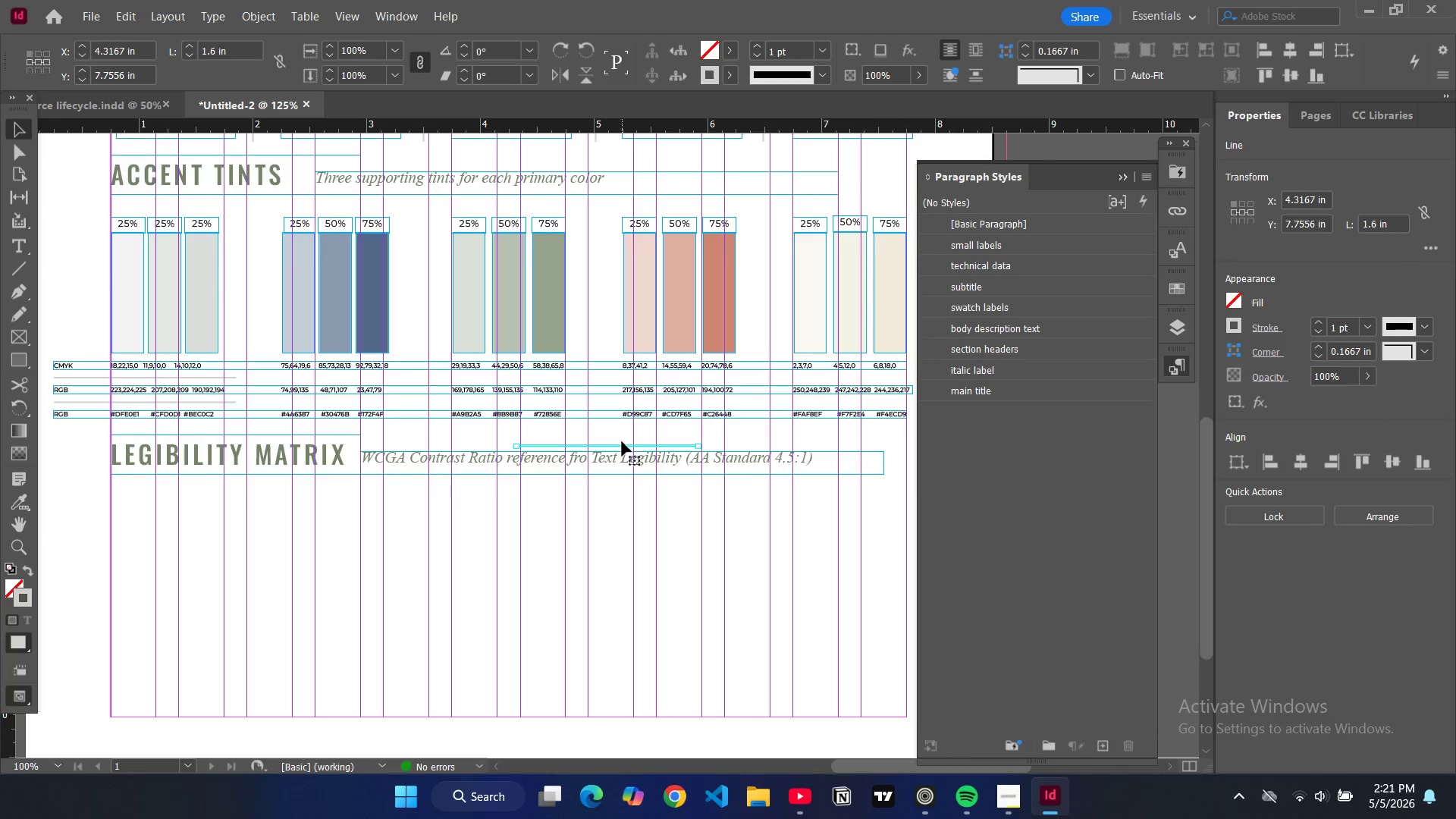 
left_click_drag(start_coordinate=[621, 443], to_coordinate=[215, 507])
 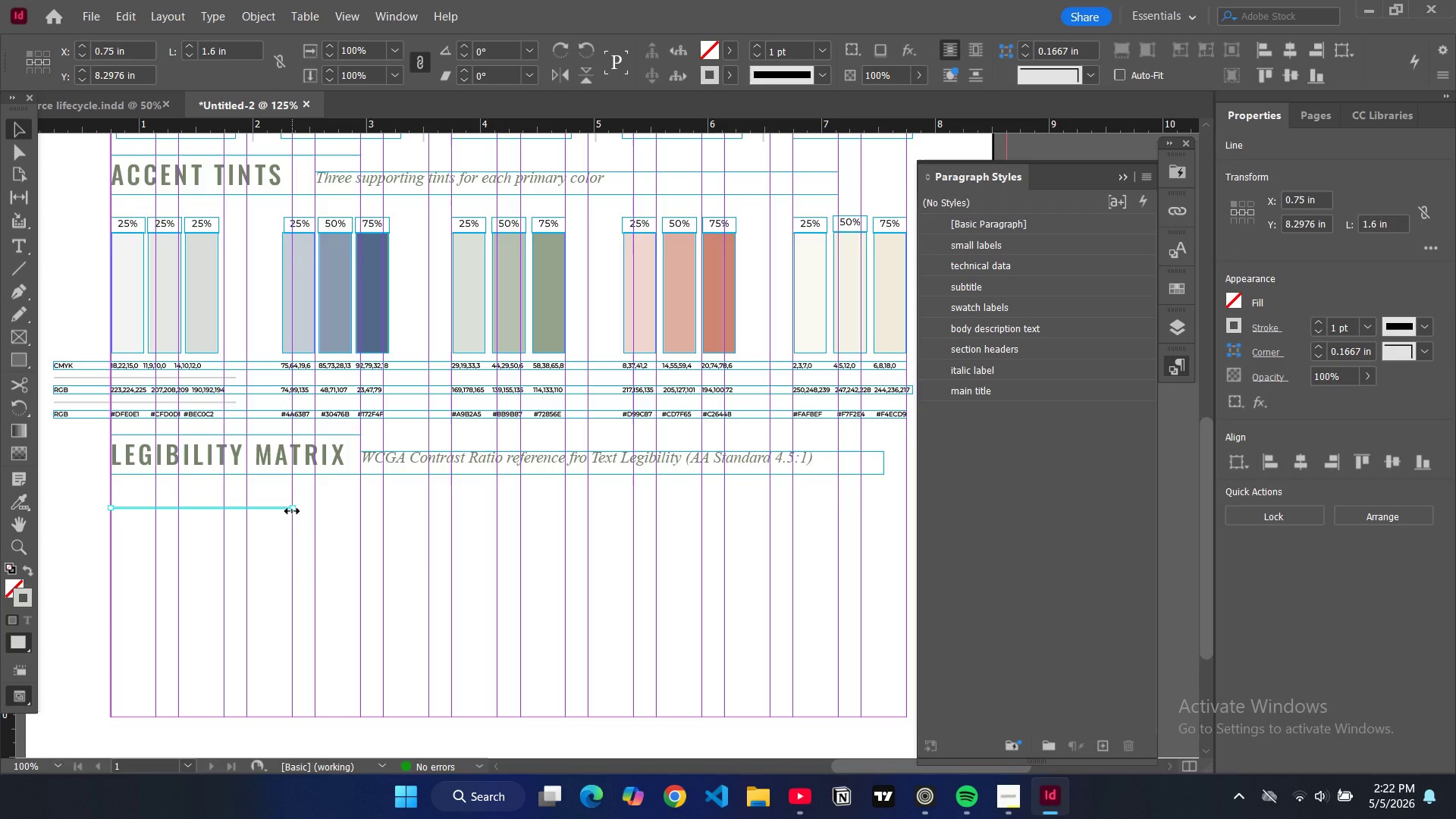 
left_click_drag(start_coordinate=[292, 511], to_coordinate=[907, 538])
 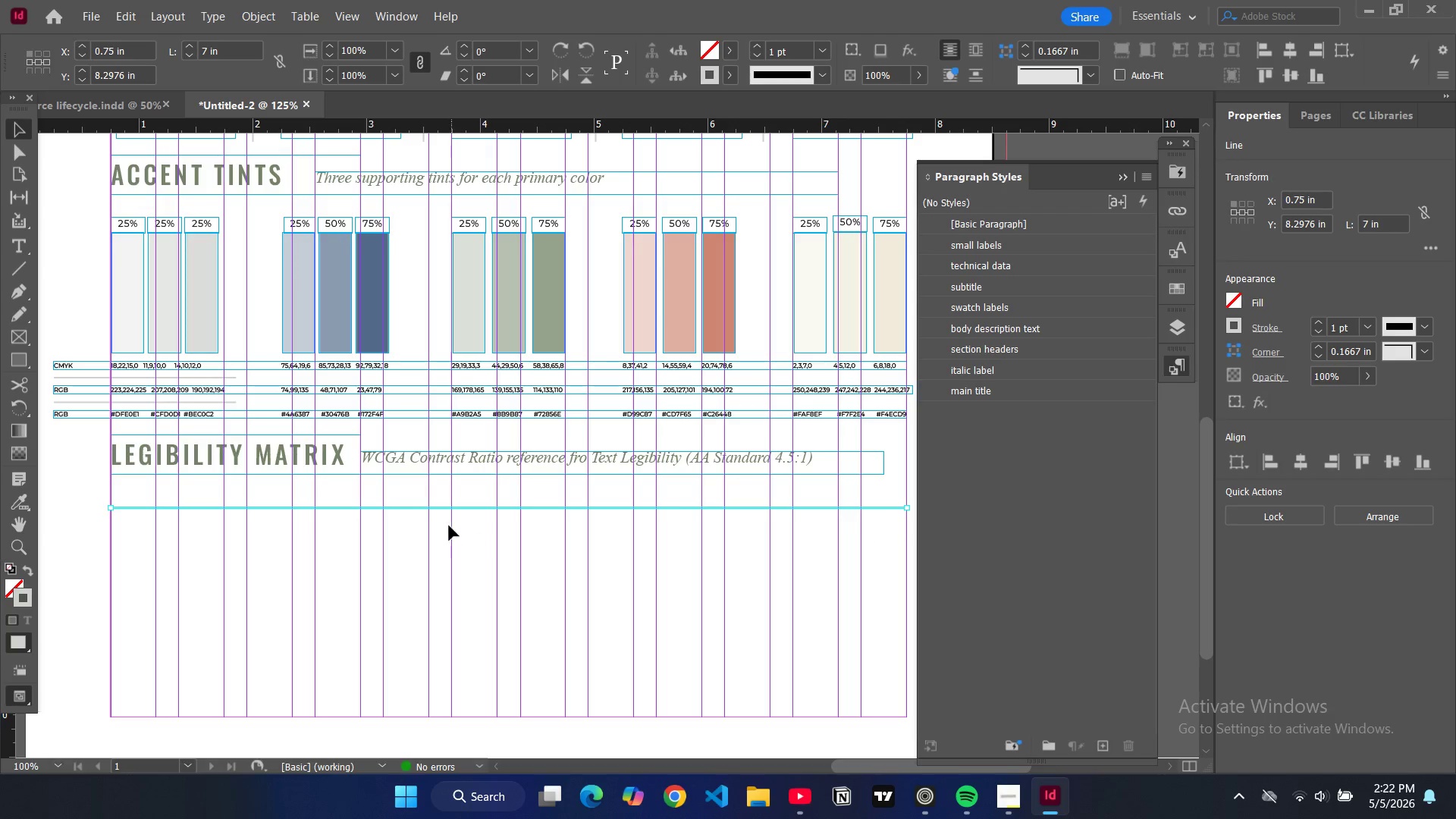 
key(Control+C)
 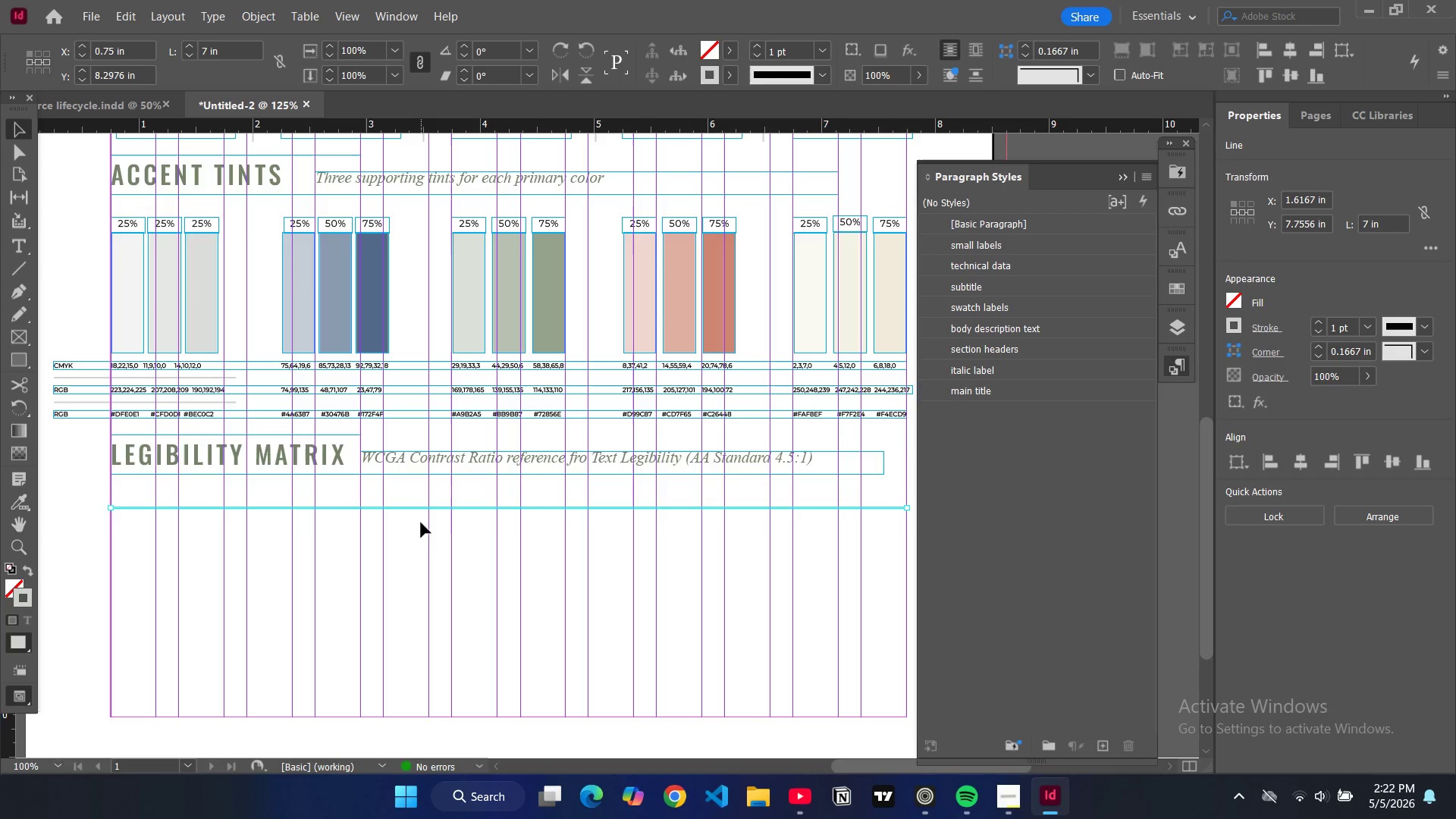 
key(Control+V)
 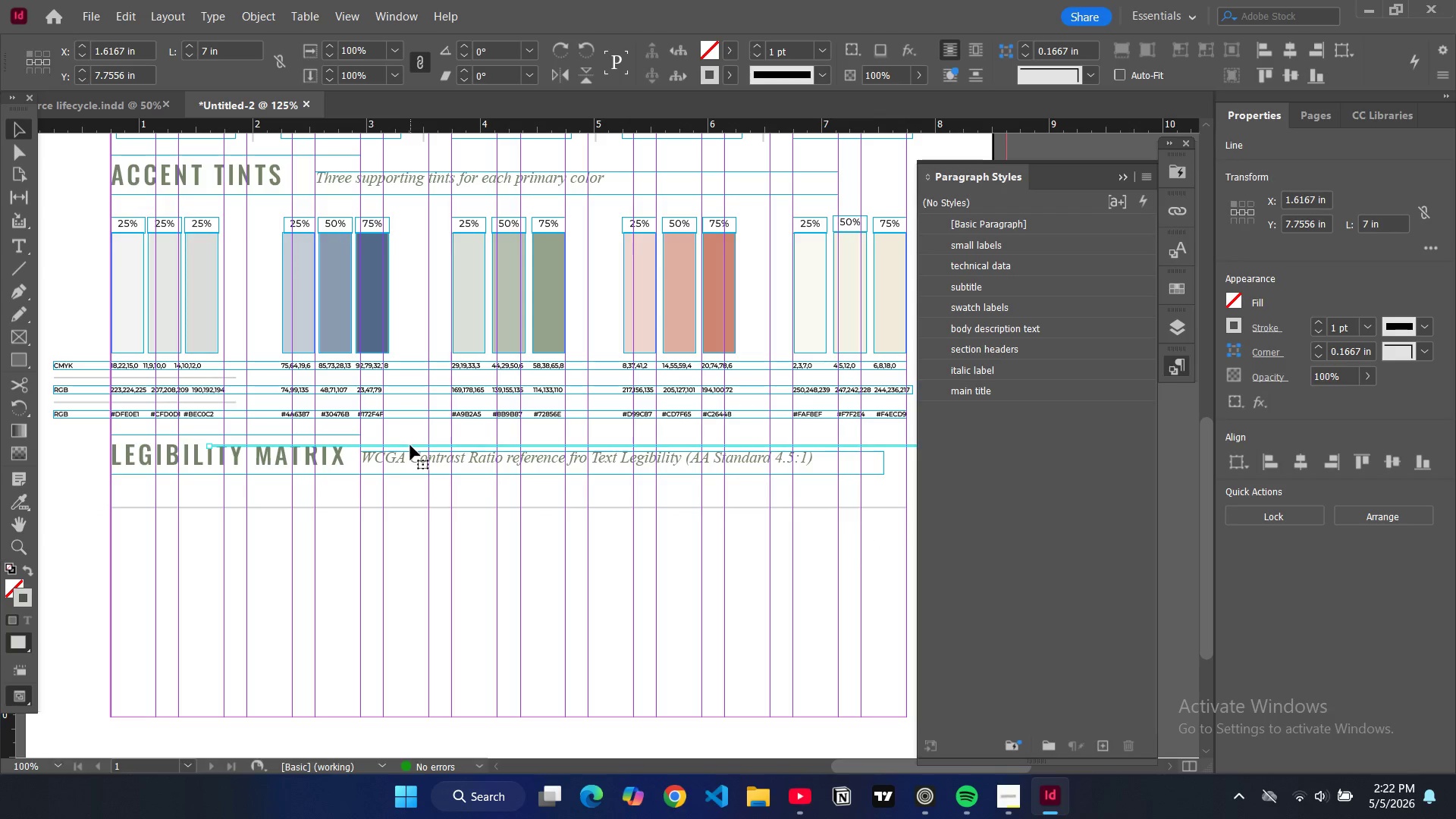 
left_click_drag(start_coordinate=[408, 445], to_coordinate=[309, 572])
 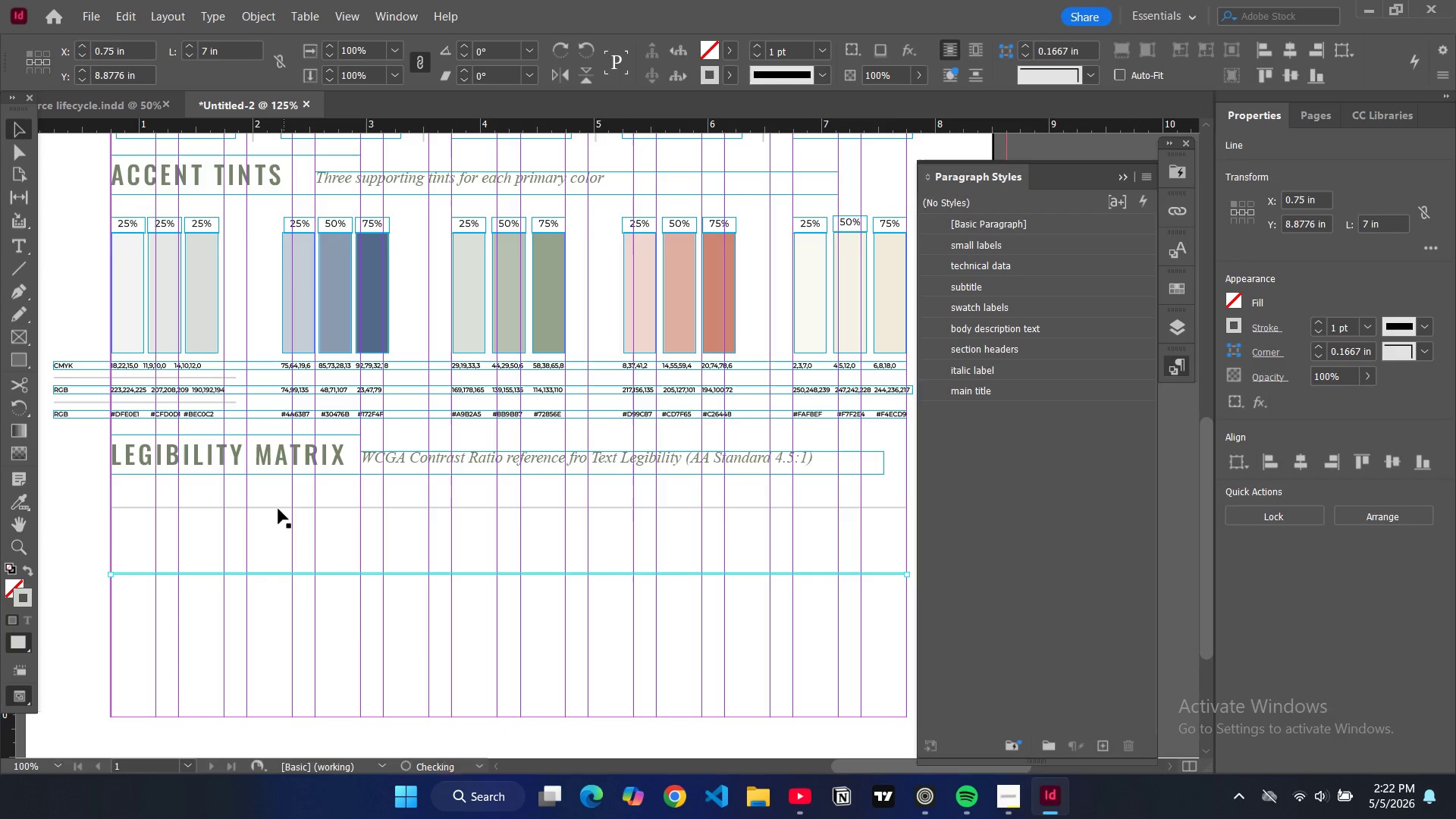 
left_click([274, 511])
 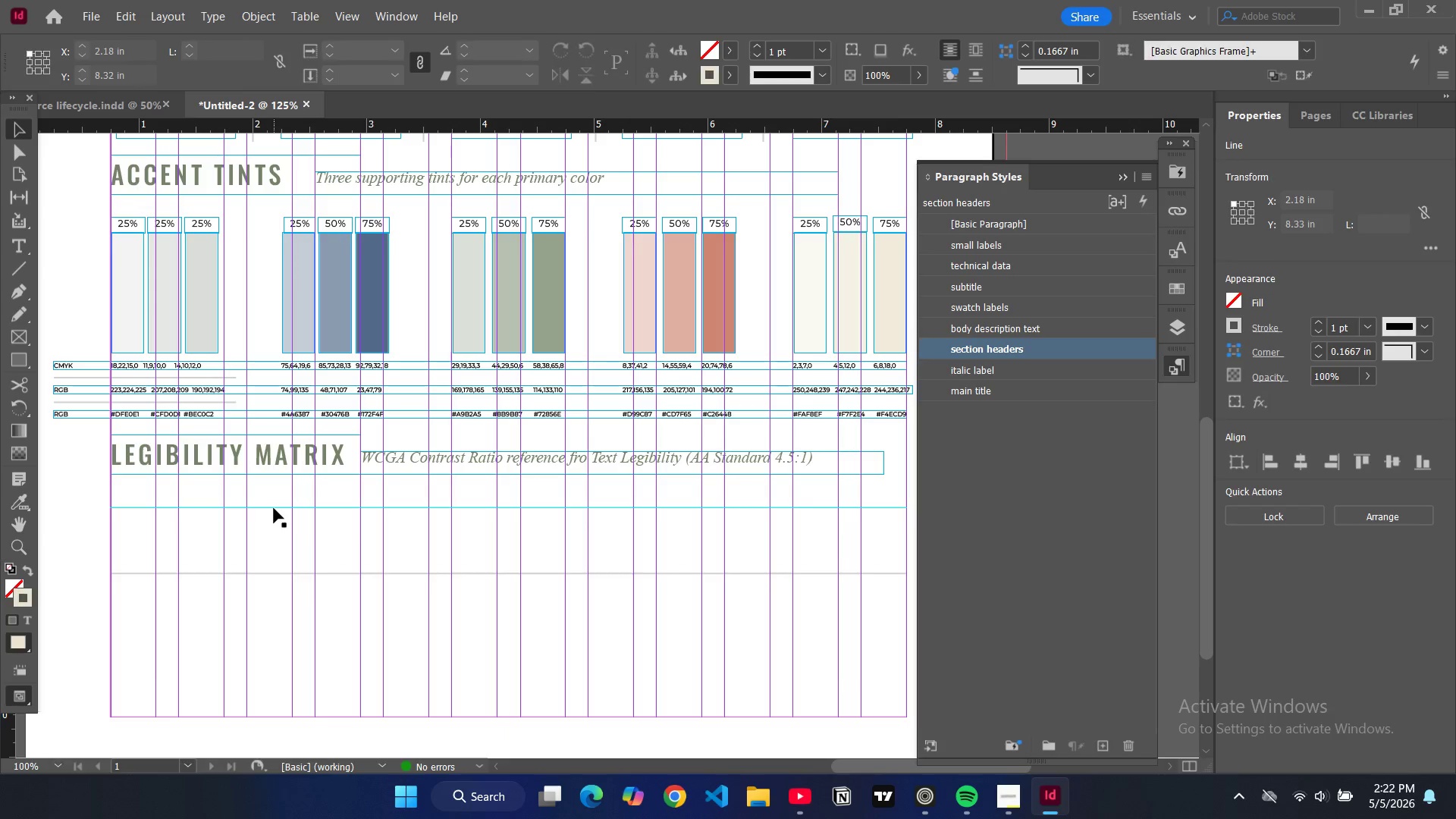 
left_click([274, 508])
 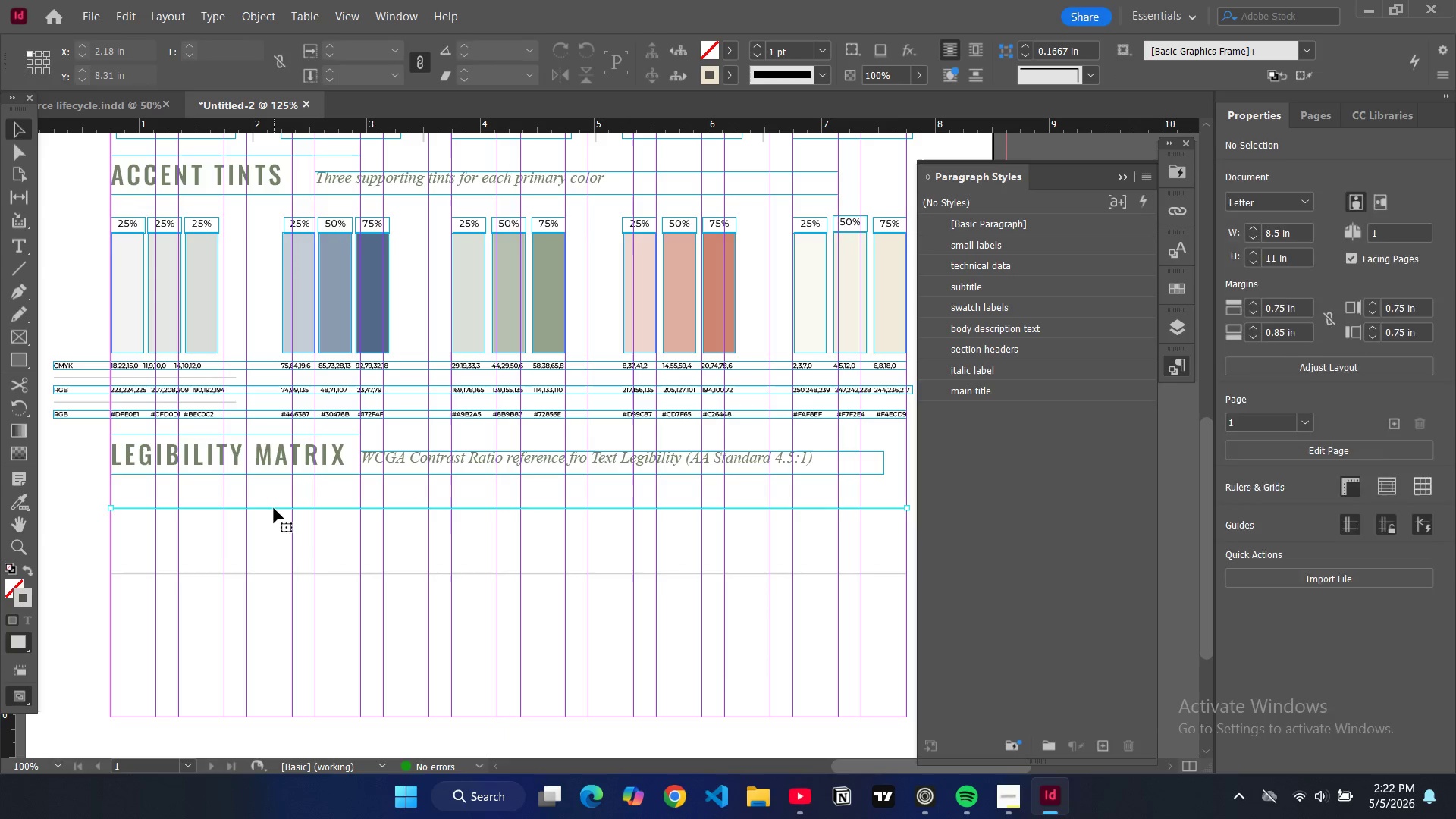 
left_click_drag(start_coordinate=[274, 508], to_coordinate=[273, 529])
 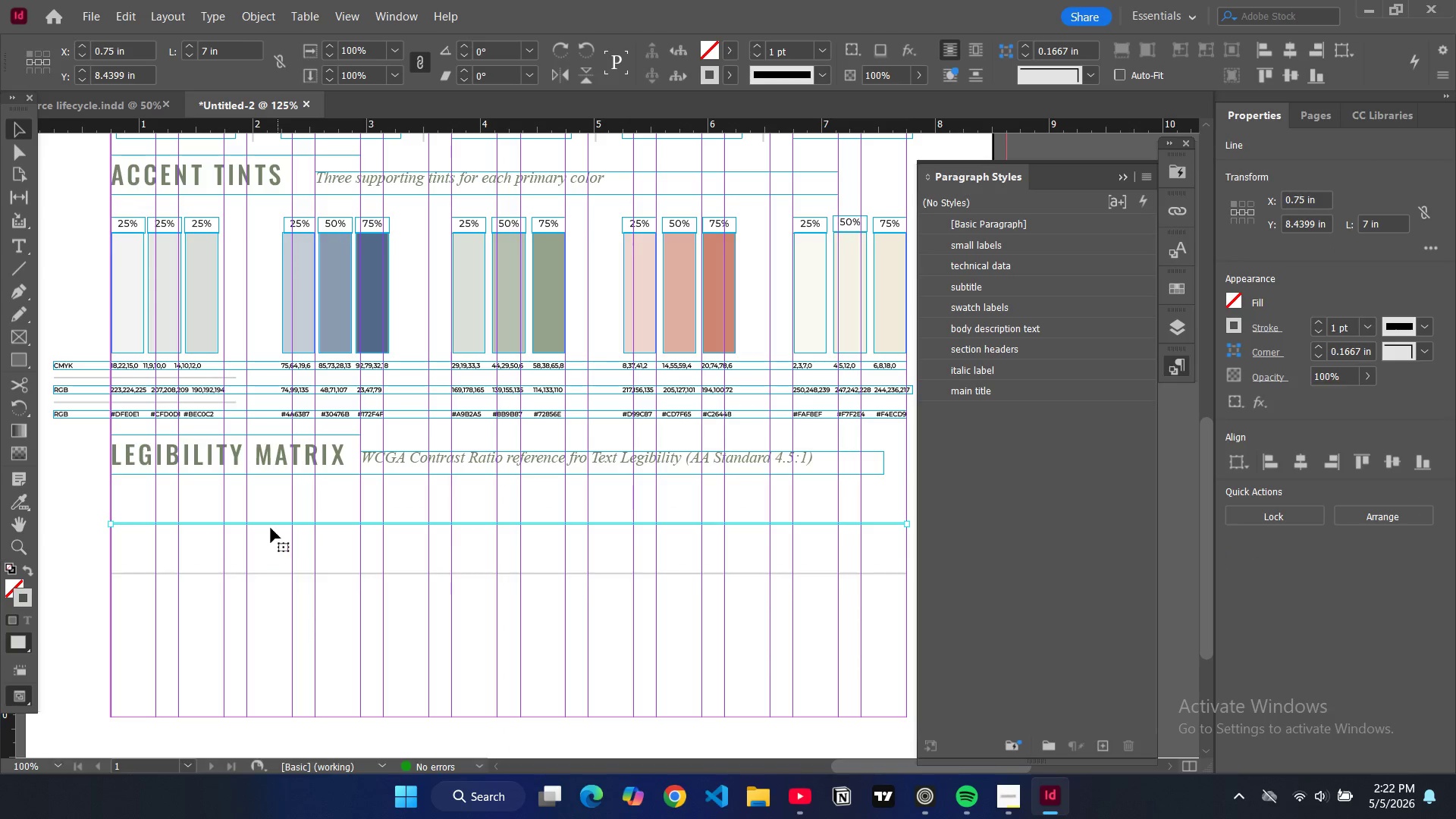 
left_click_drag(start_coordinate=[270, 526], to_coordinate=[270, 537])
 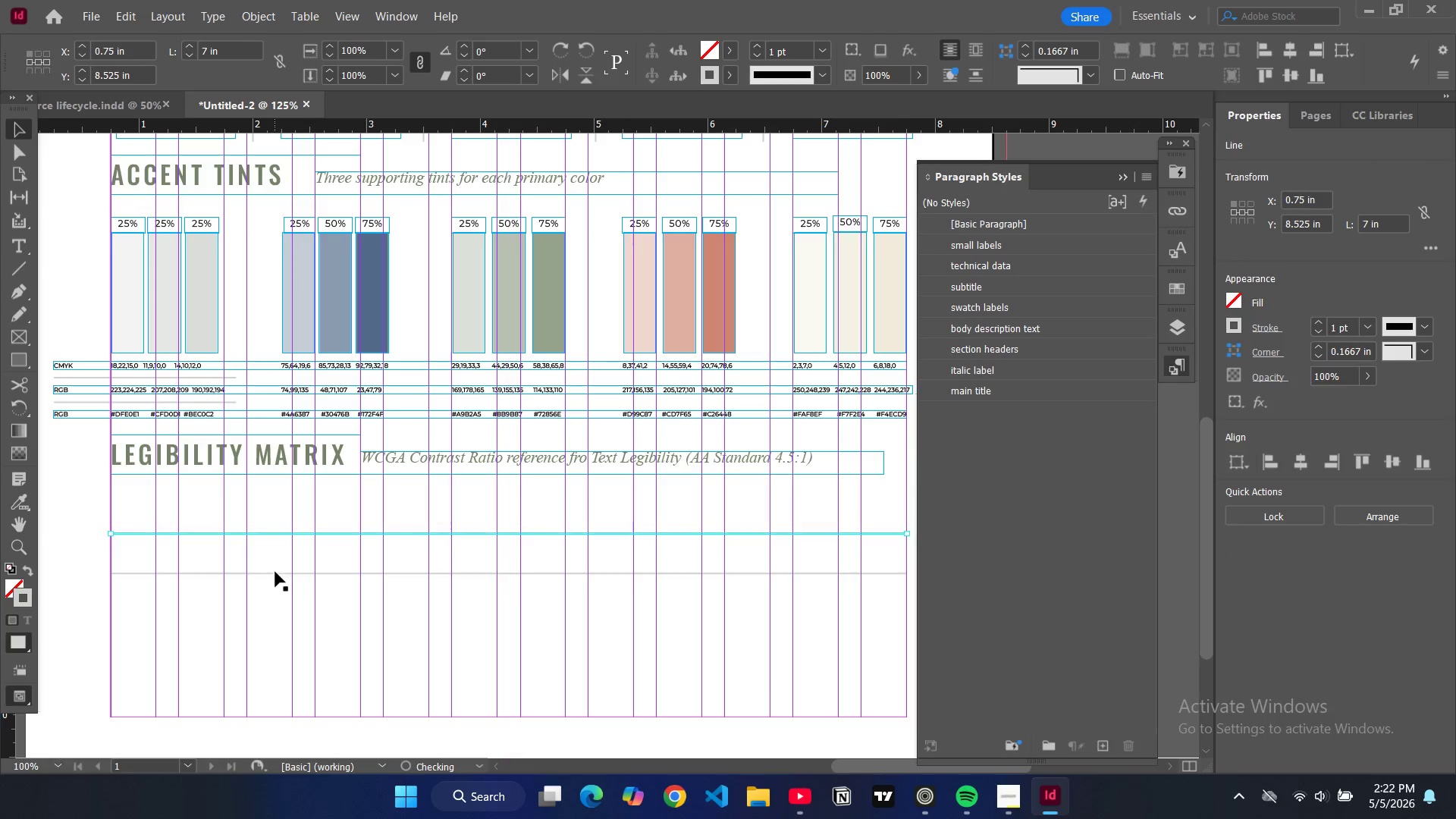 
left_click([275, 573])
 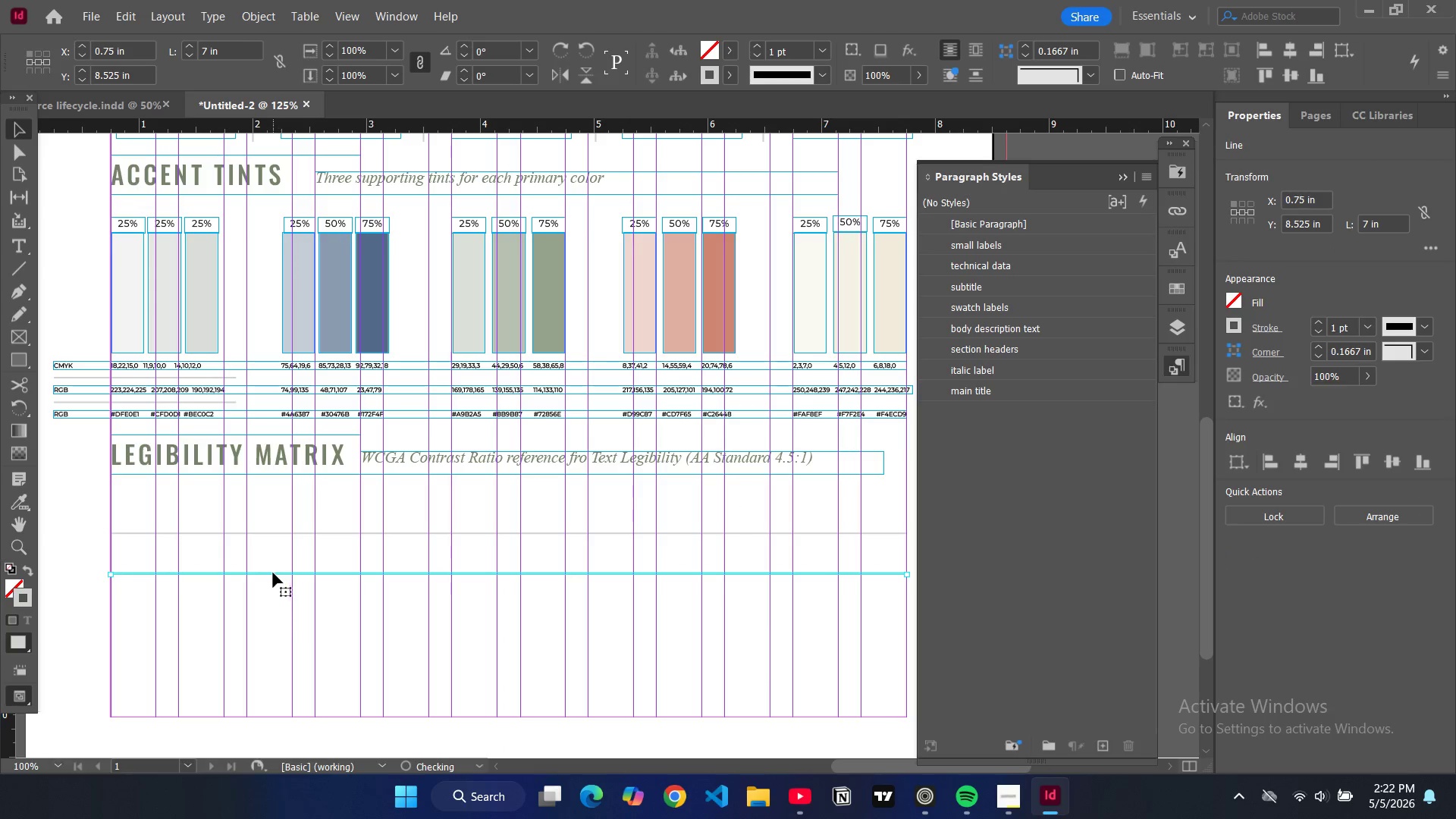 
left_click_drag(start_coordinate=[273, 573], to_coordinate=[274, 587])
 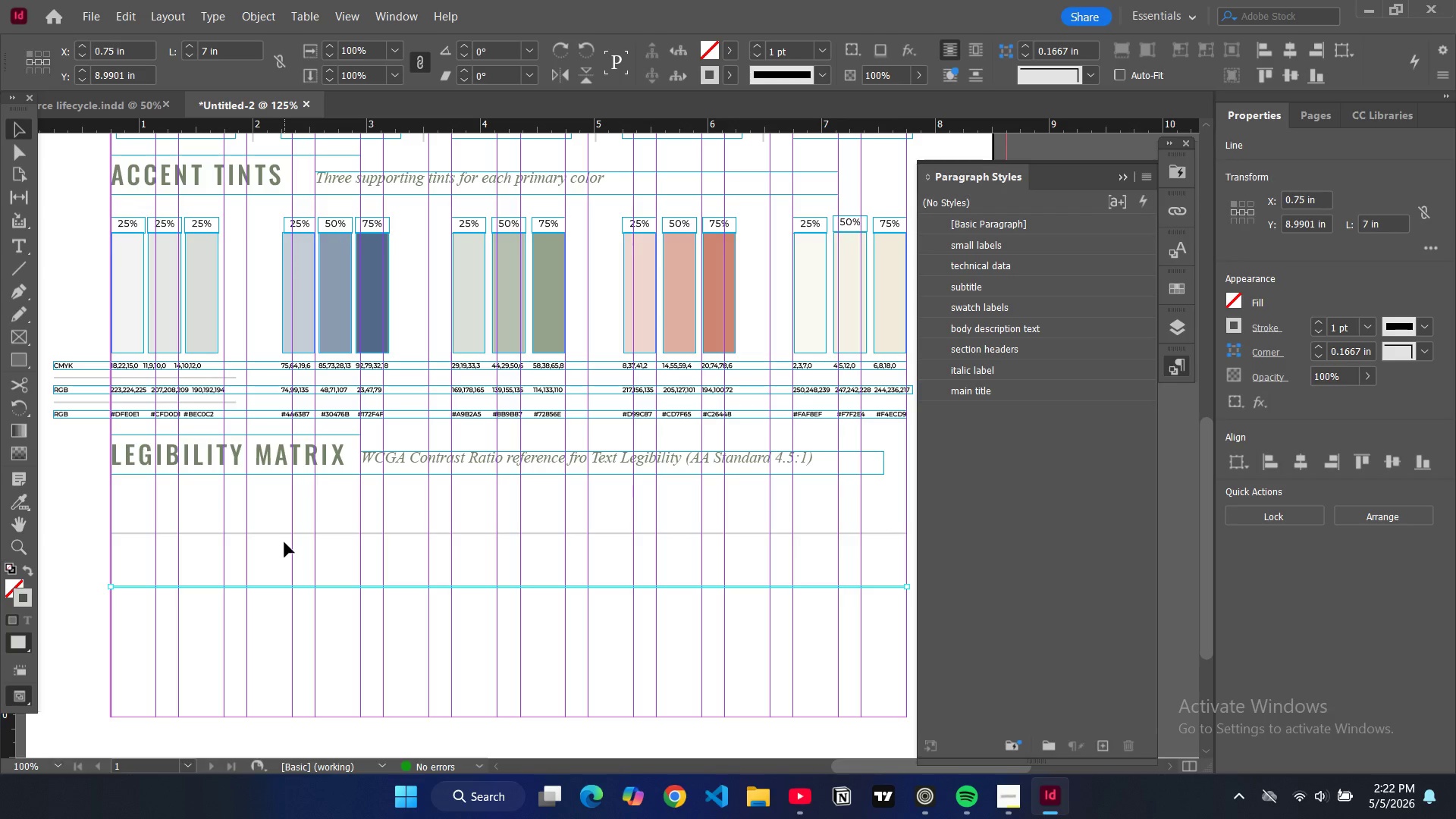 
key(Control+V)
 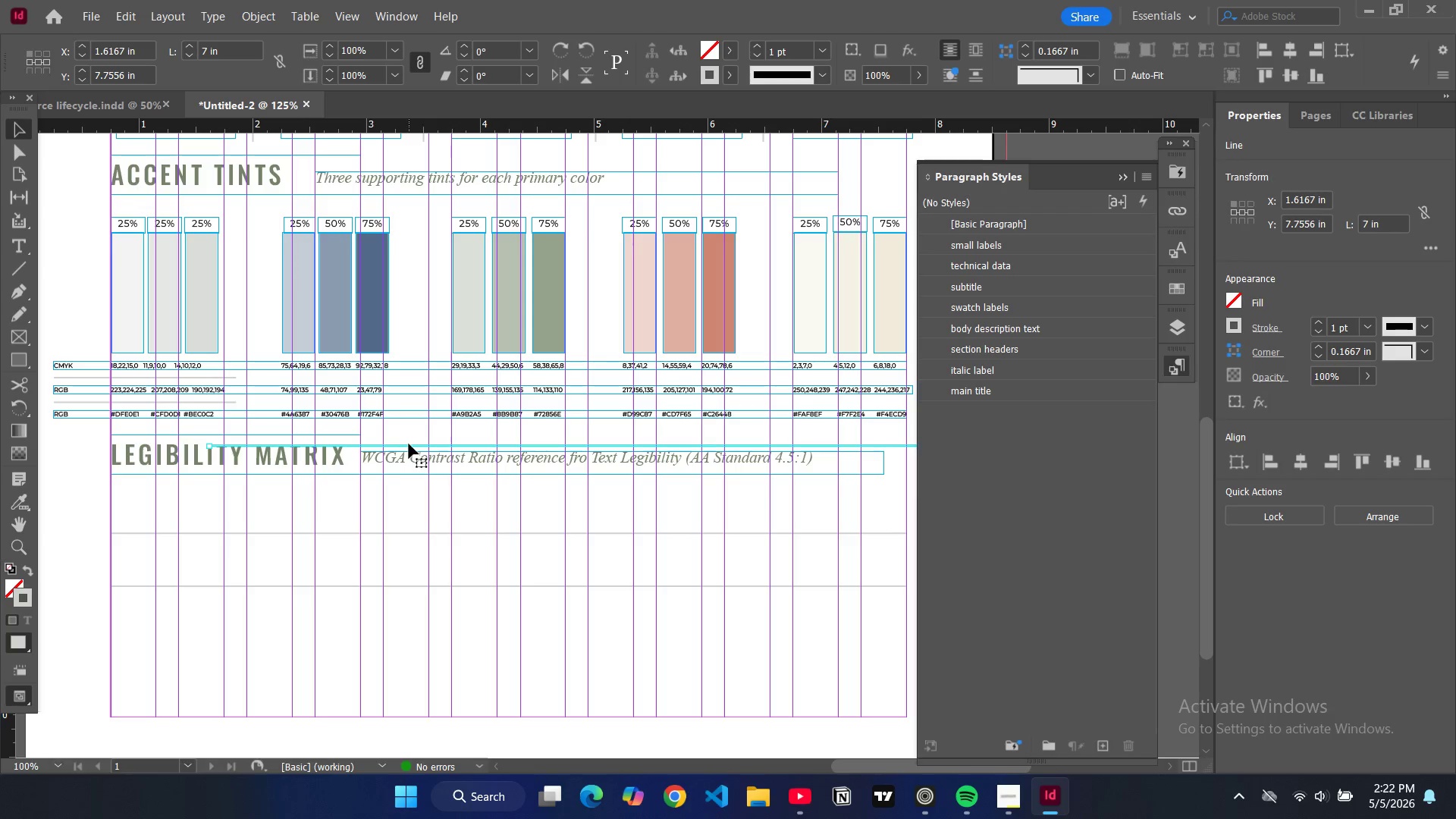 
left_click_drag(start_coordinate=[408, 445], to_coordinate=[309, 643])
 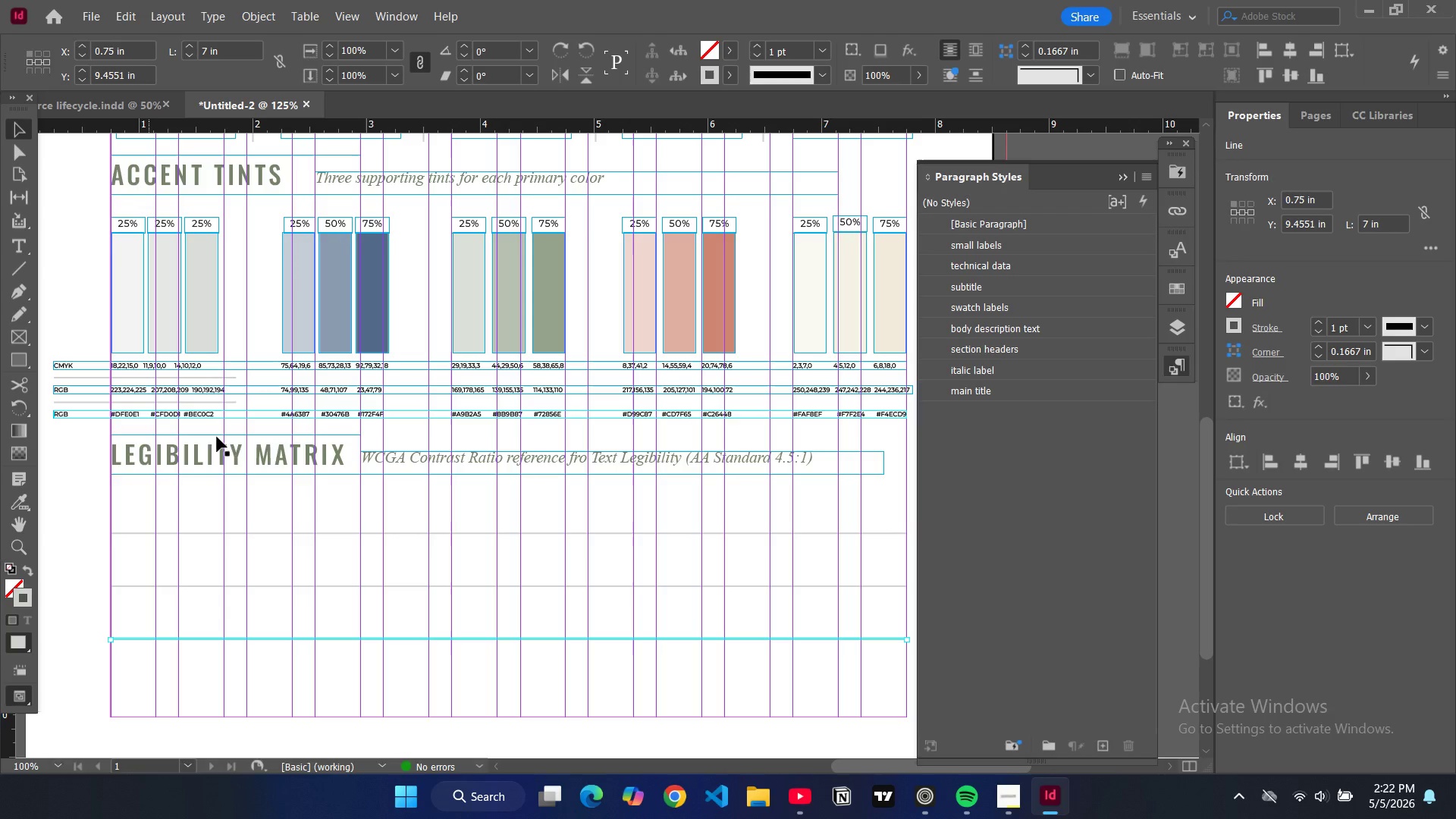 
wait(5.91)
 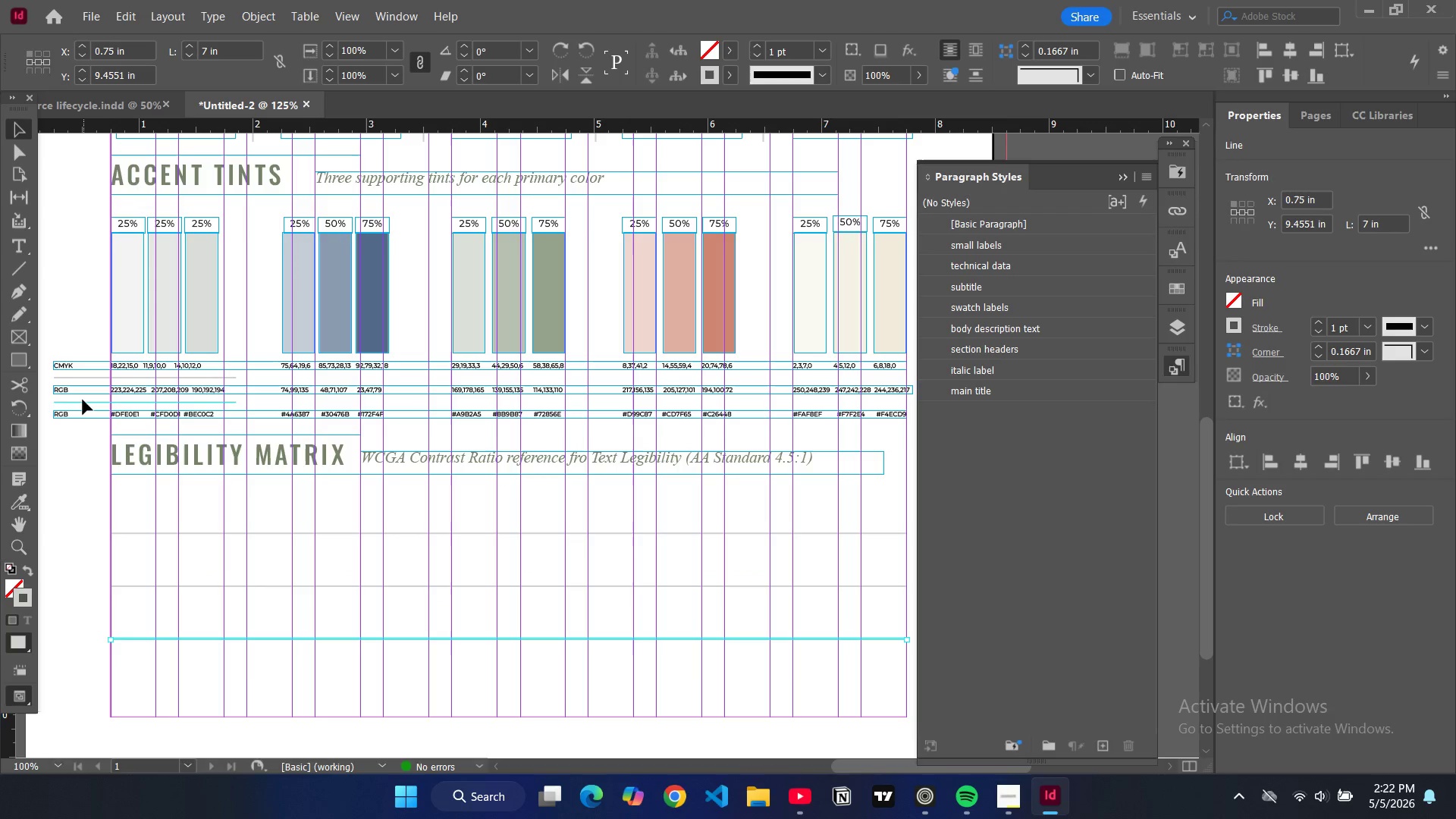 
scroll: coordinate [266, 337], scroll_direction: up, amount: 3.0
 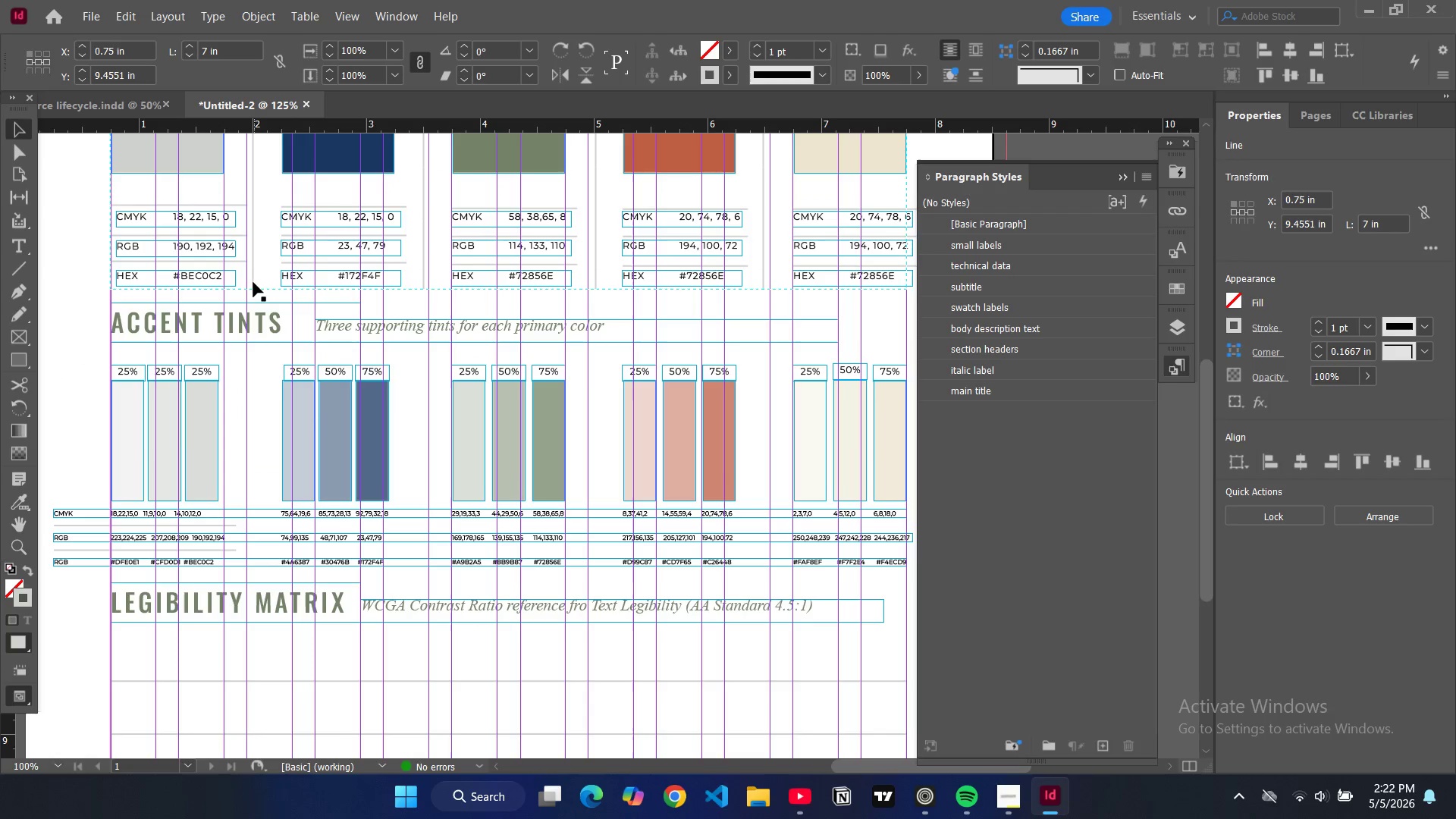 
left_click([253, 282])
 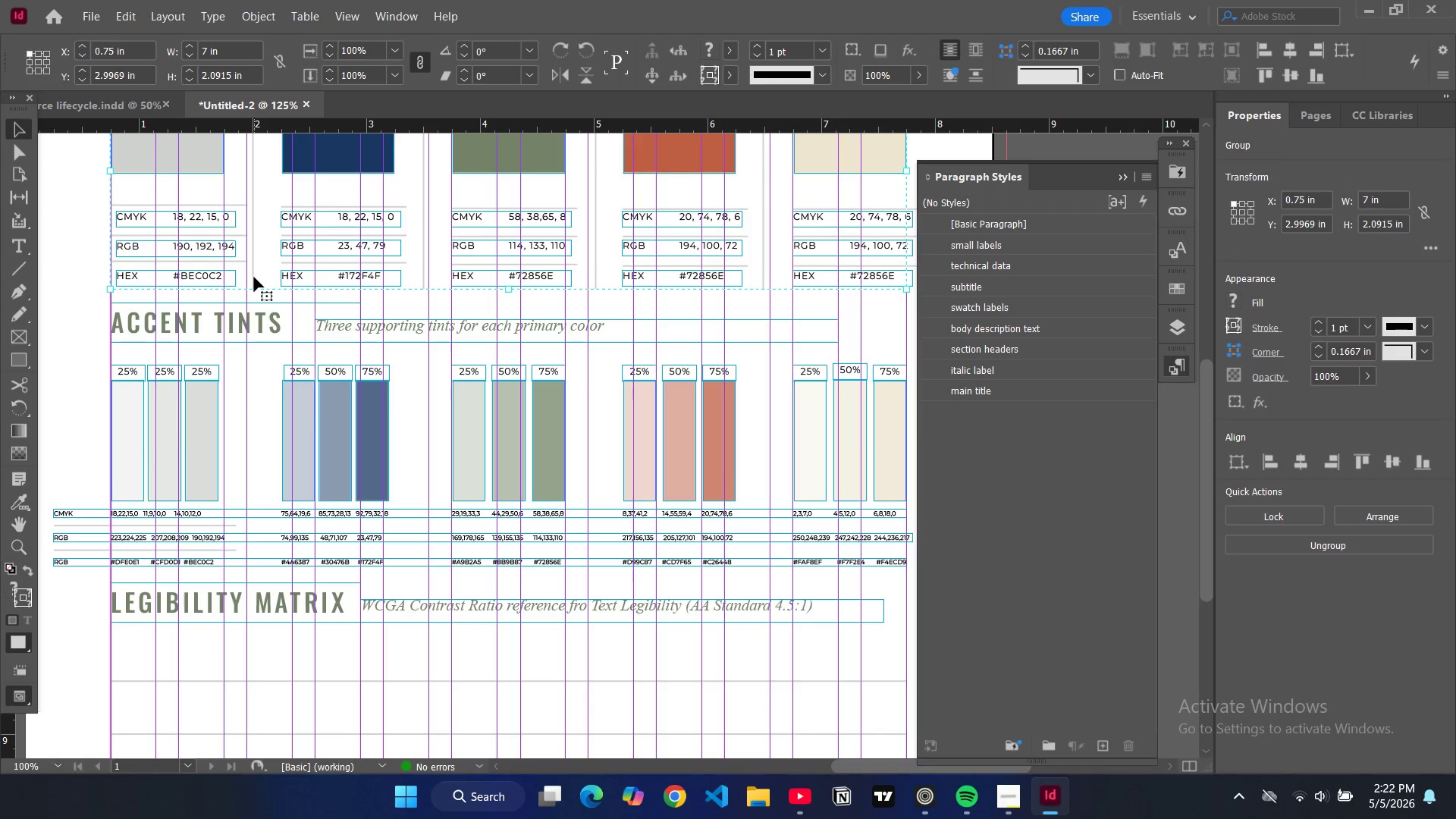 
double_click([254, 277])
 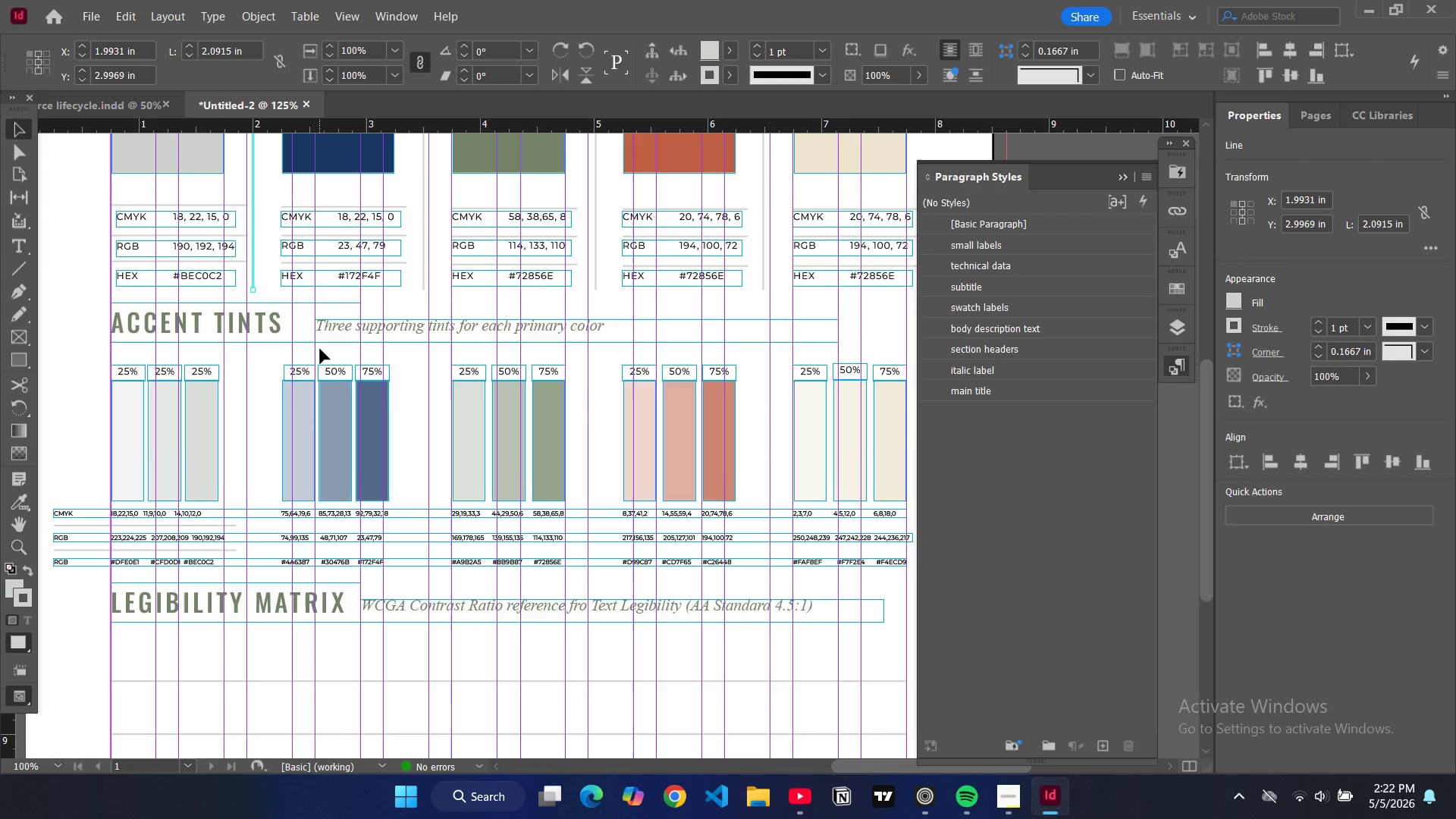 
key(Control+ControlLeft)
 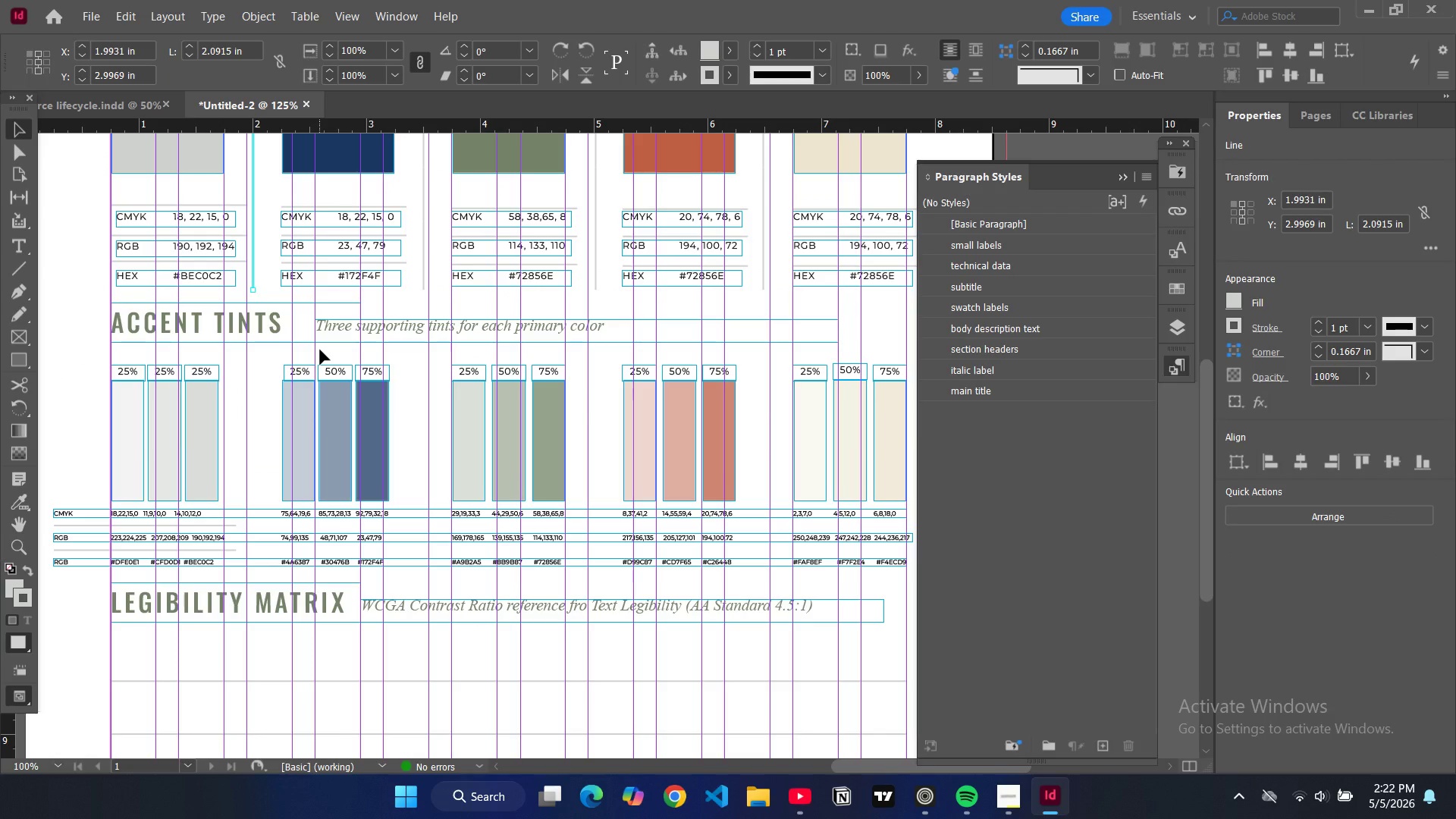 
key(Control+C)
 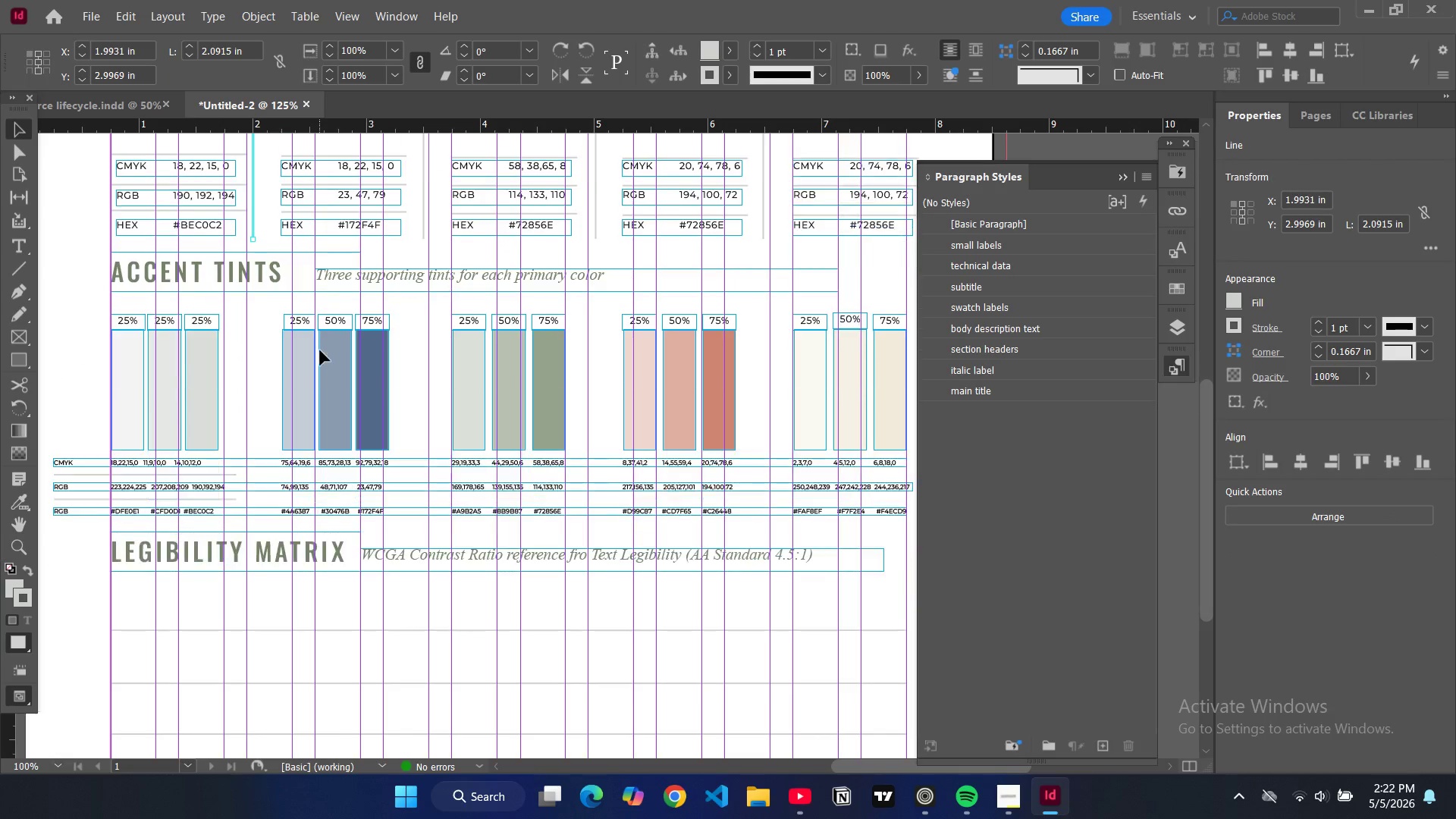 
scroll: coordinate [316, 362], scroll_direction: down, amount: 9.0
 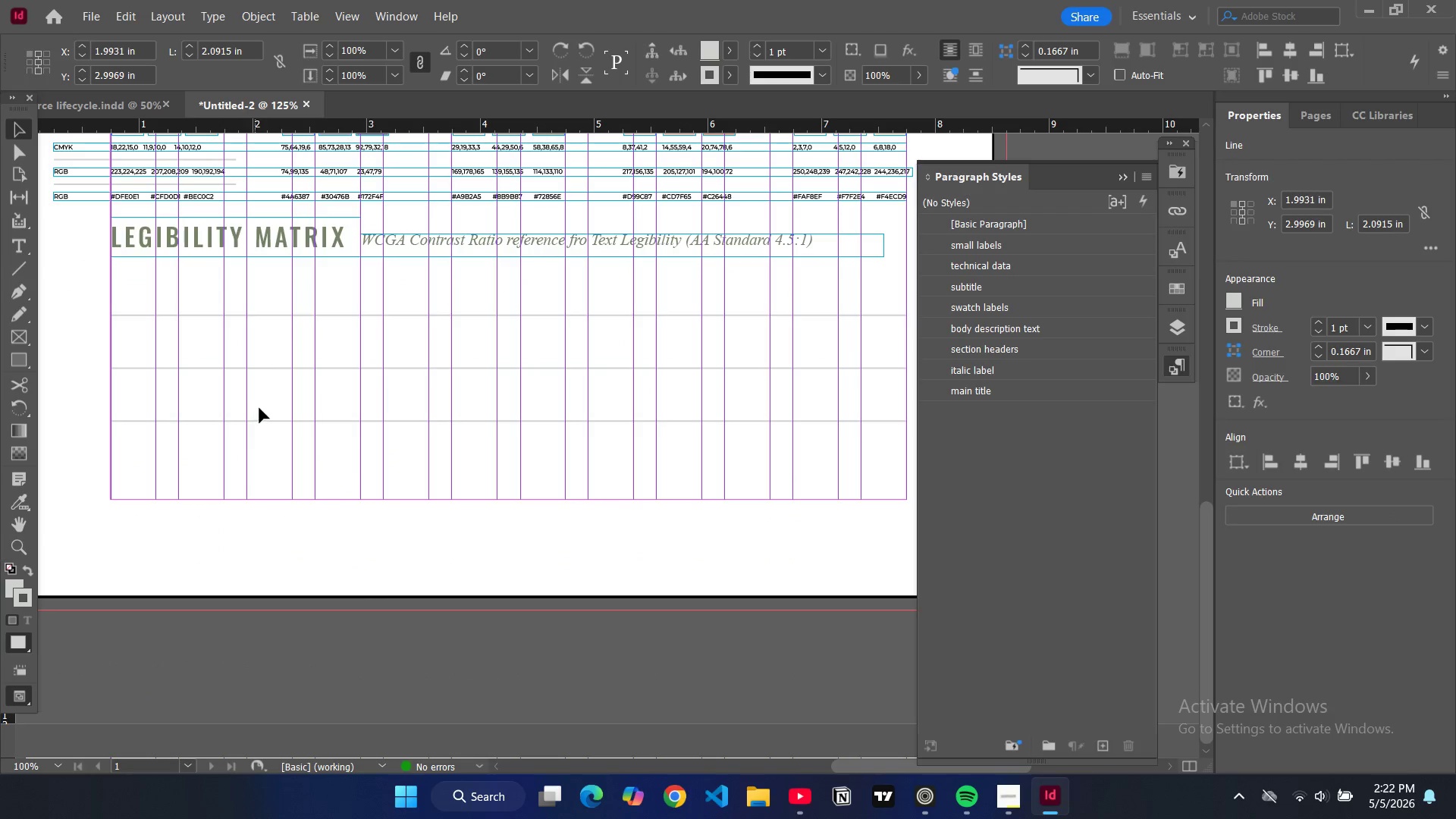 
key(Control+V)
 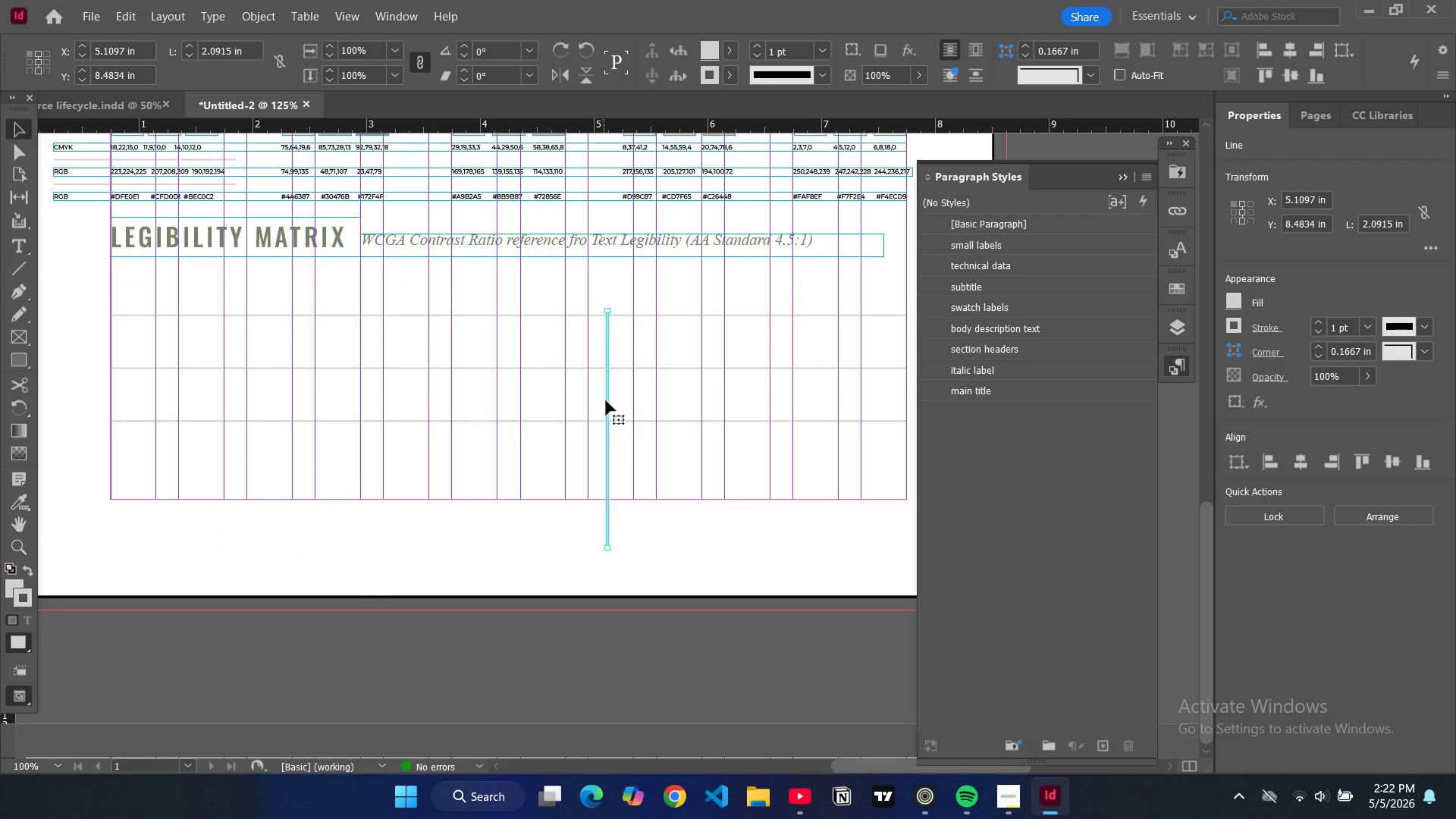 
left_click_drag(start_coordinate=[607, 399], to_coordinate=[180, 347])
 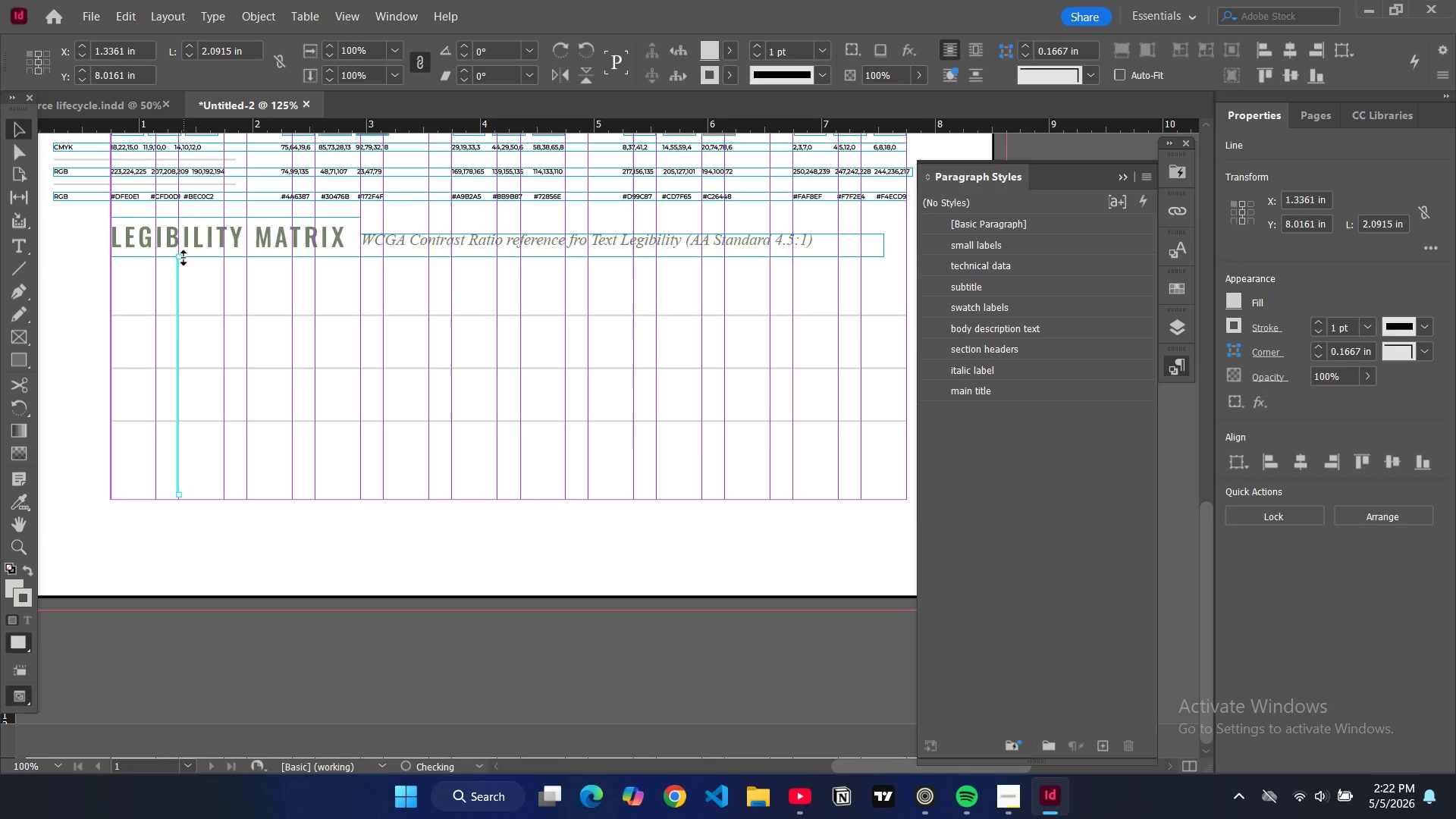 
left_click_drag(start_coordinate=[181, 258], to_coordinate=[191, 284])
 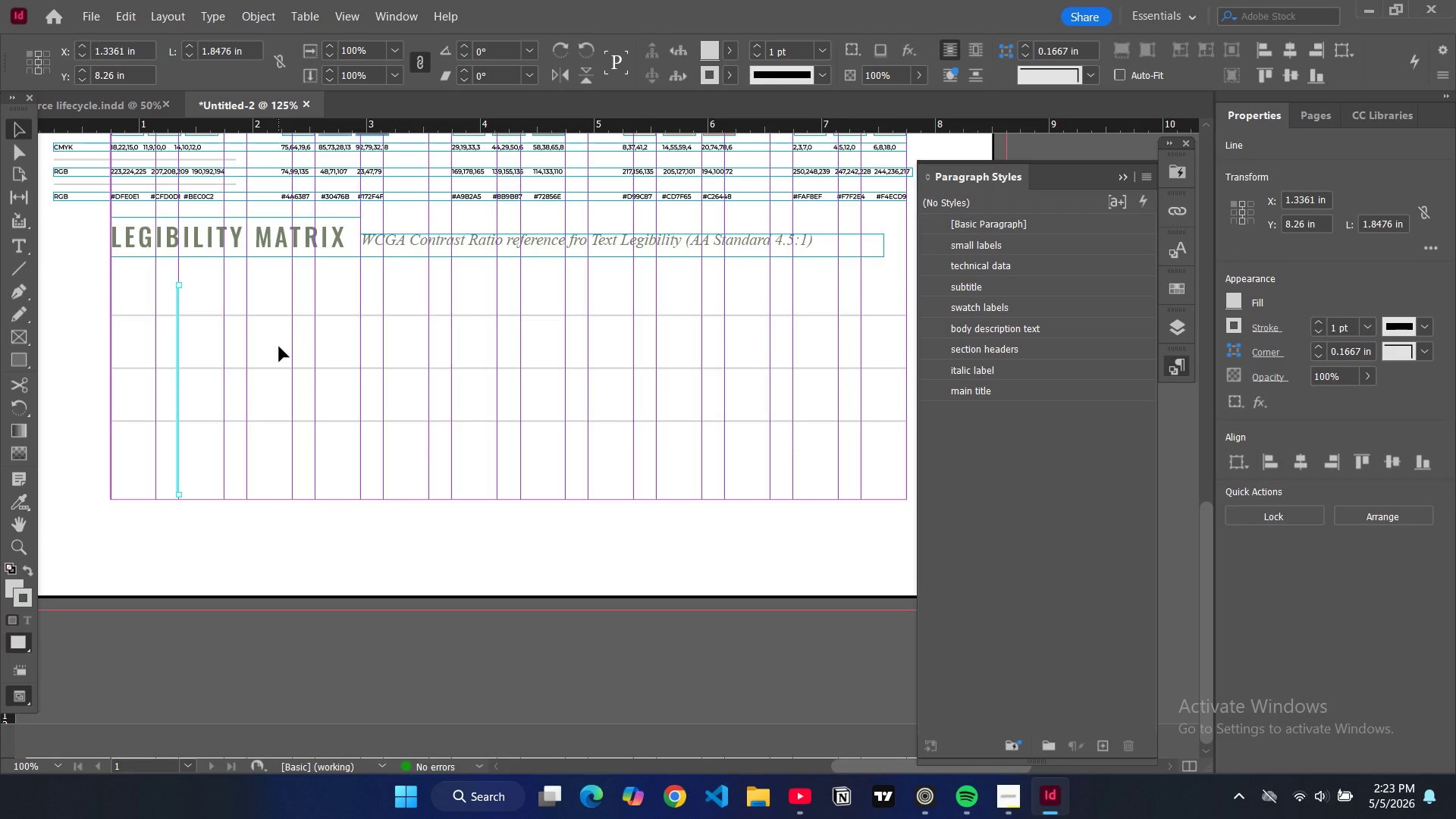 
key(Control+C)
 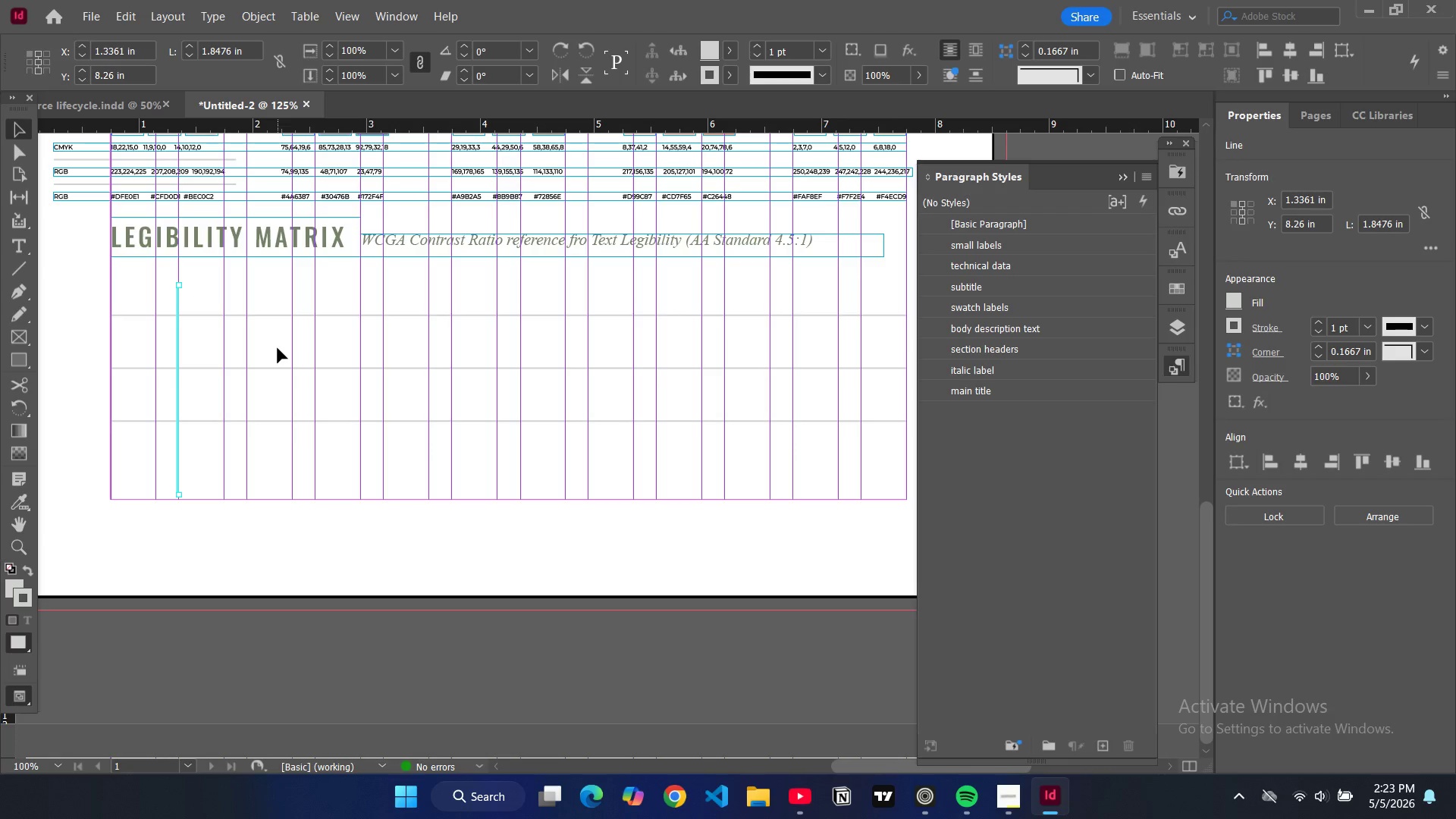 
key(Control+V)
 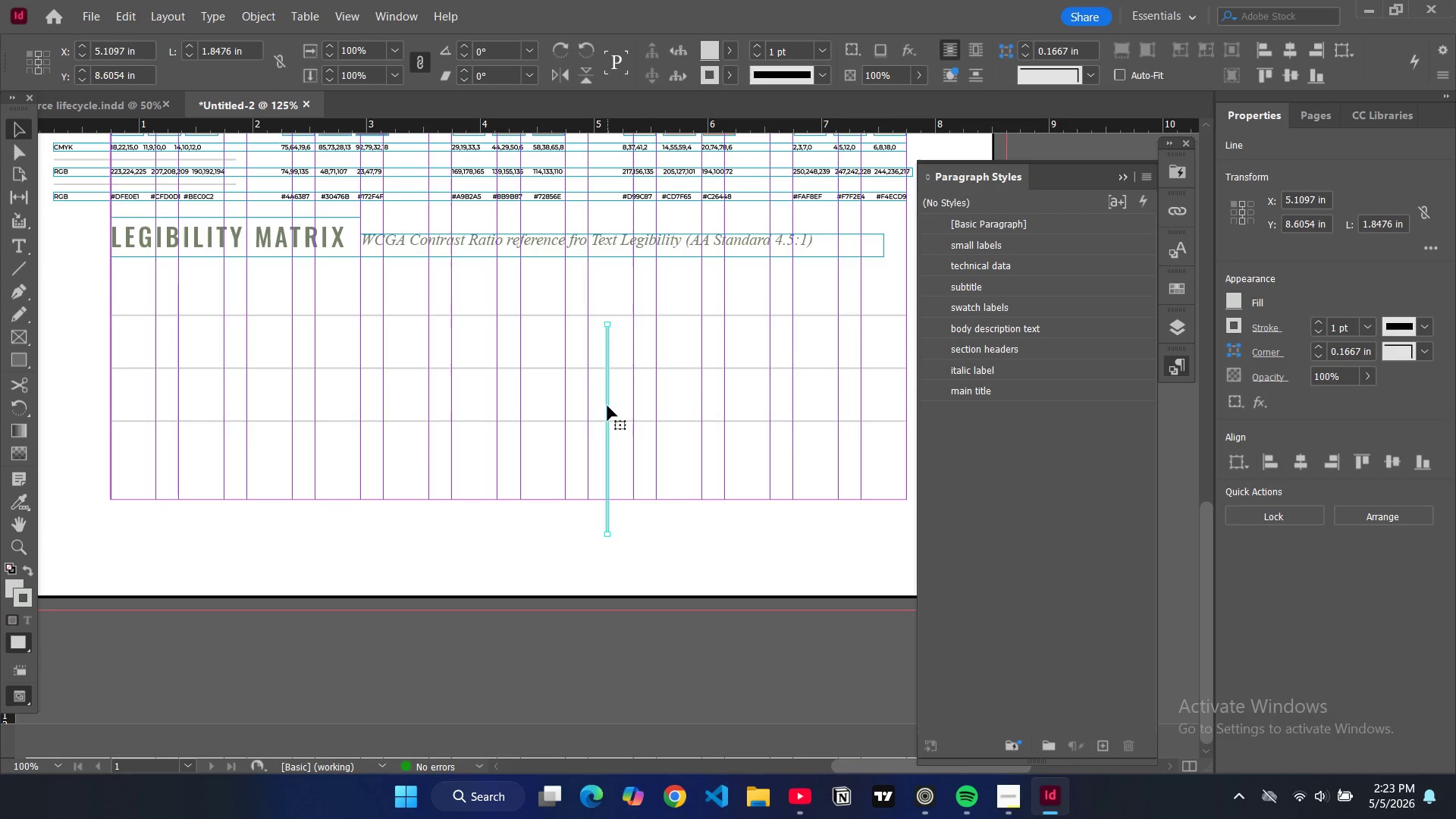 
left_click_drag(start_coordinate=[607, 406], to_coordinate=[318, 368])
 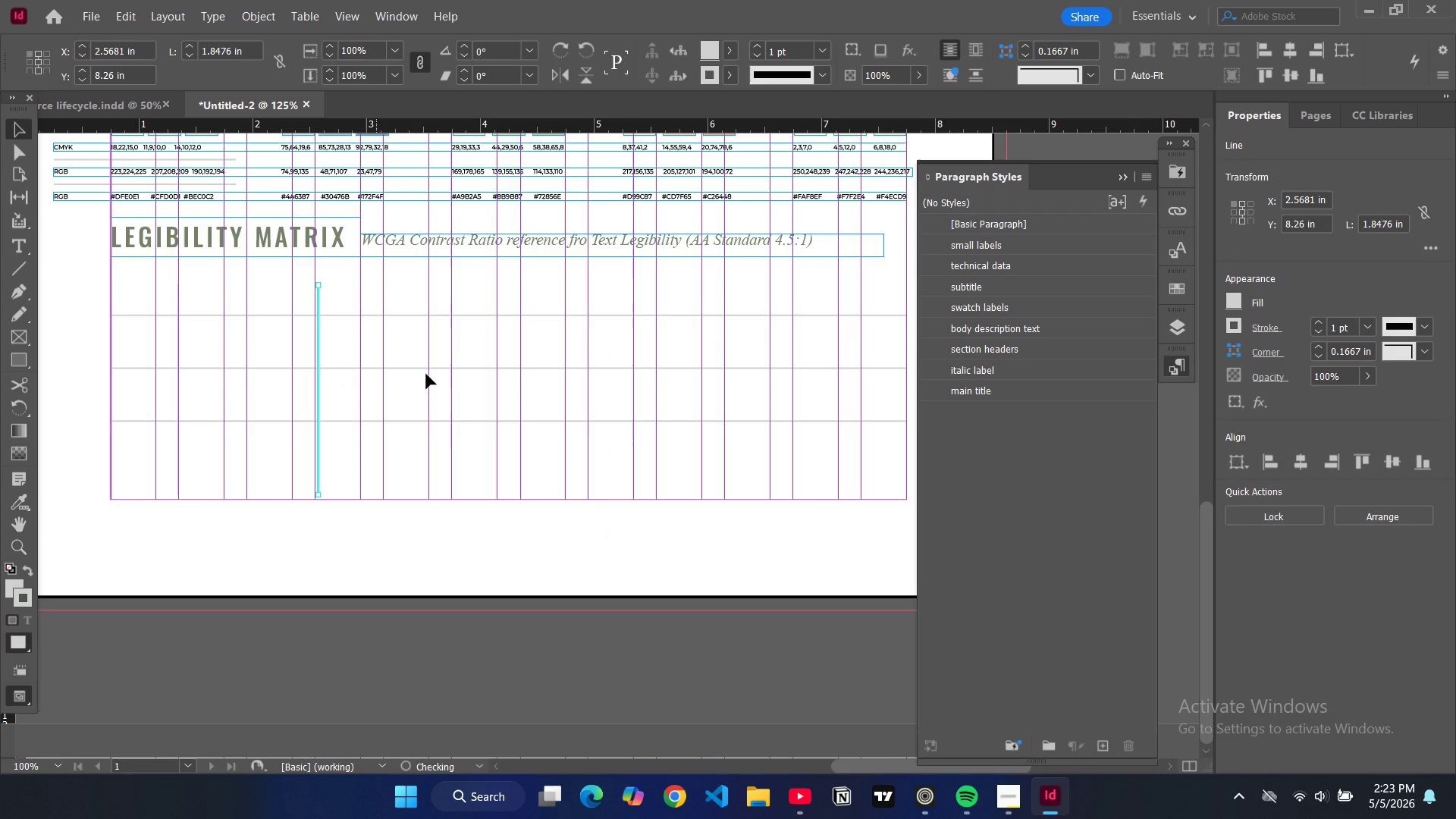 
key(Control+V)
 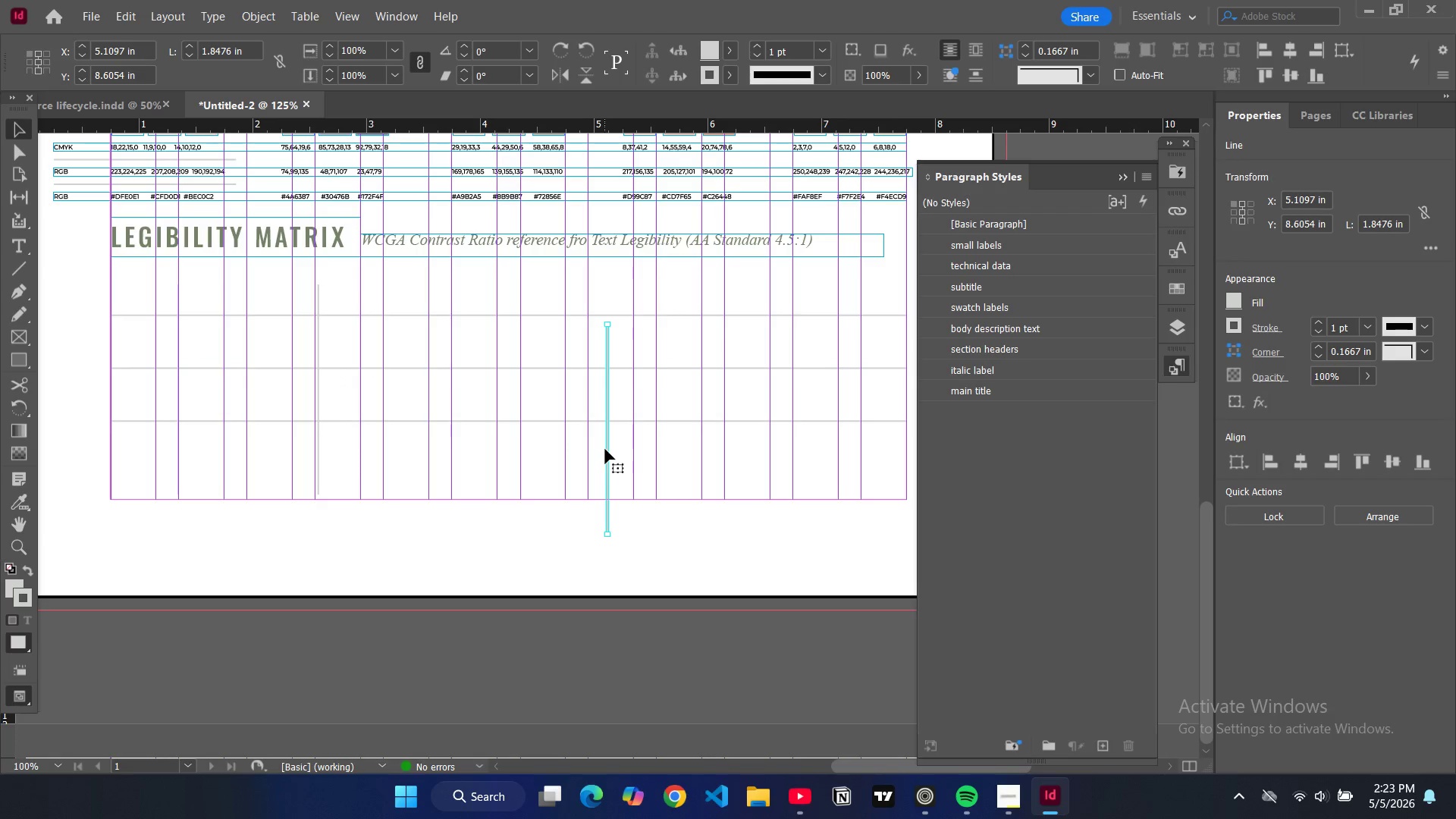 
left_click_drag(start_coordinate=[605, 449], to_coordinate=[473, 408])
 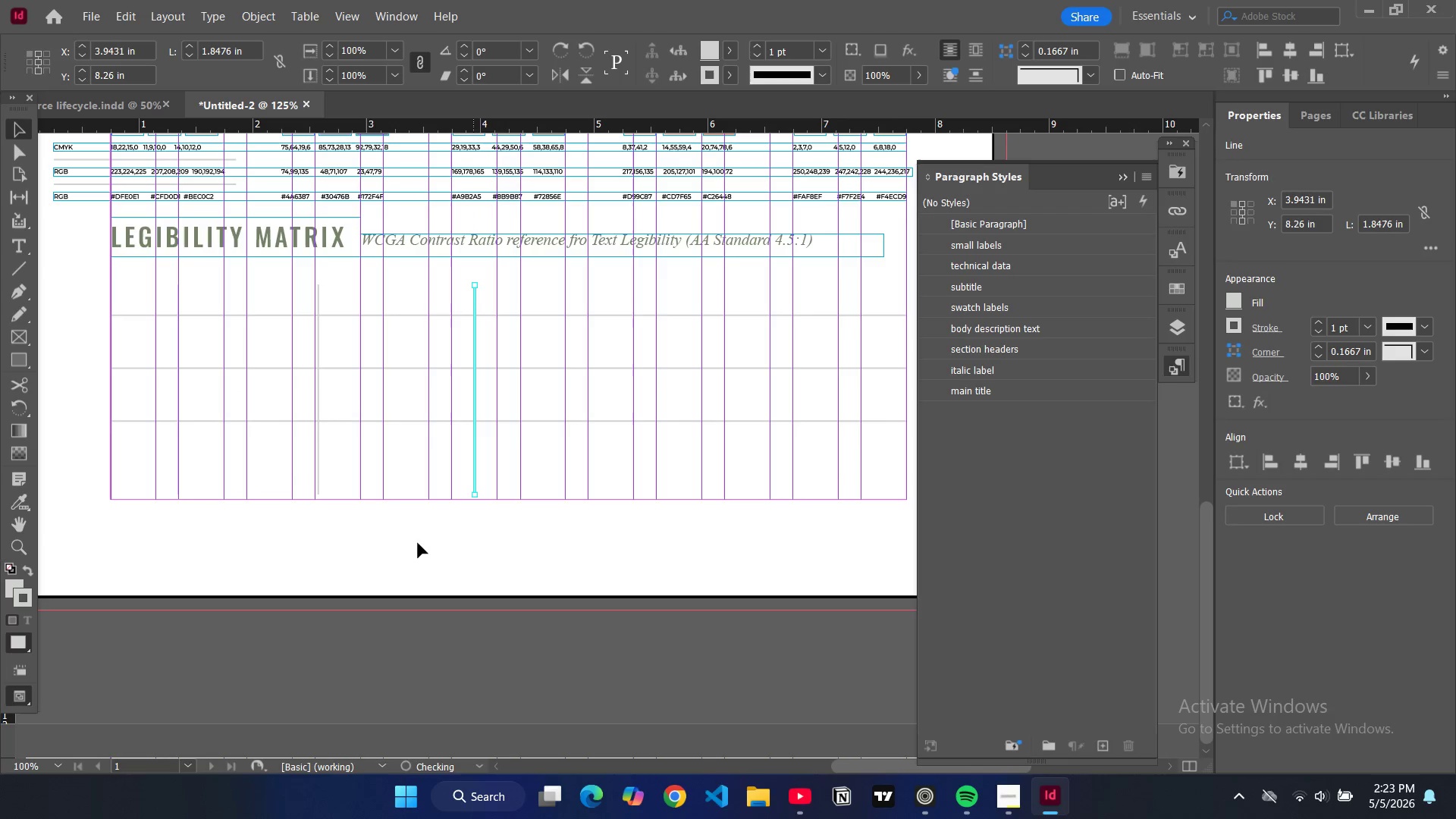 
left_click([418, 543])
 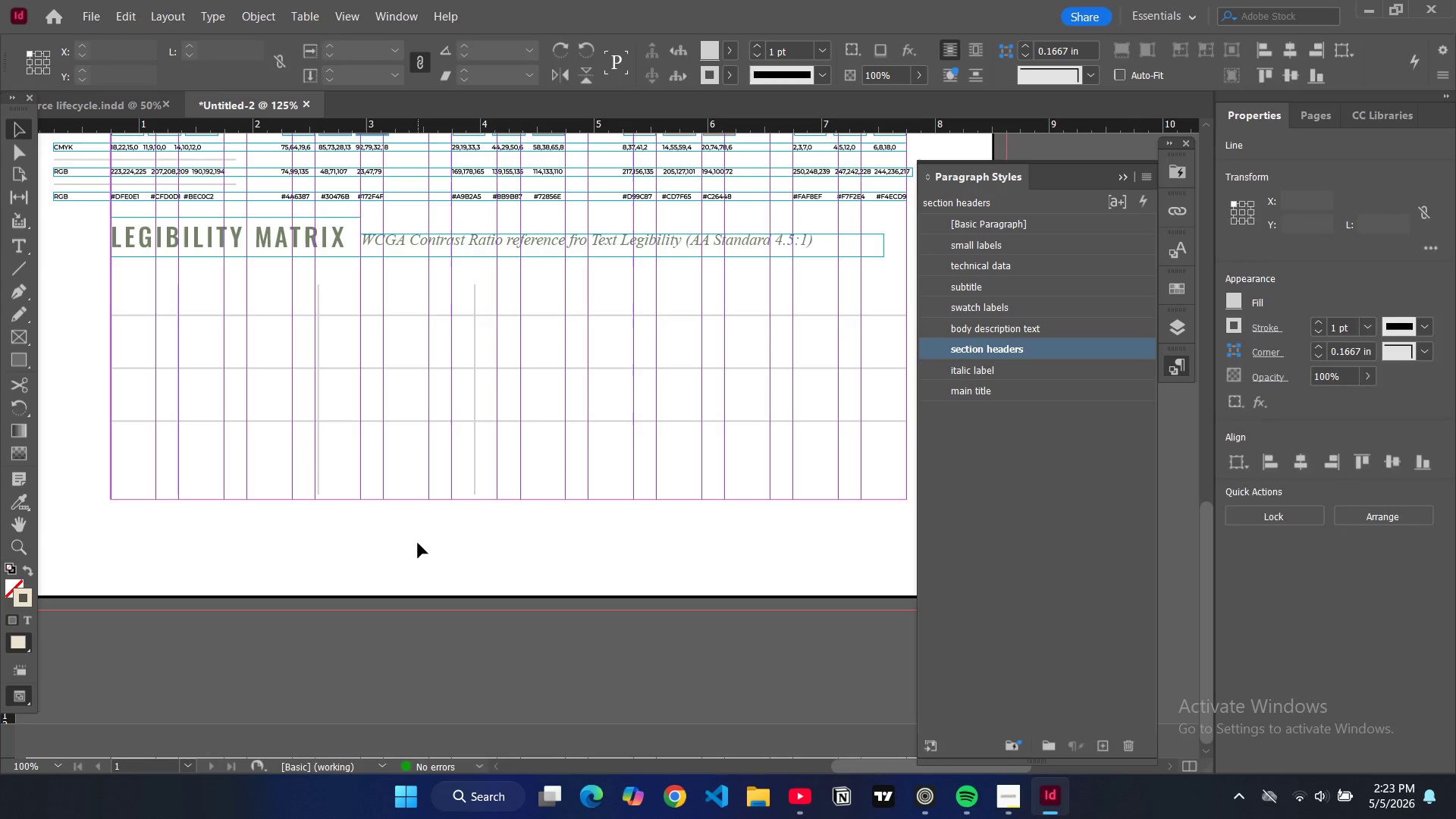 
type(ww)
 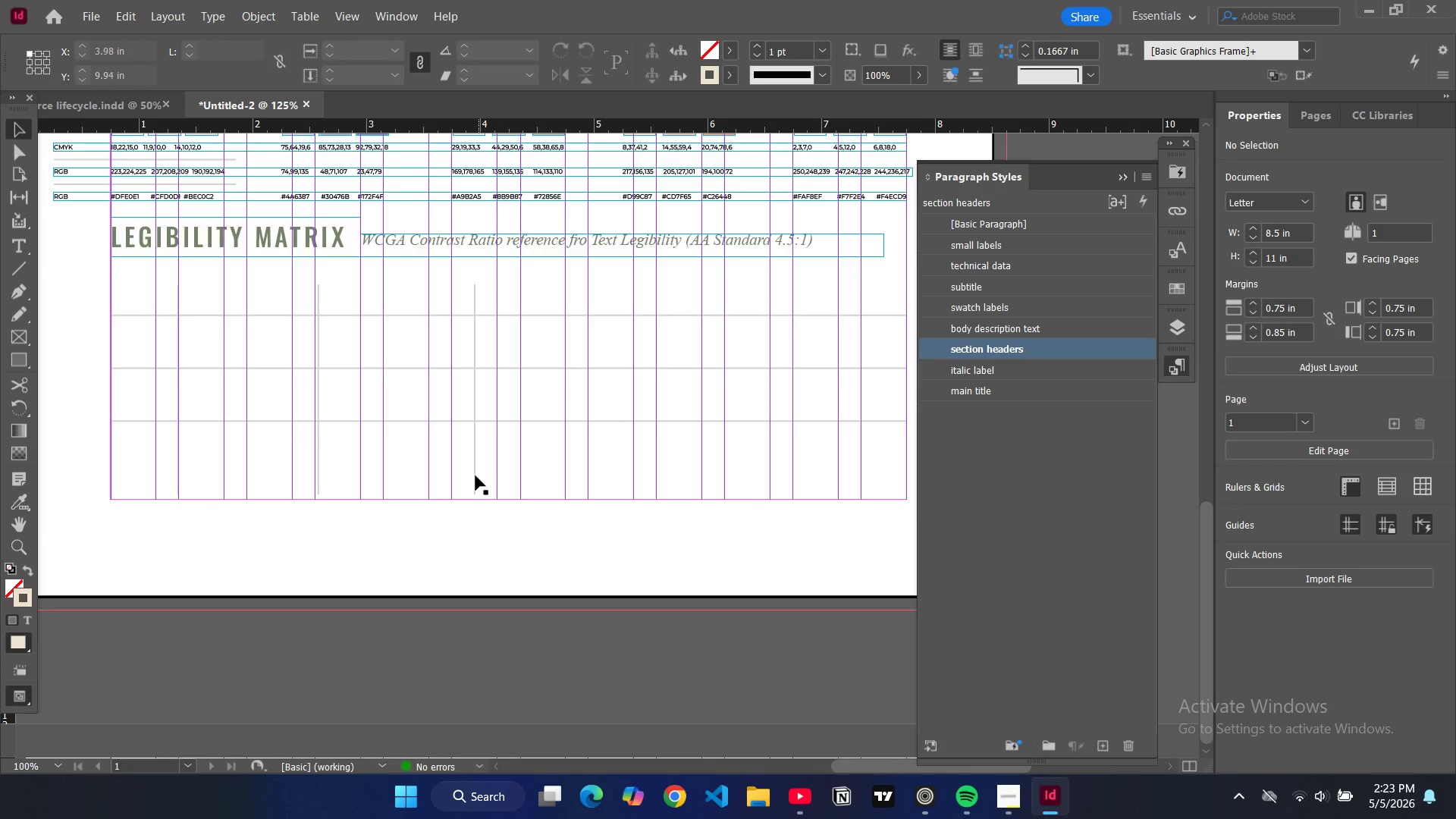 
left_click([475, 475])
 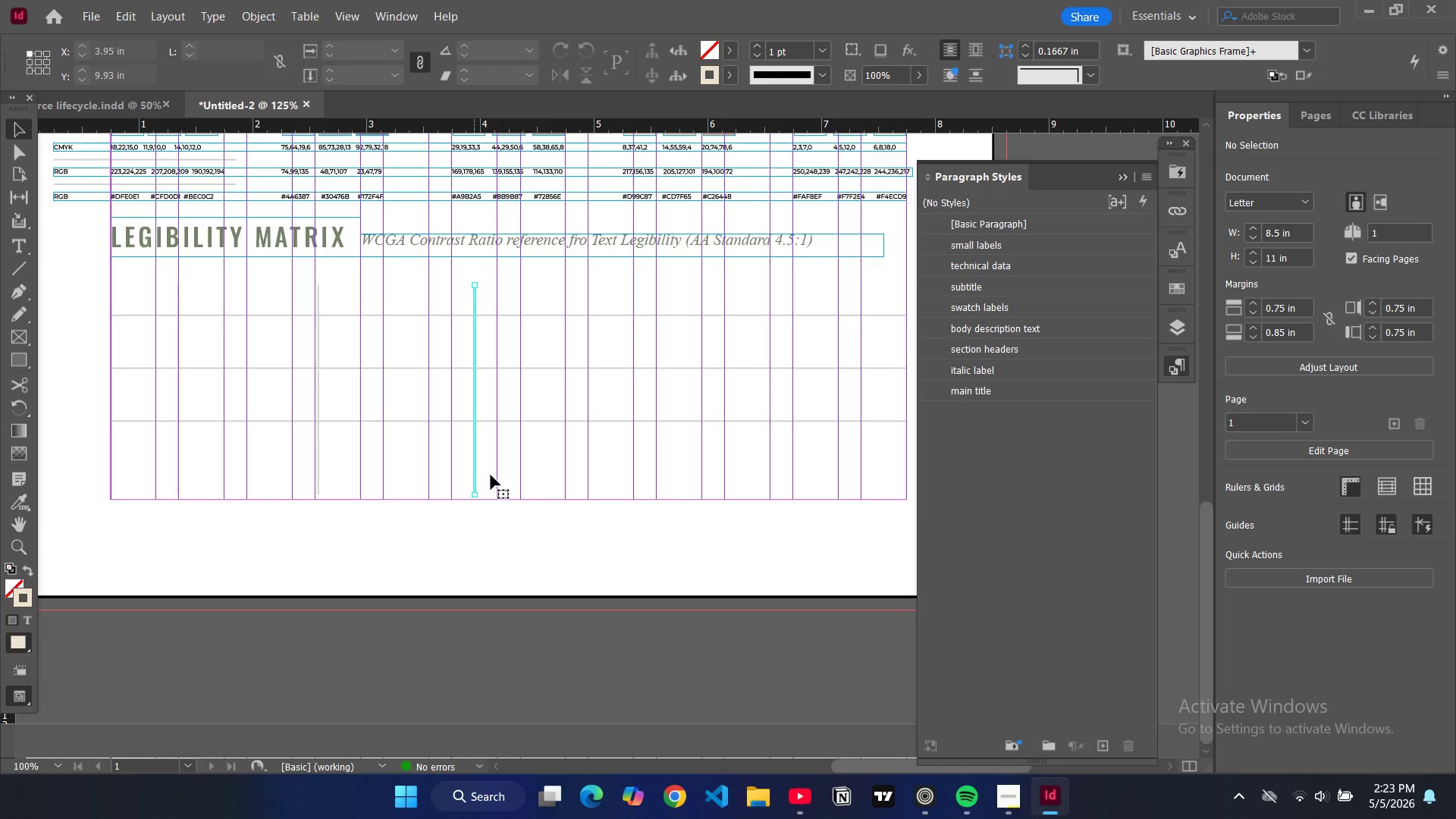 
key(Control+C)
 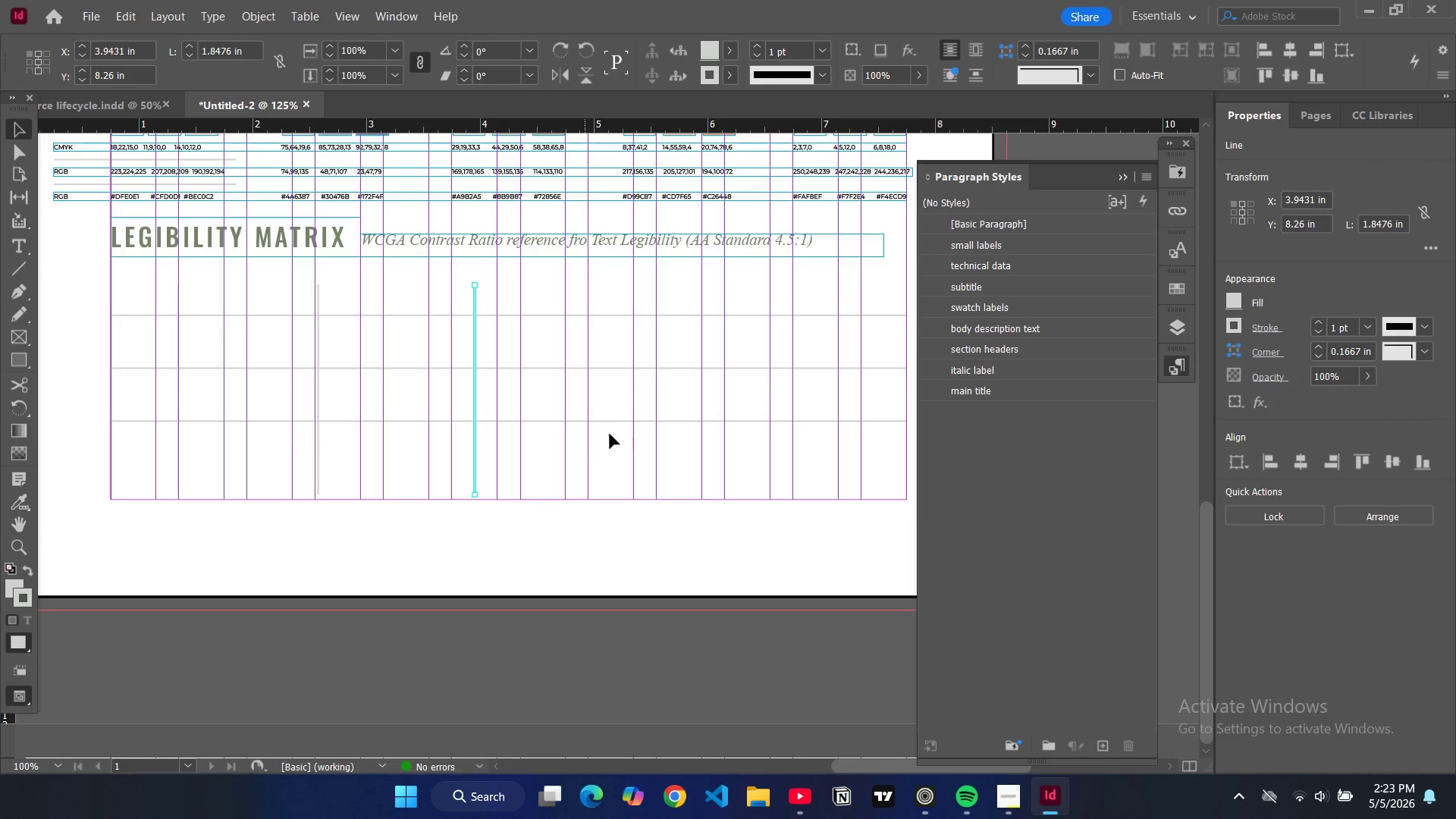 
key(Control+V)
 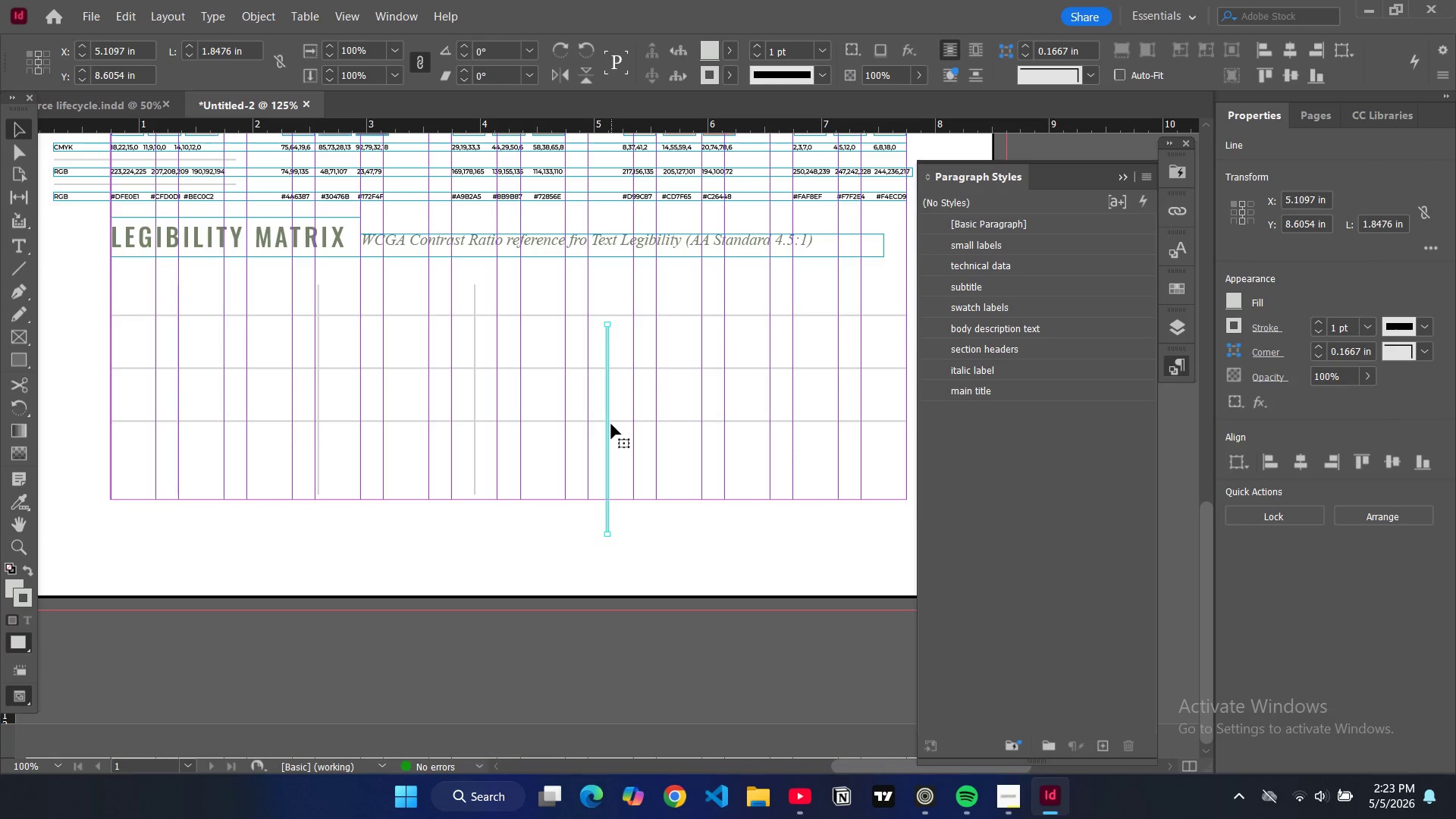 
left_click_drag(start_coordinate=[602, 442], to_coordinate=[613, 375])
 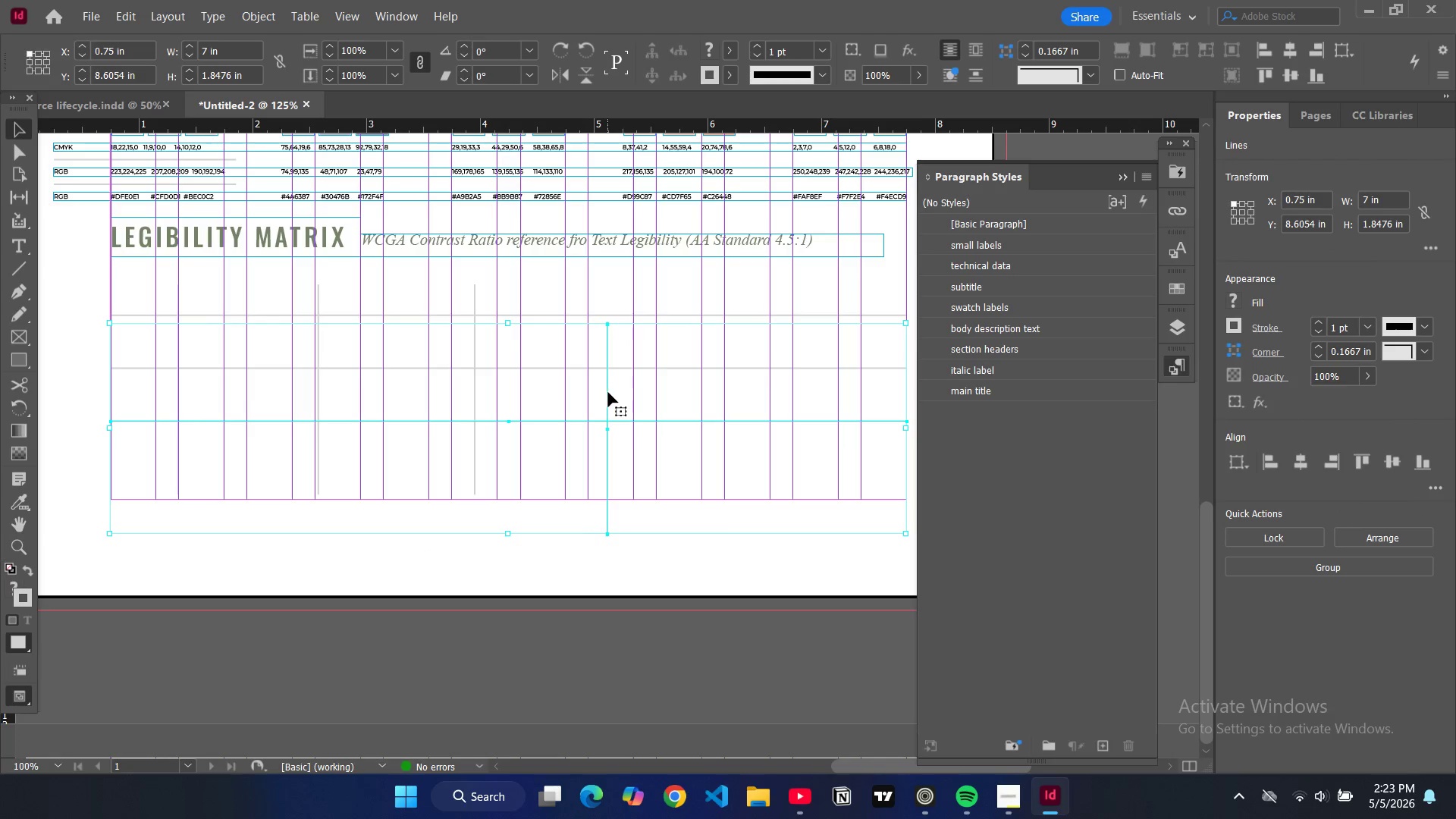 
left_click([608, 392])
 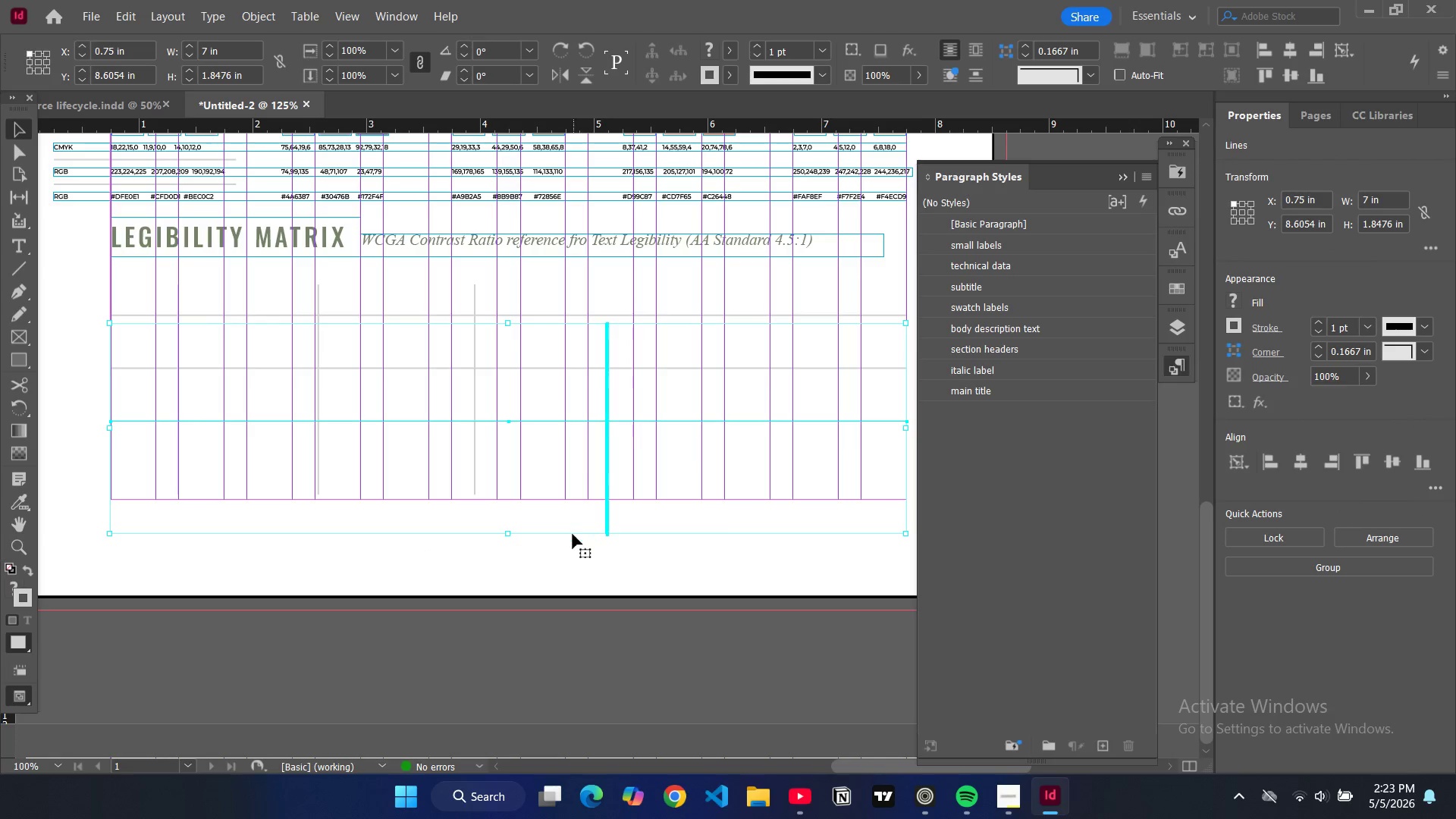 
left_click([566, 559])
 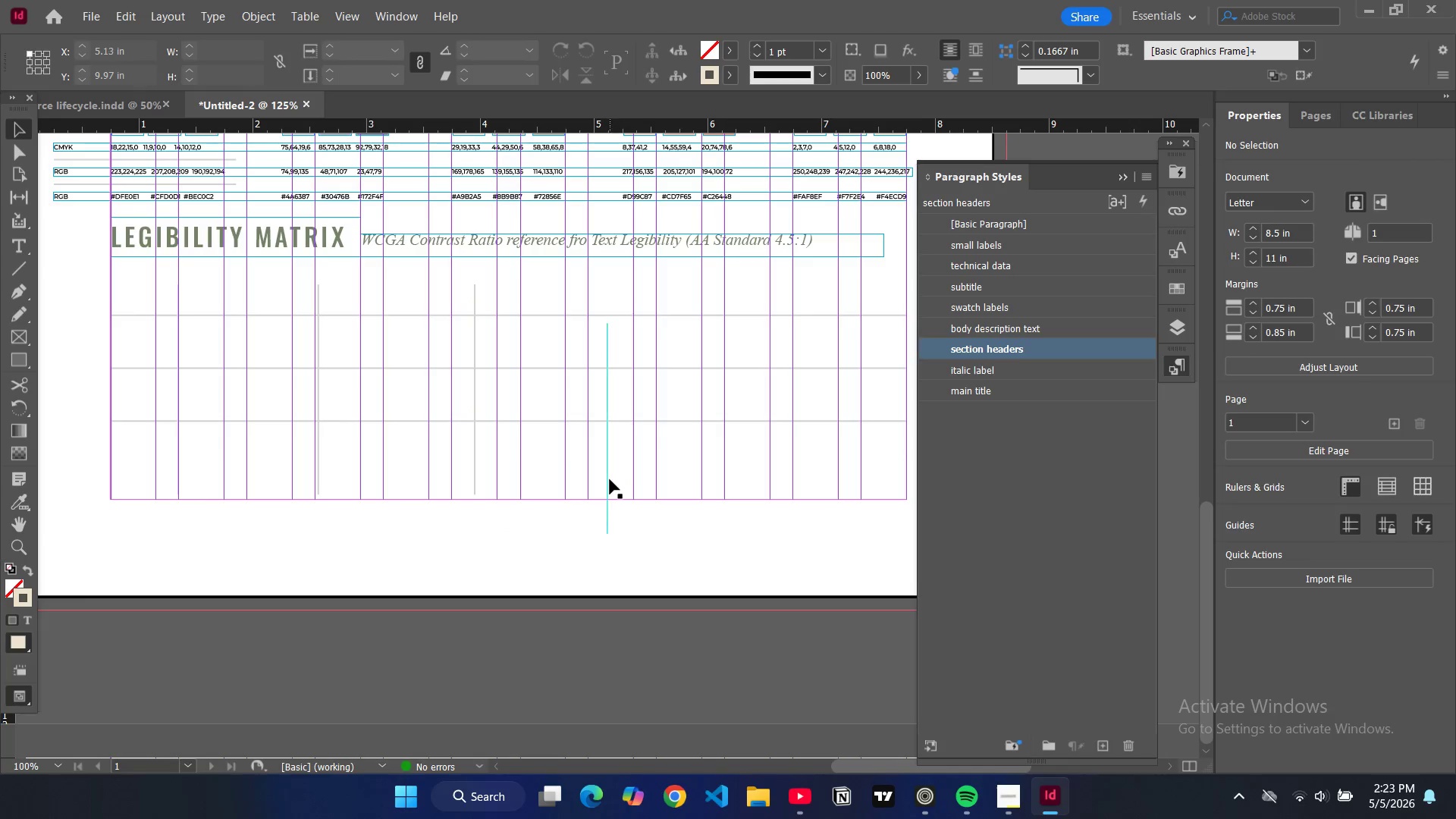 
left_click([608, 479])
 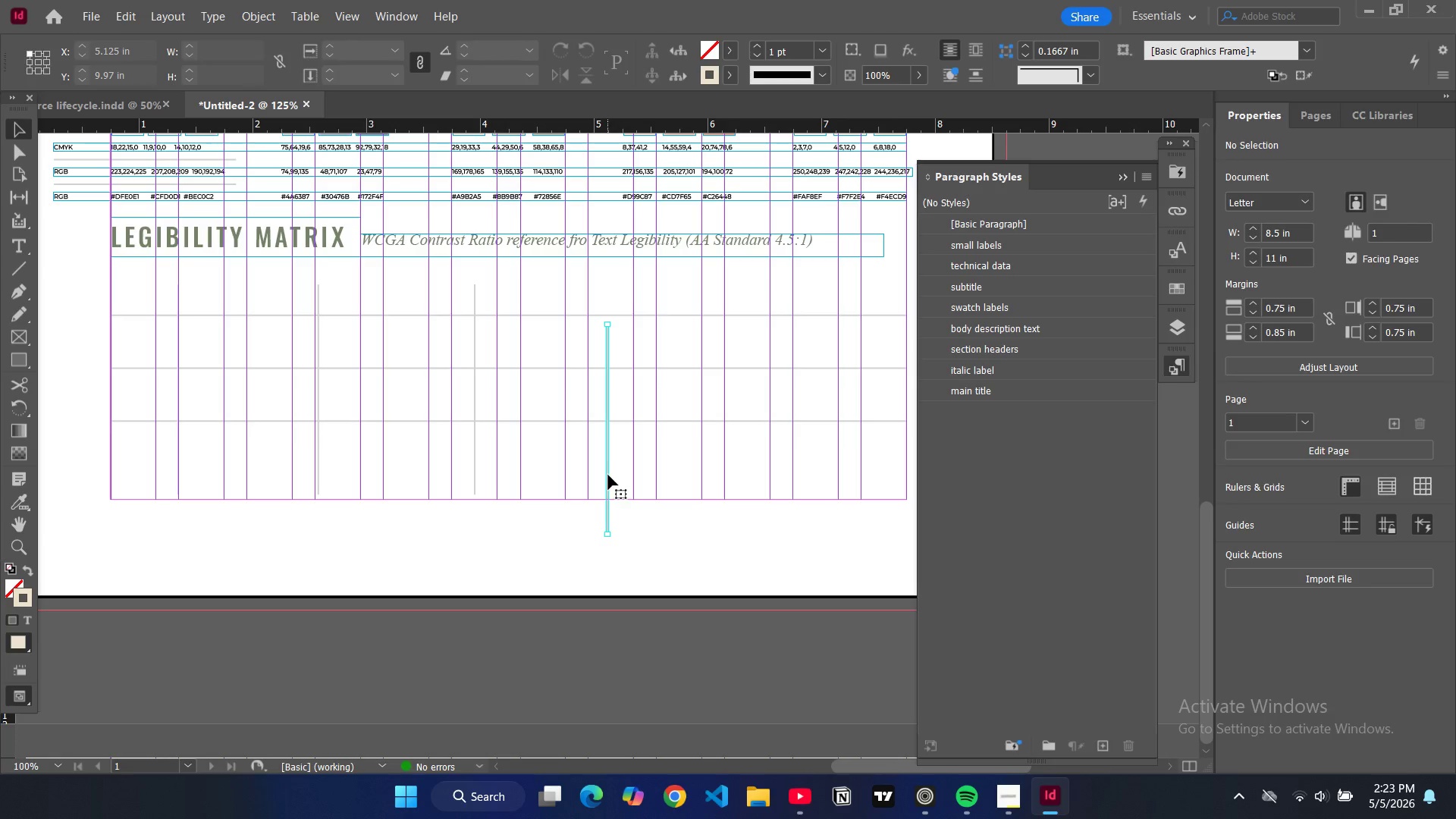 
left_click_drag(start_coordinate=[608, 475], to_coordinate=[616, 434])
 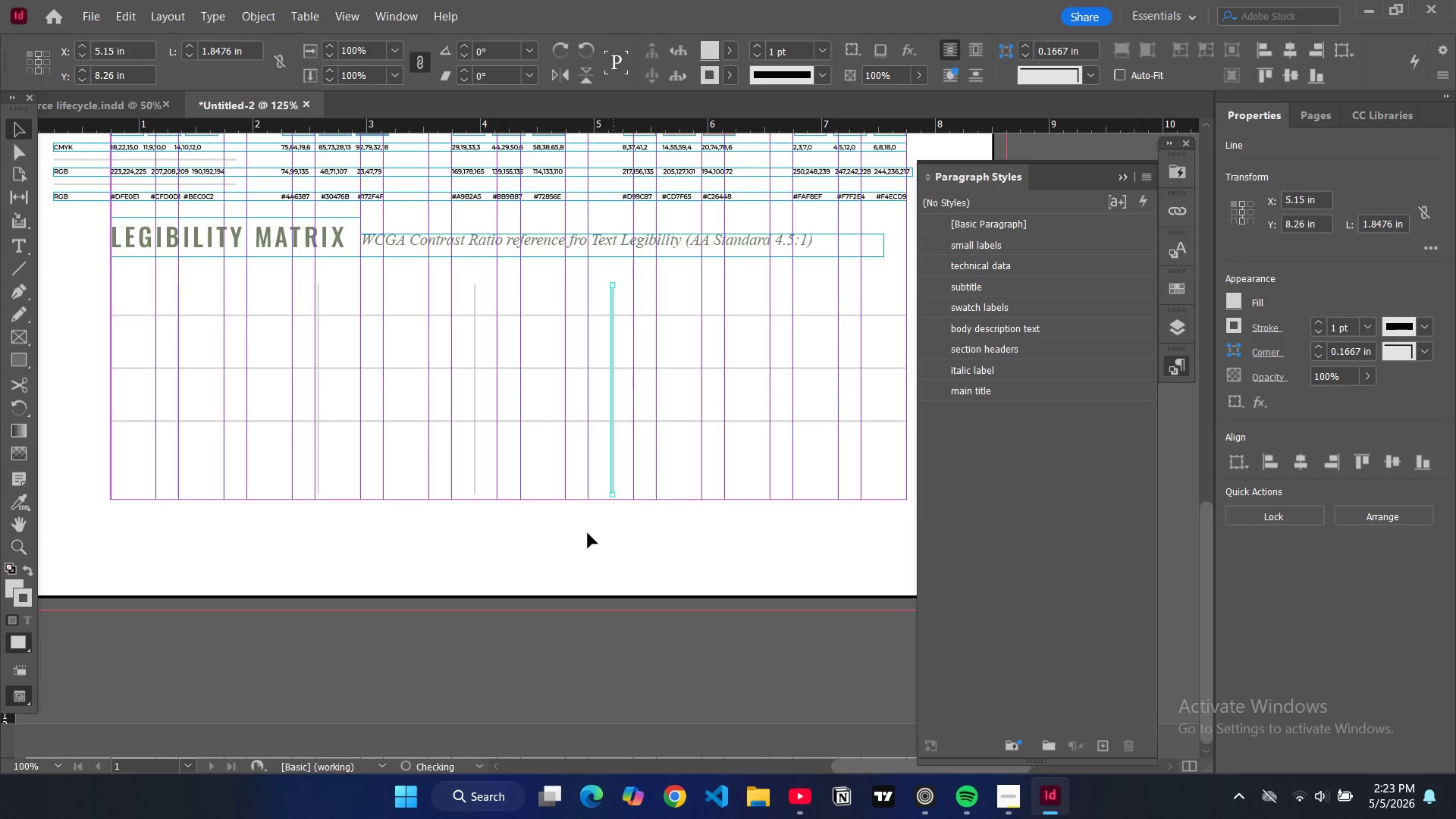 
left_click([588, 535])
 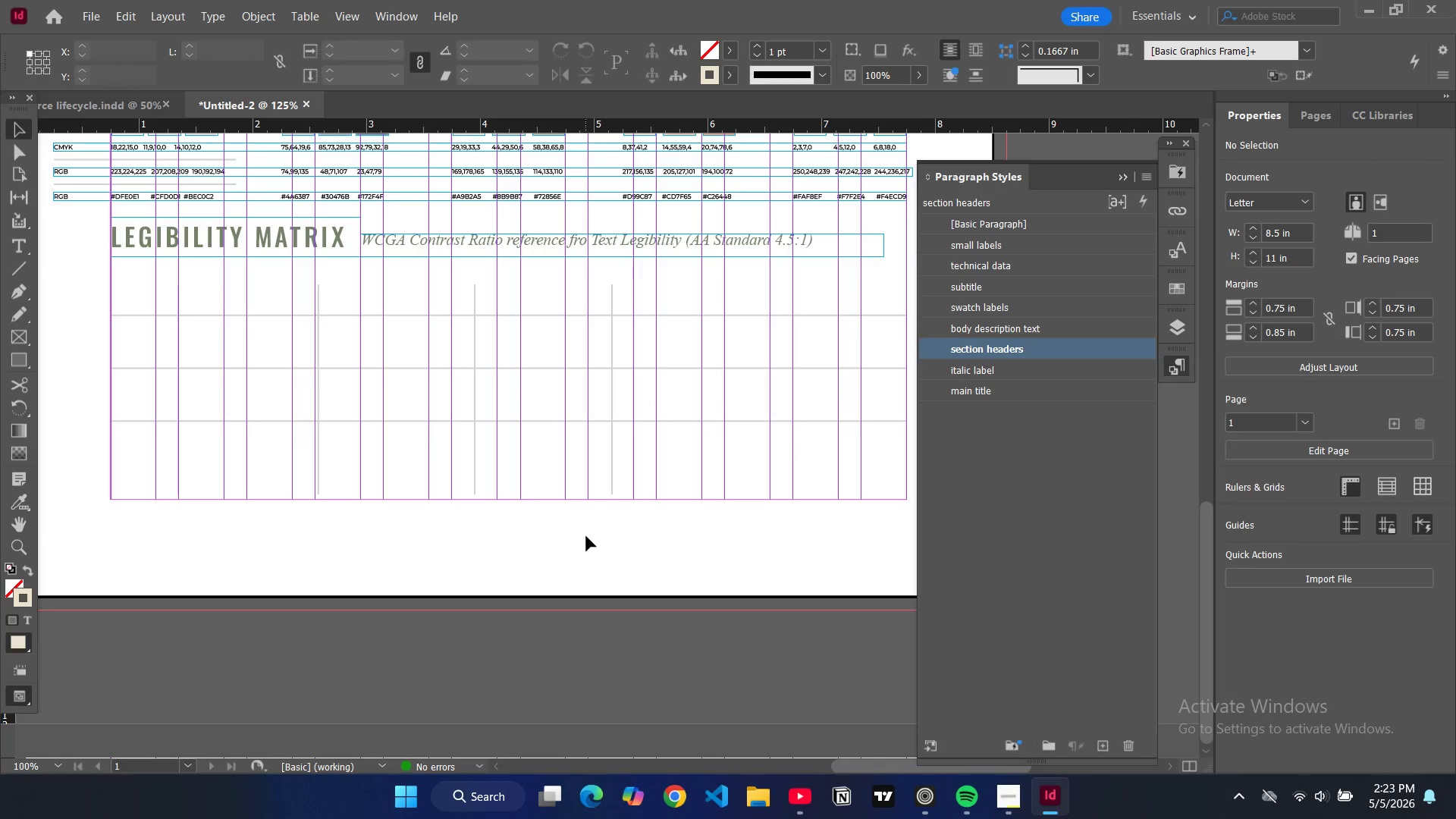 
key(W)
 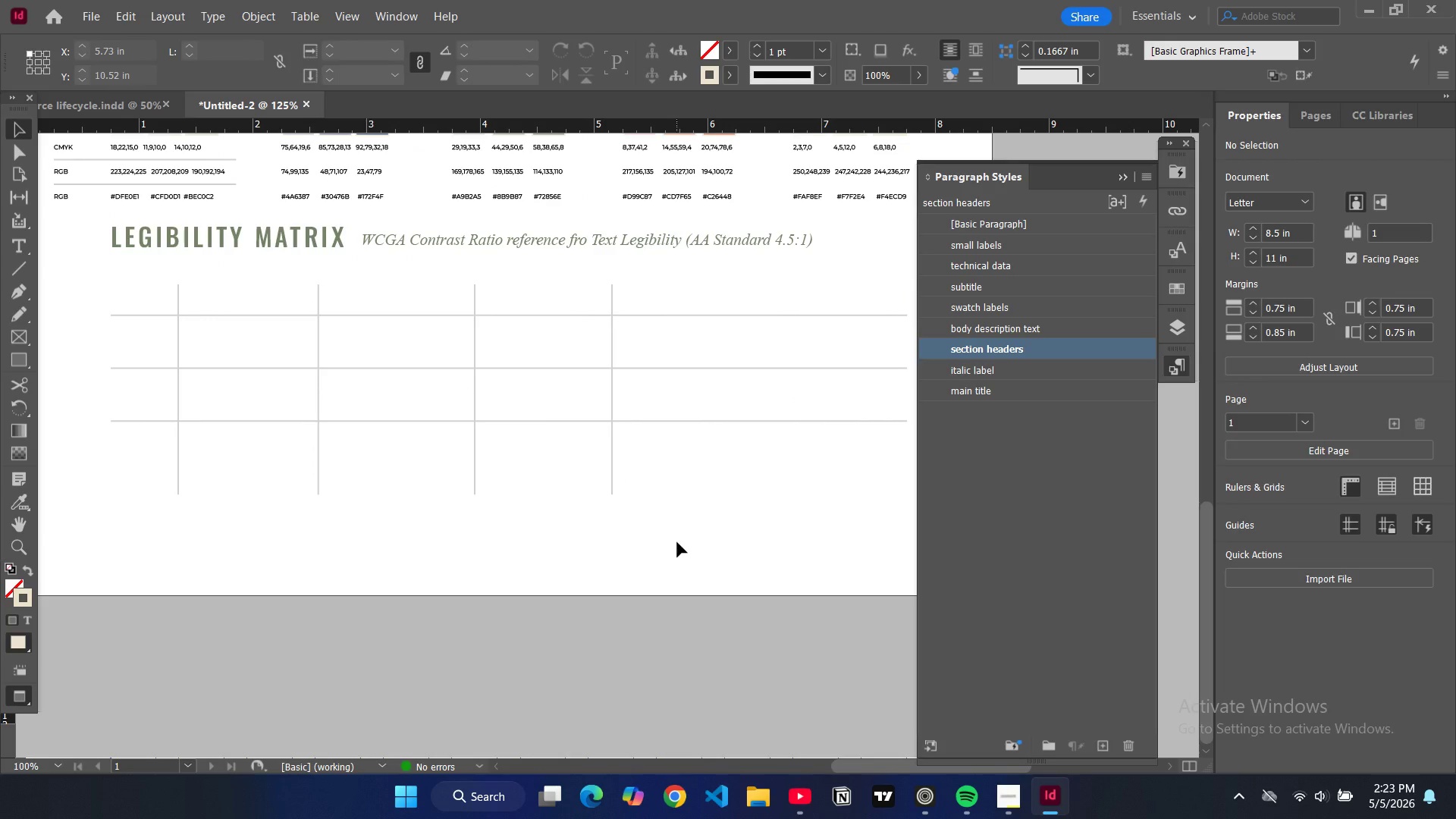 
key(W)
 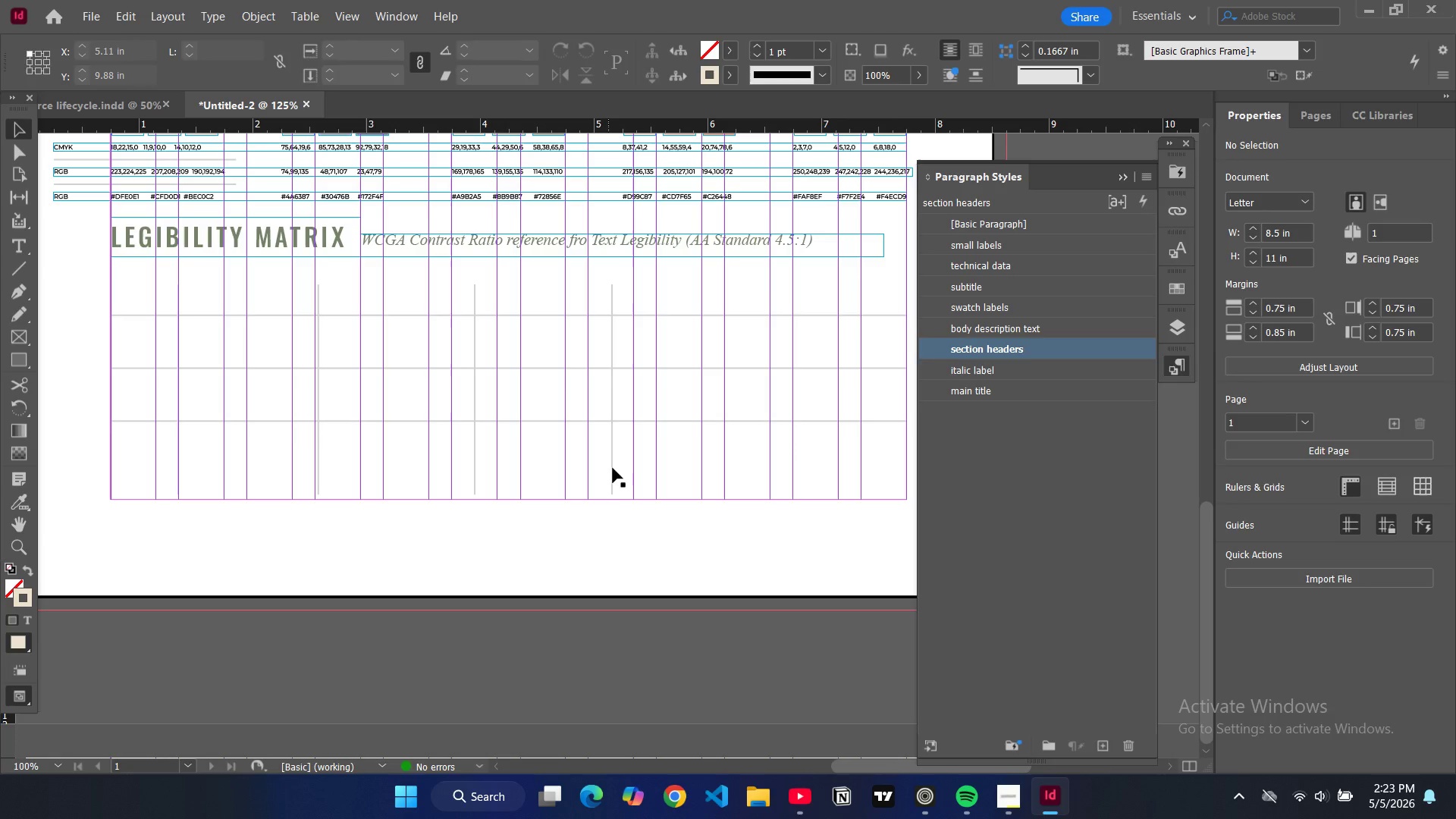 
left_click([613, 467])
 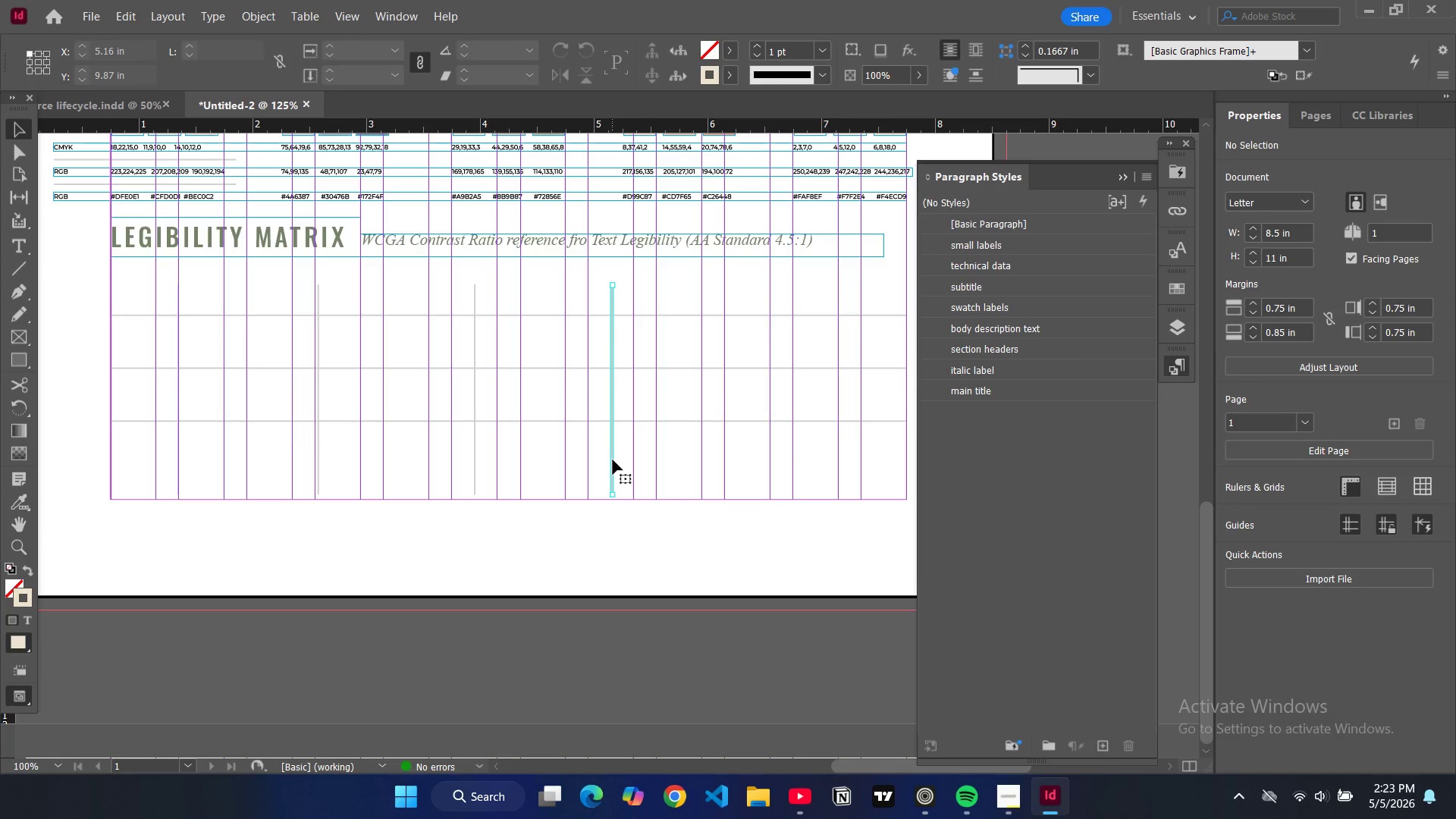 
left_click_drag(start_coordinate=[613, 460], to_coordinate=[635, 459])
 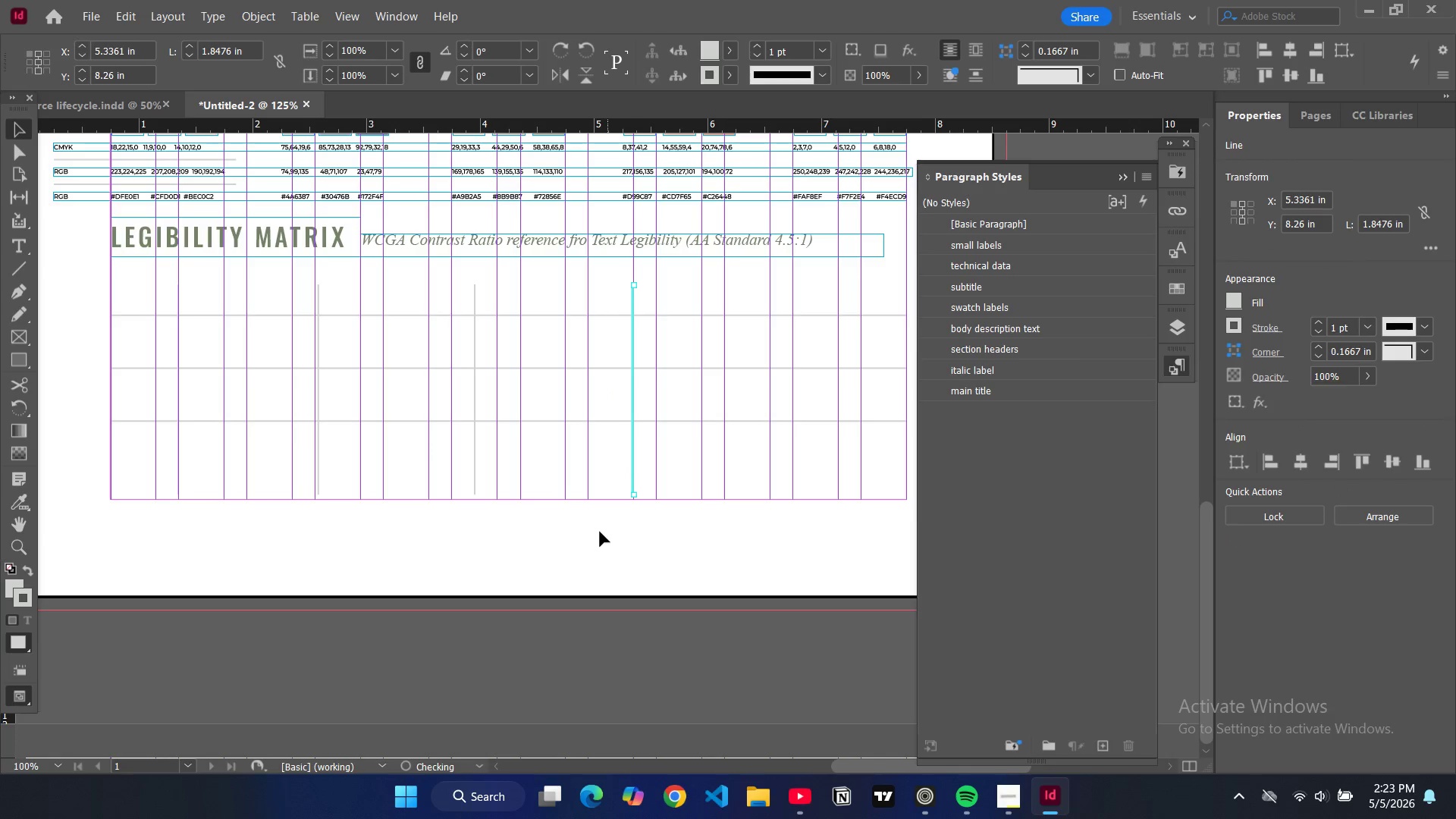 
left_click([600, 533])
 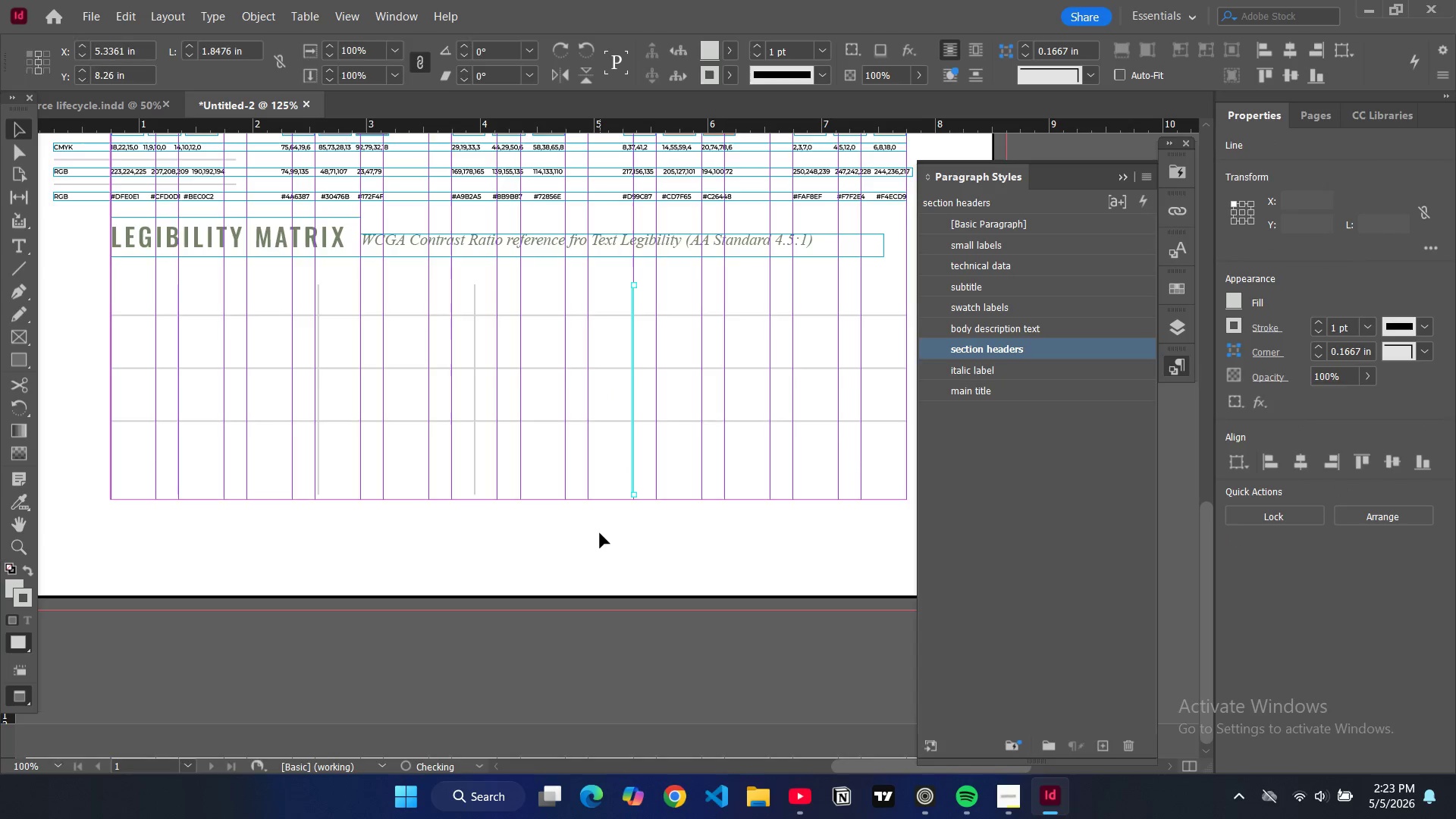 
key(W)
 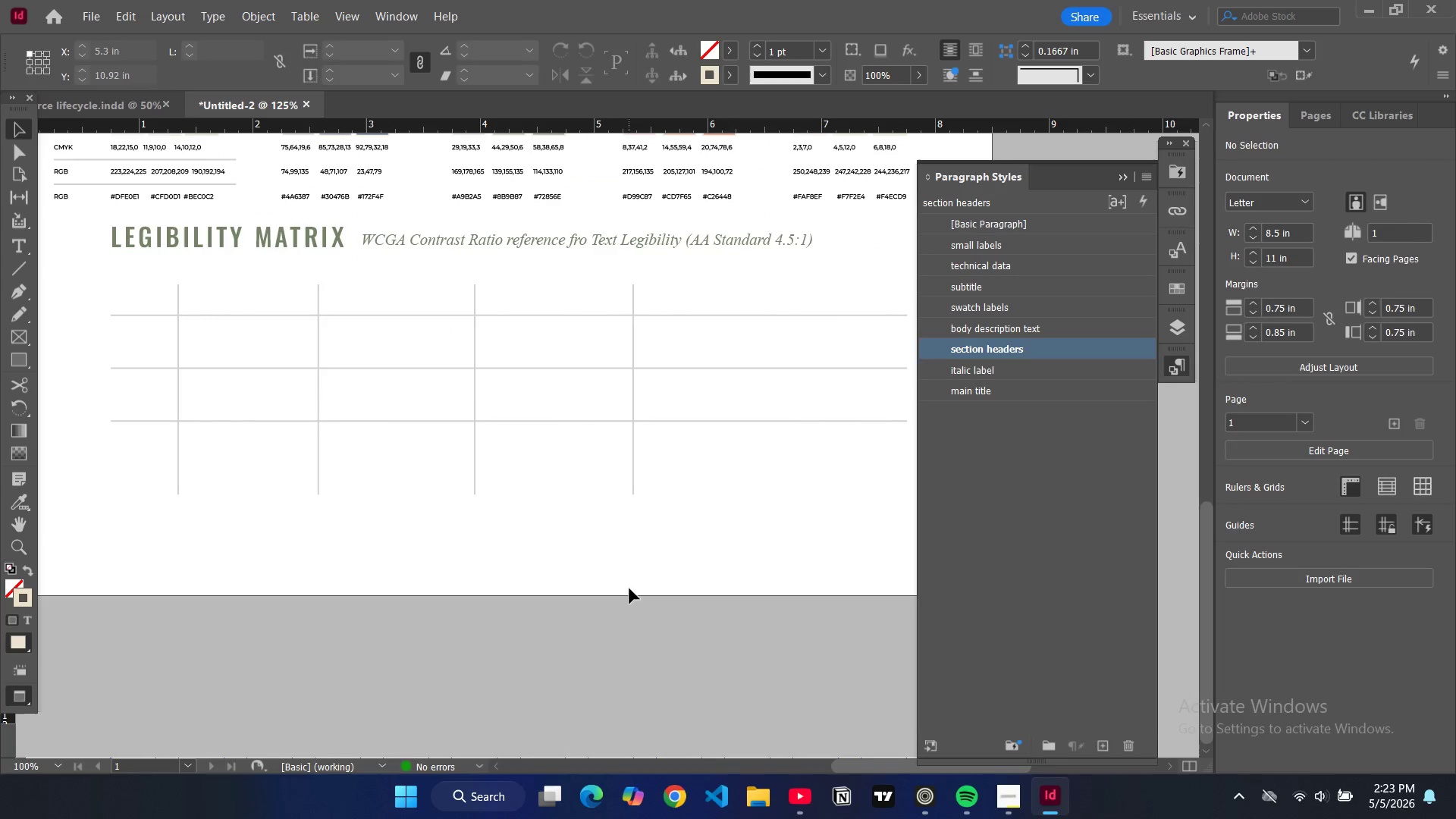 
type(ww)
 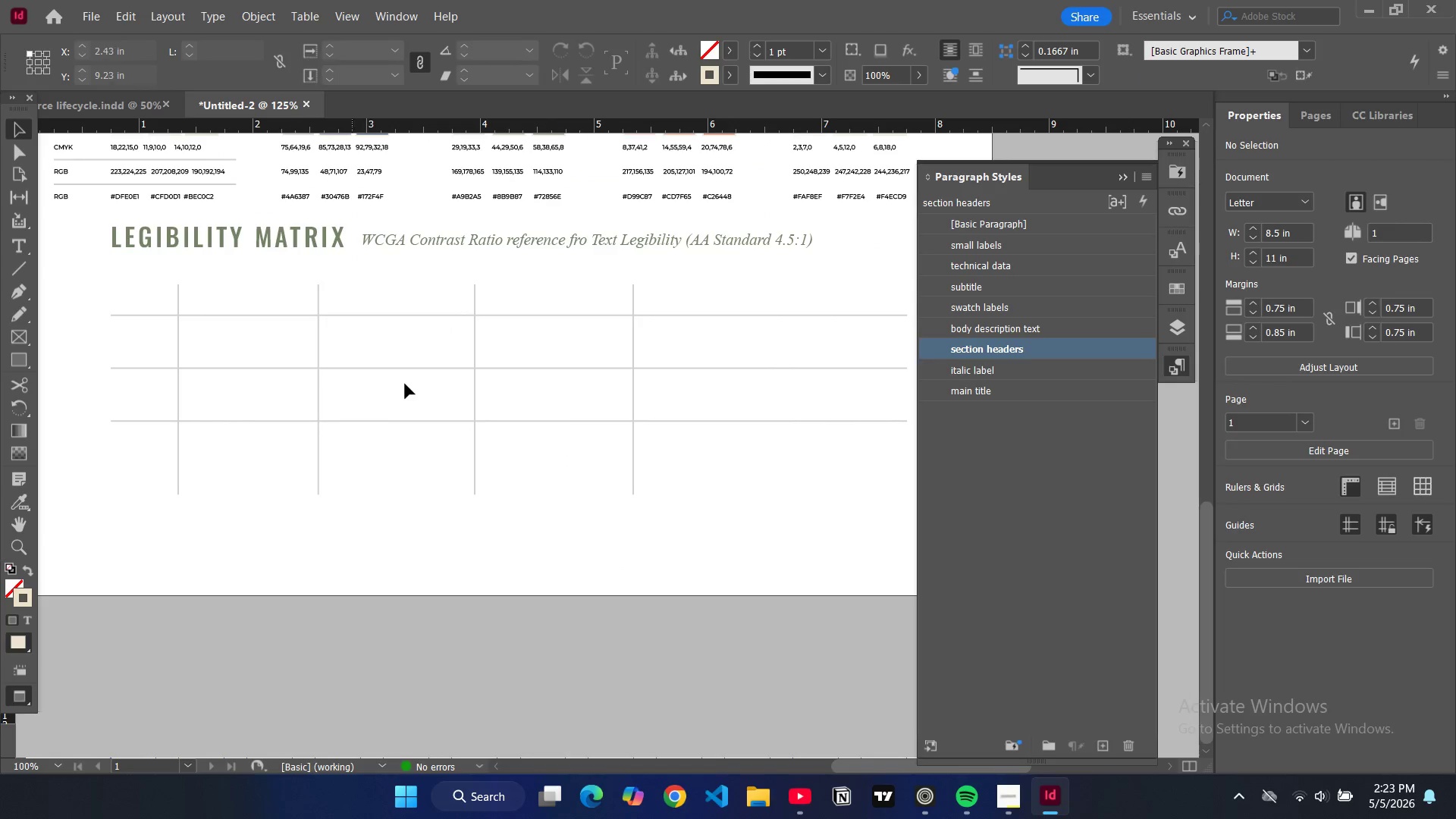 
wait(6.11)
 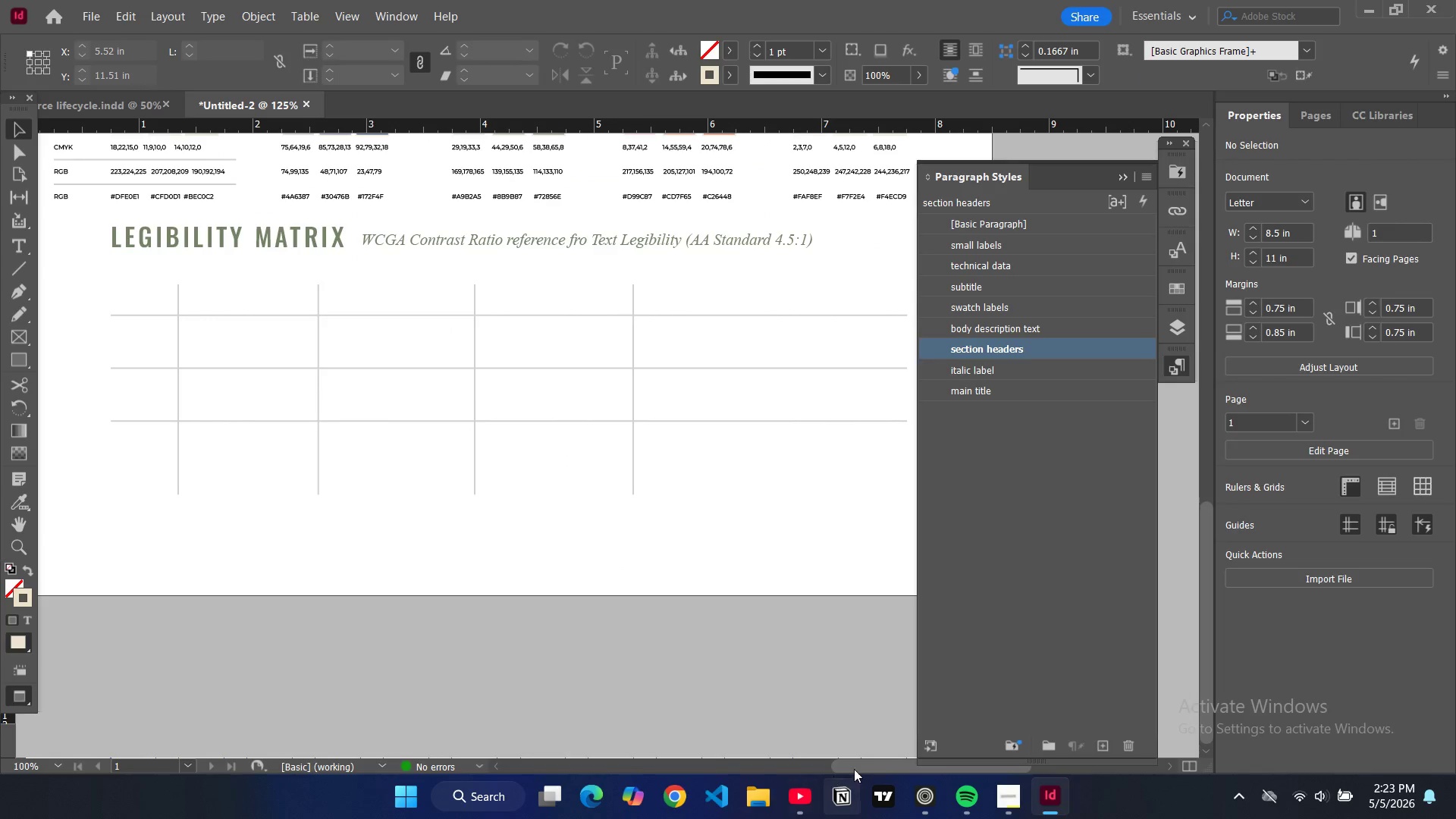 
left_click_drag(start_coordinate=[962, 772], to_coordinate=[993, 767])
 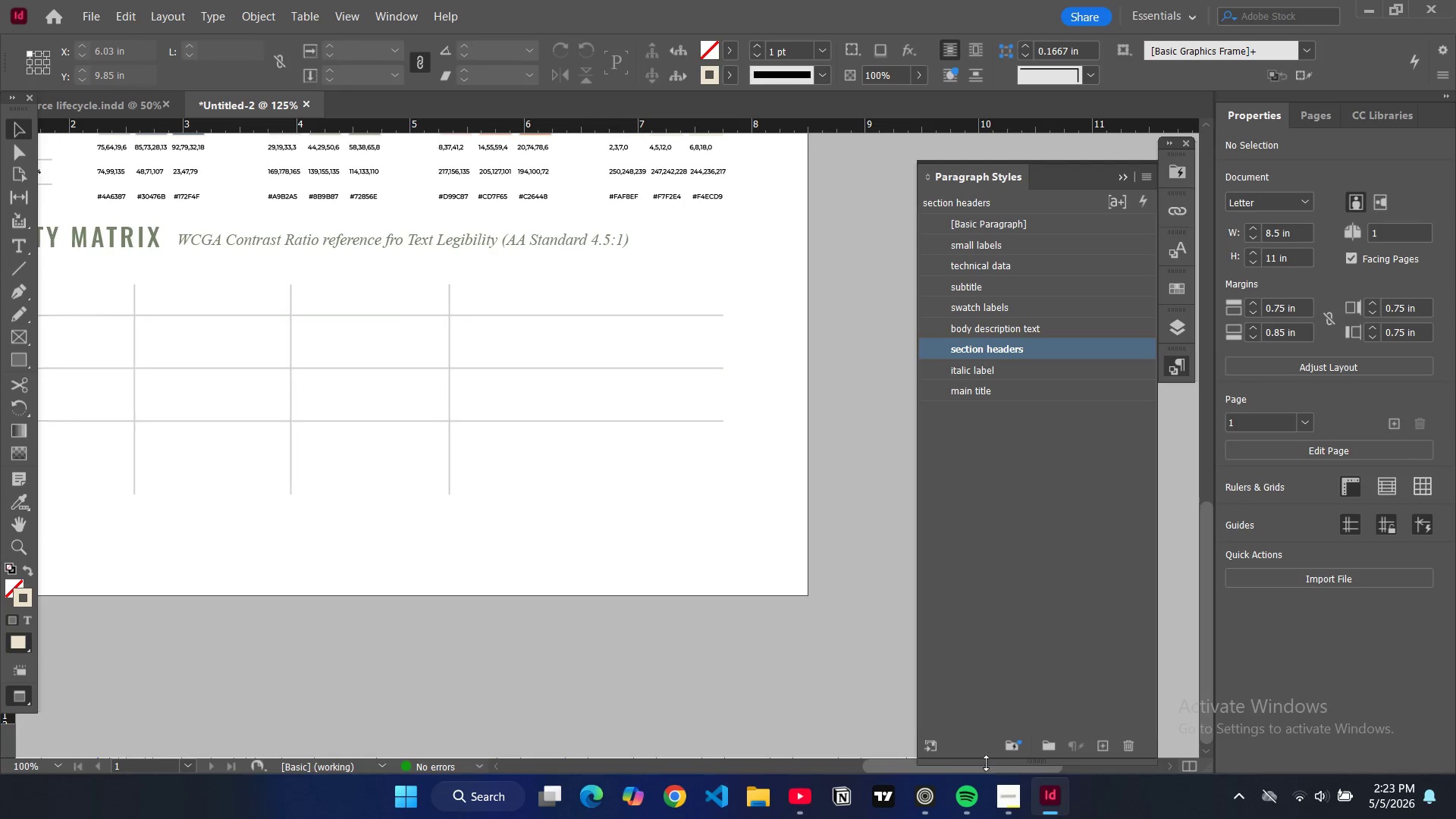 
hold_key(key=ControlLeft, duration=0.34)
 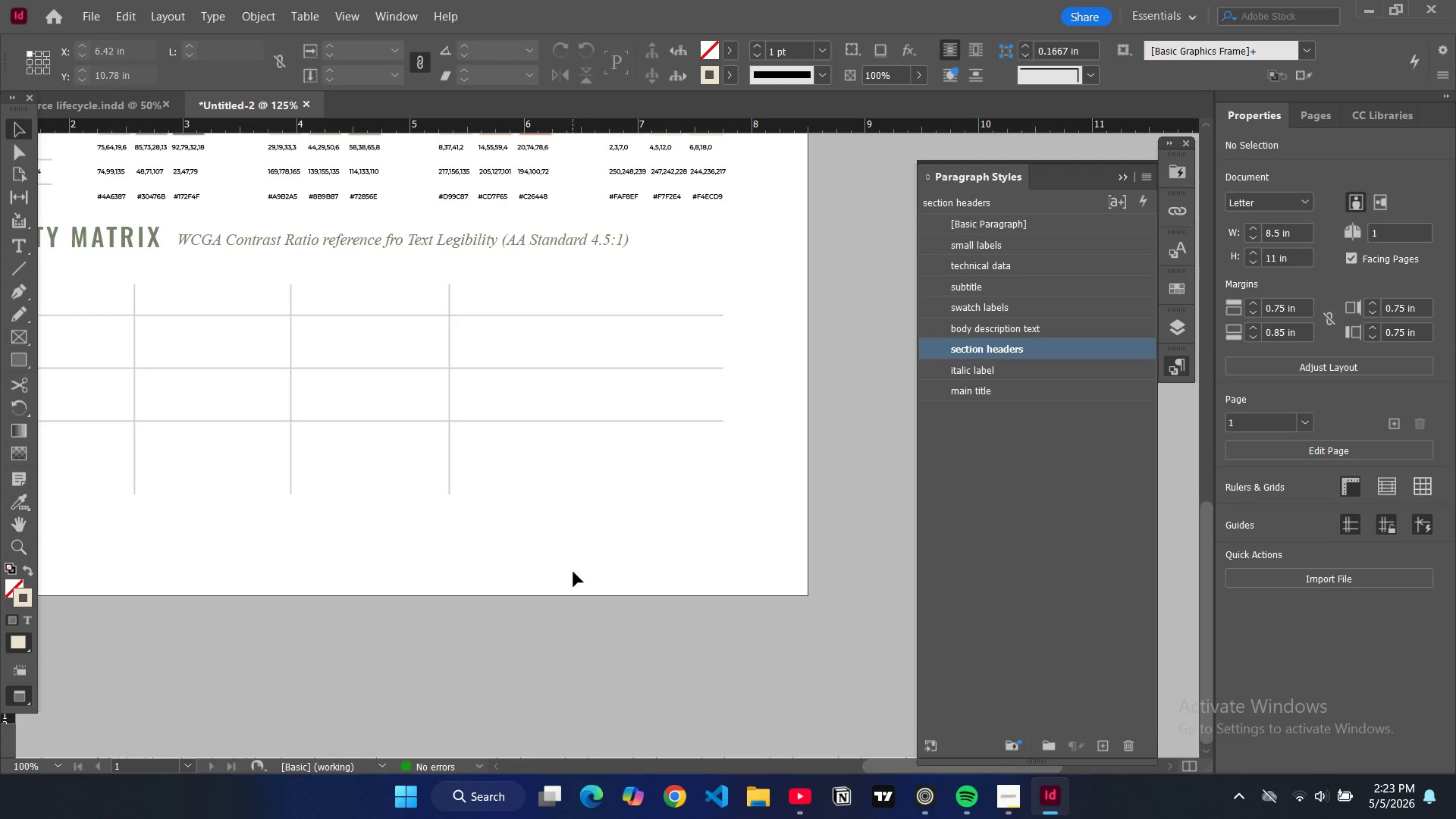 
key(W)
 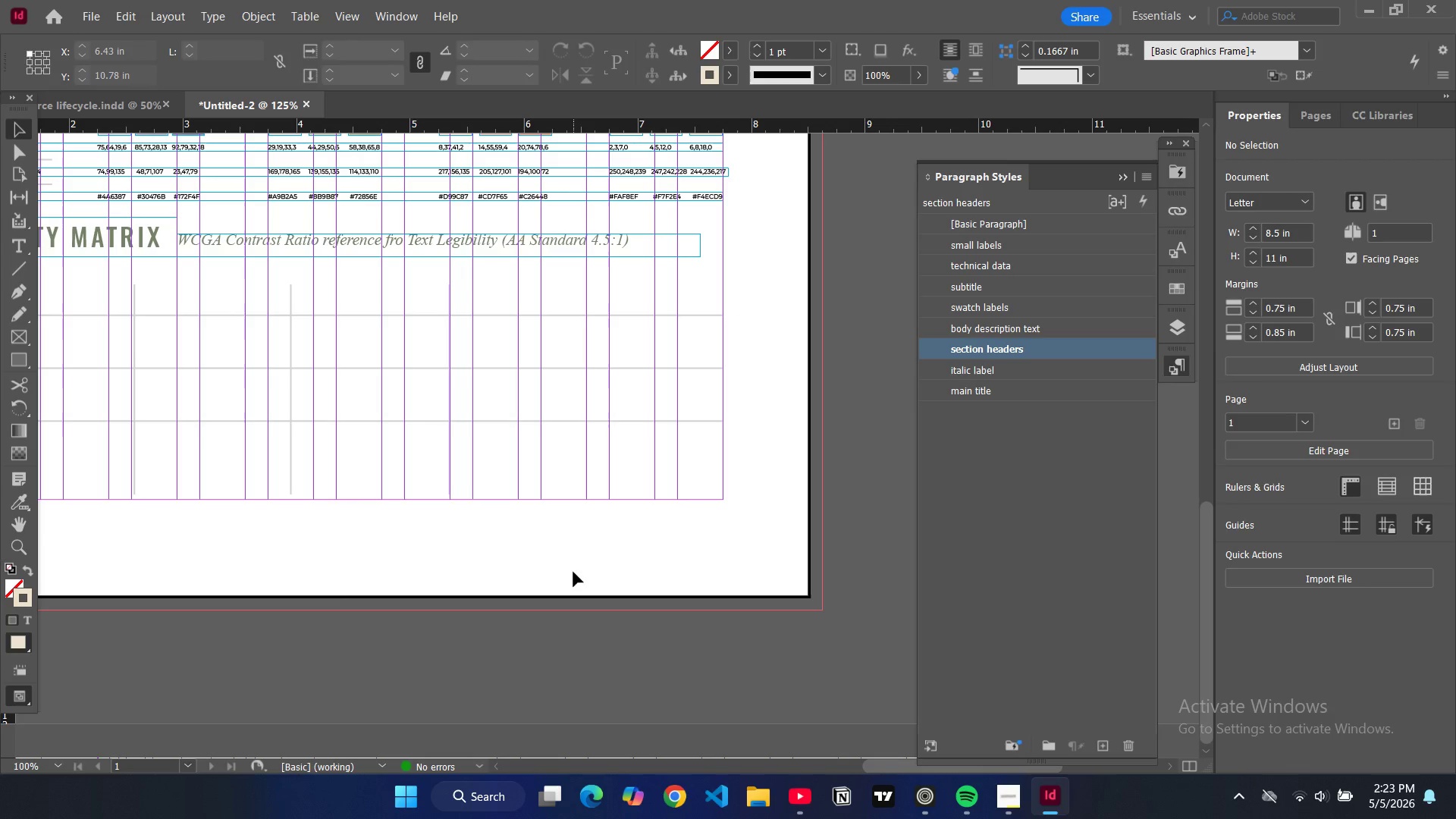 
key(Control+V)
 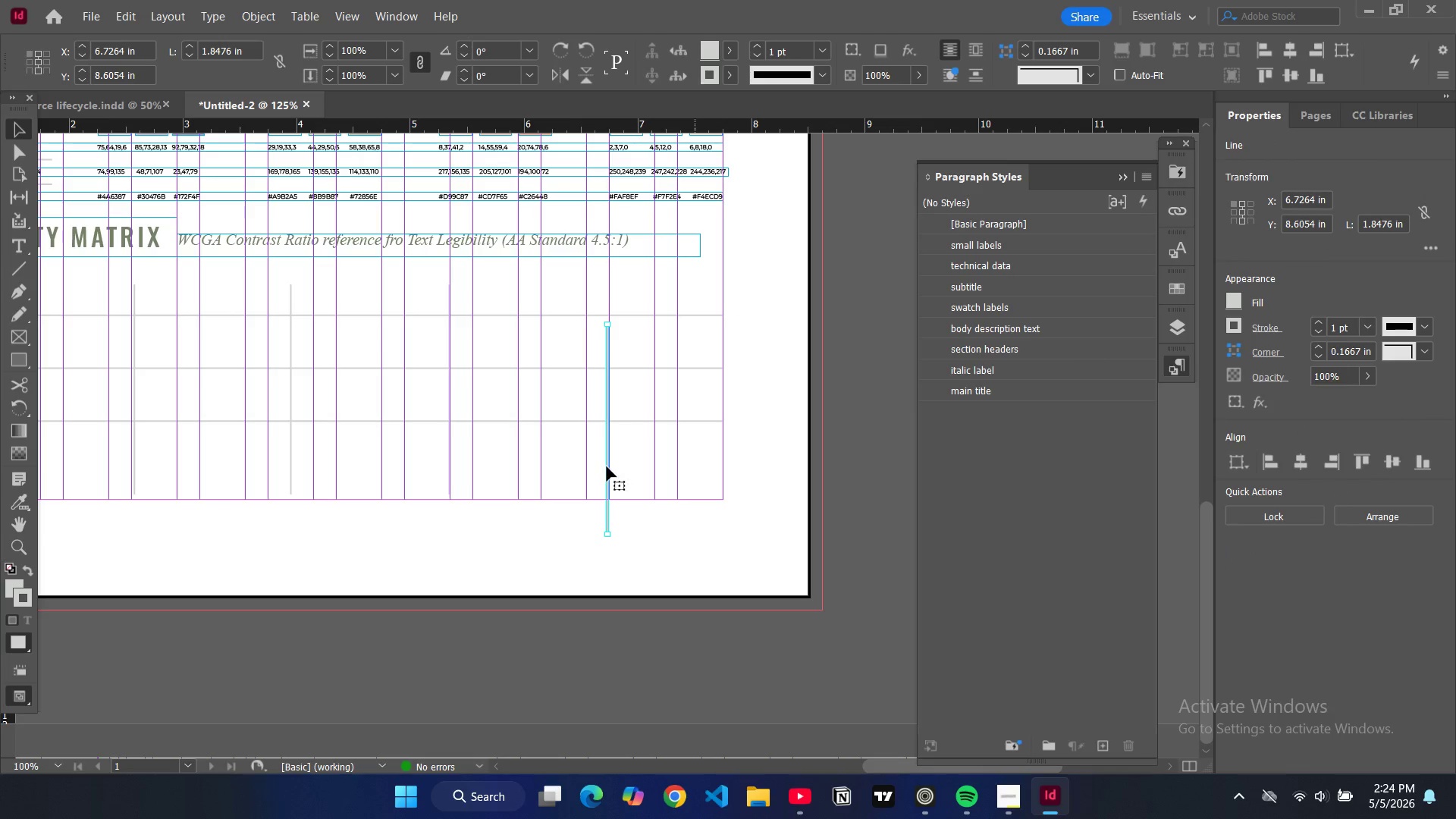 
left_click_drag(start_coordinate=[607, 466], to_coordinate=[585, 428])
 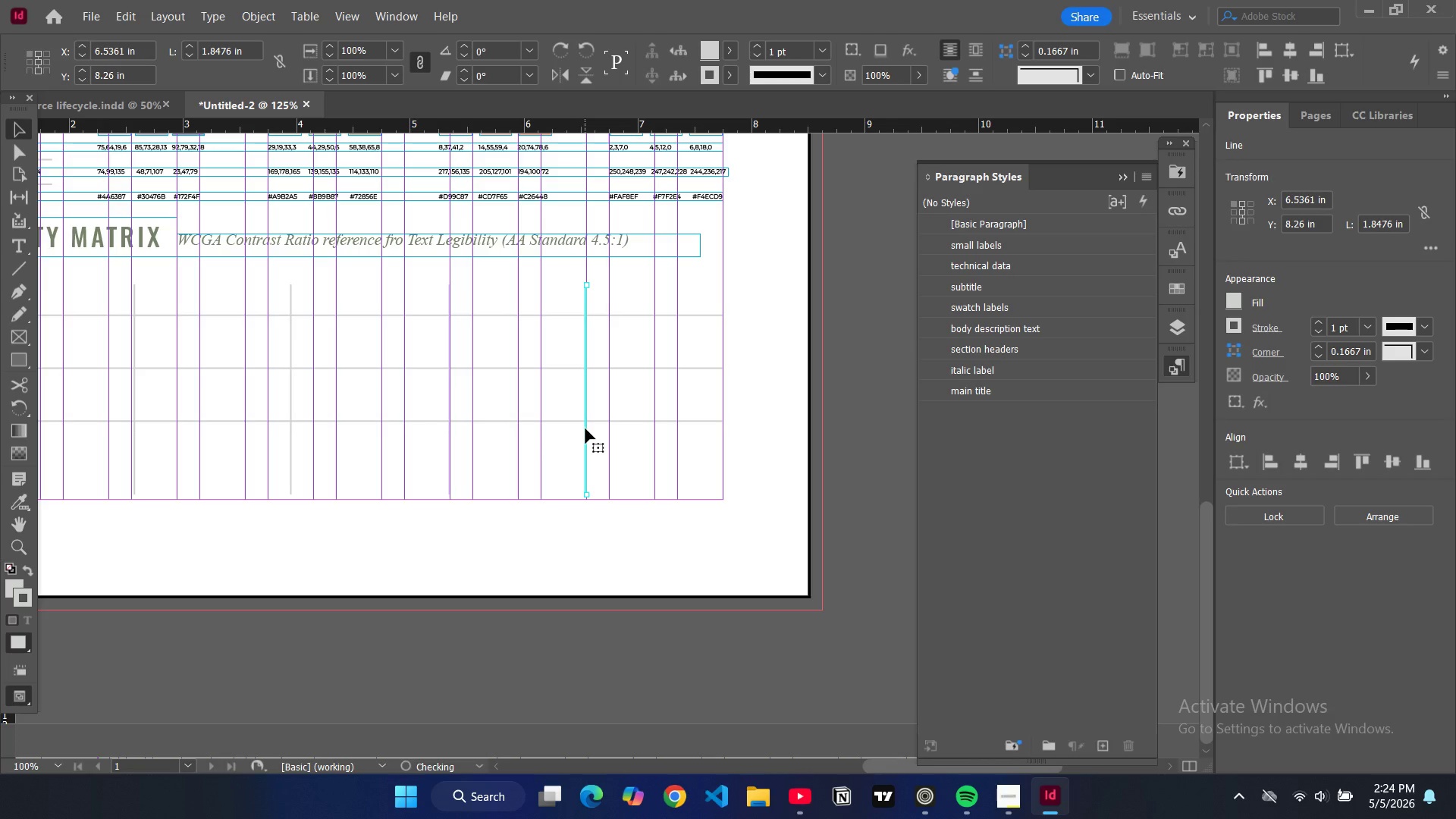 
key(Control+V)
 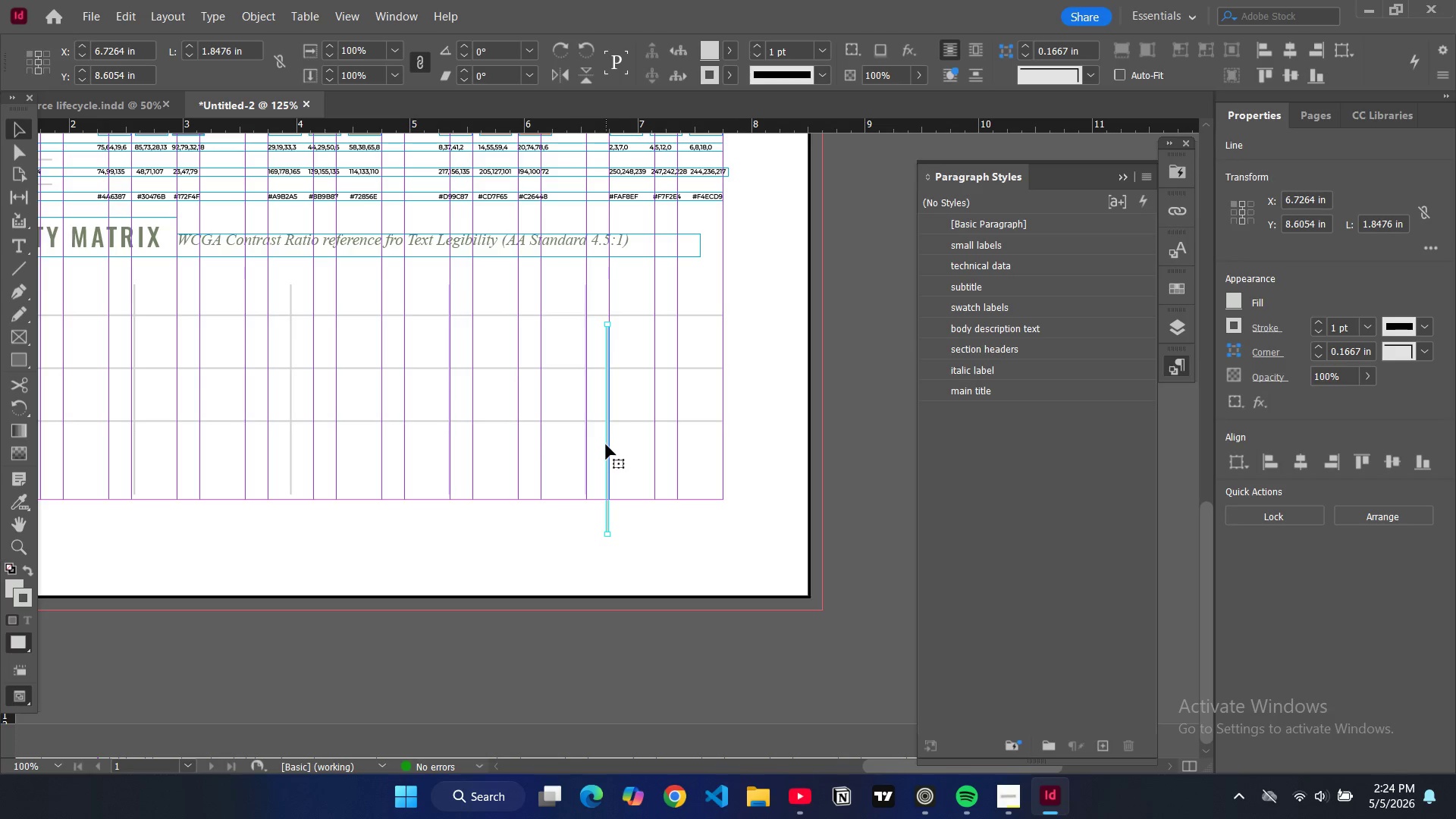 
left_click_drag(start_coordinate=[606, 446], to_coordinate=[720, 405])
 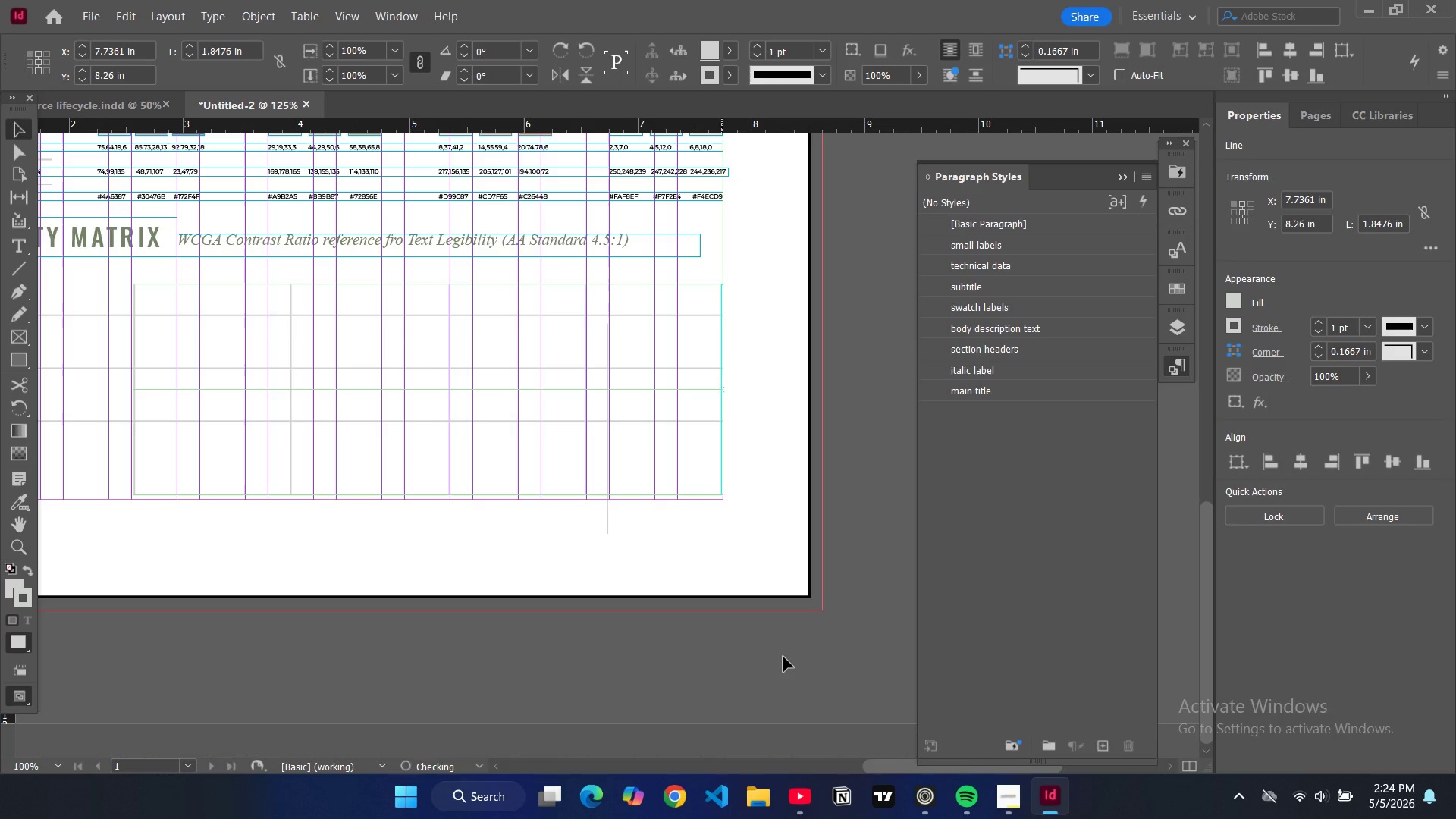 
left_click([783, 657])
 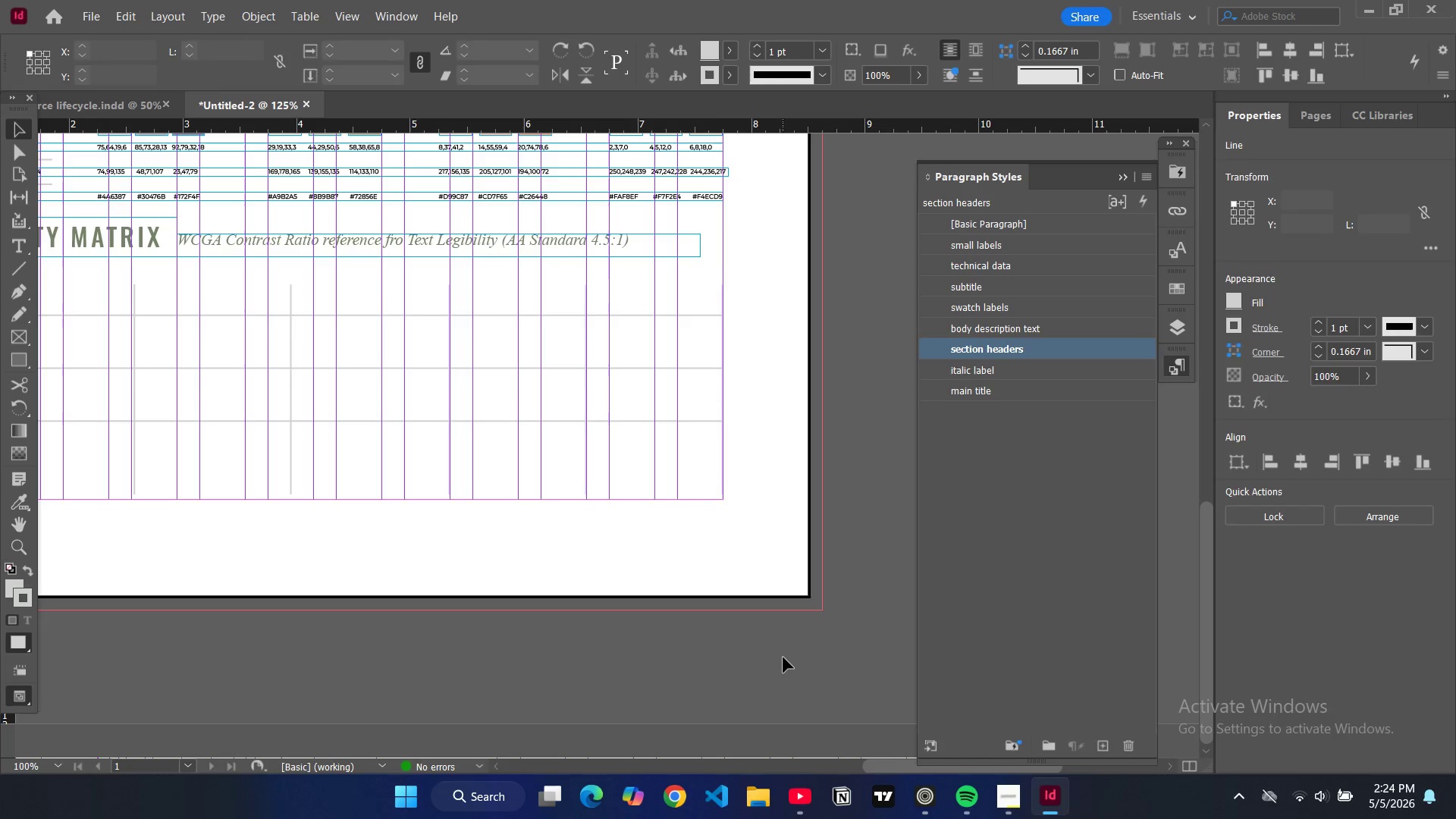 
key(W)
 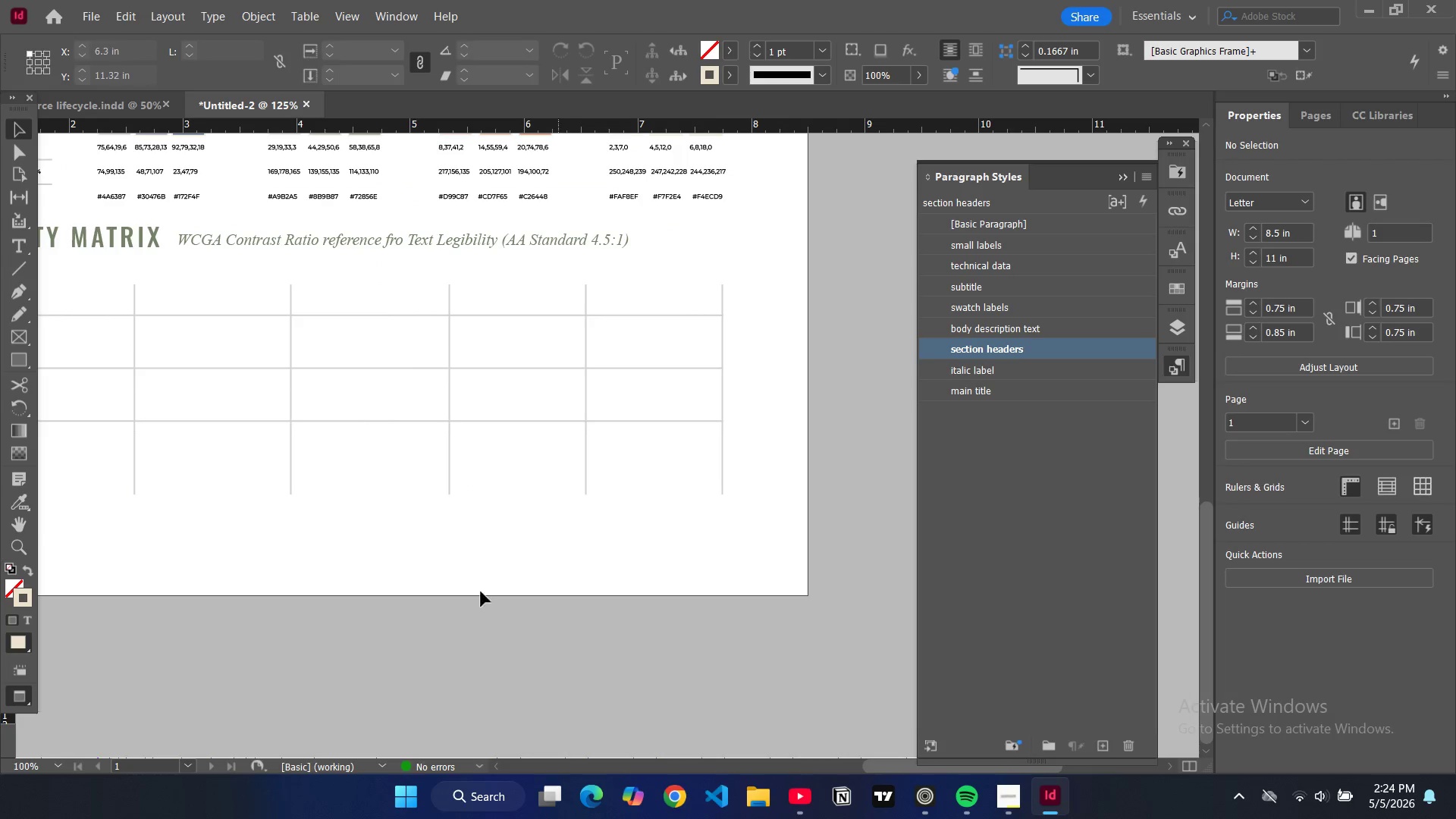 
wait(5.22)
 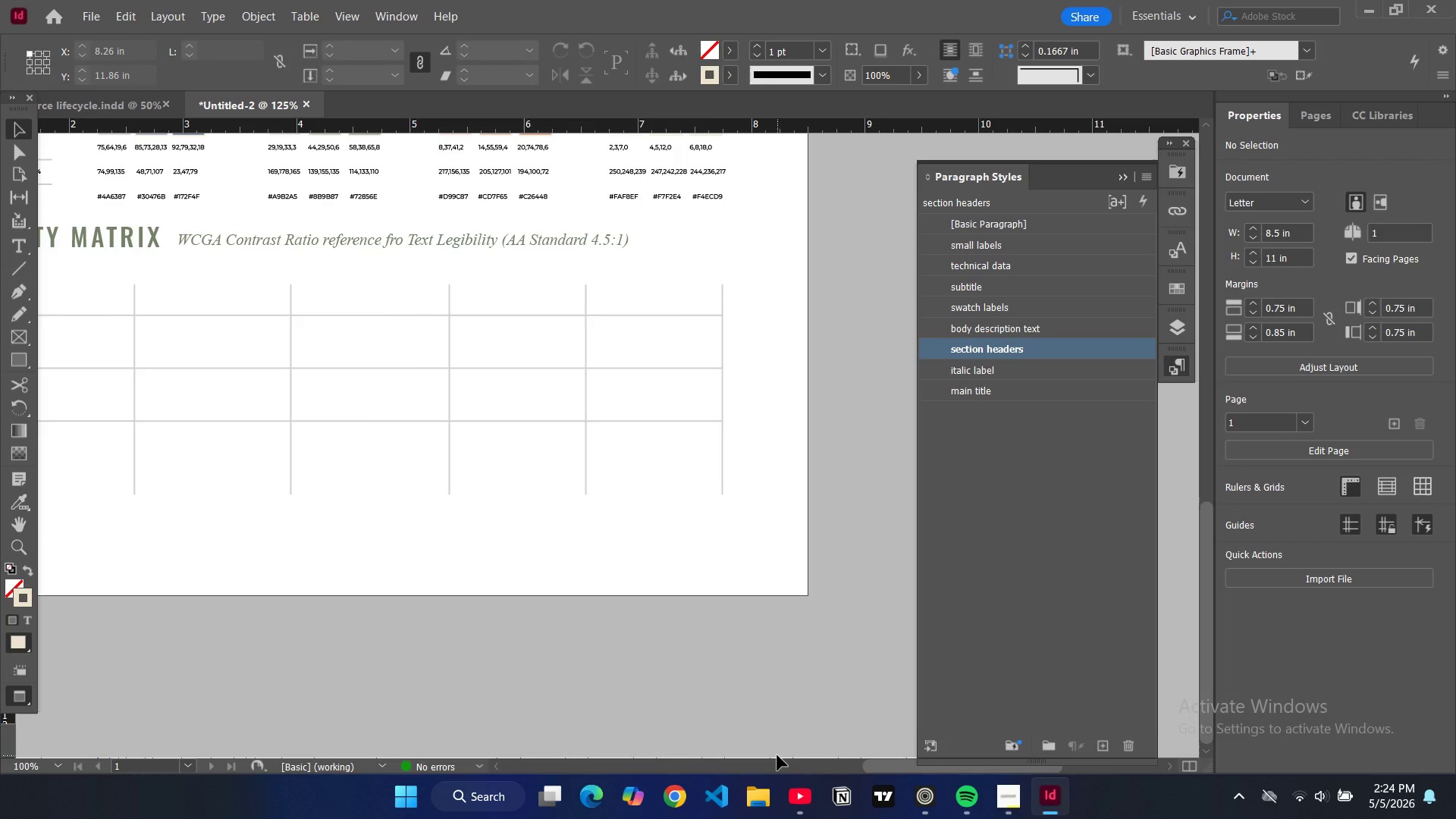 
left_click_drag(start_coordinate=[874, 767], to_coordinate=[810, 758])
 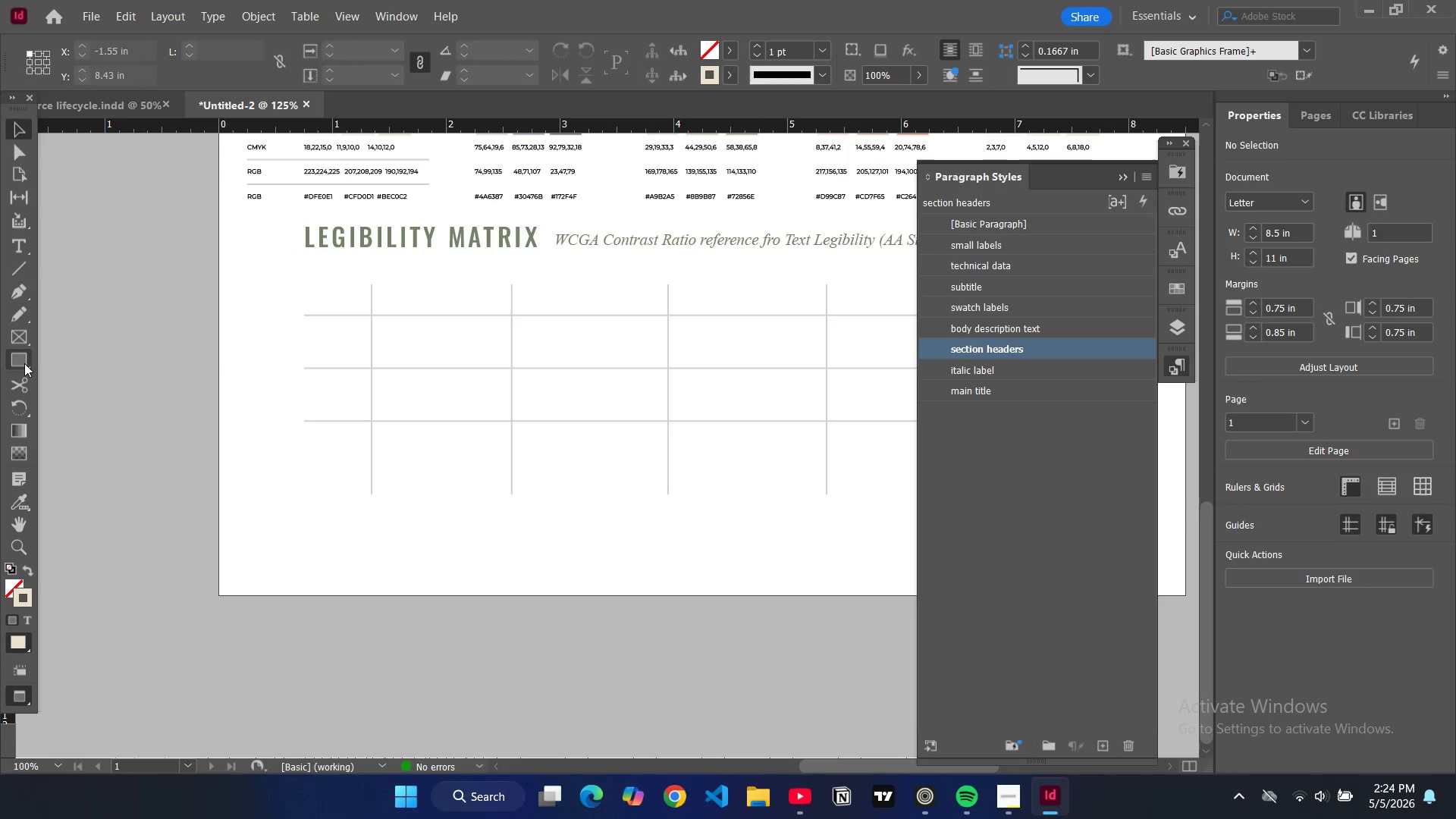 
left_click([24, 363])
 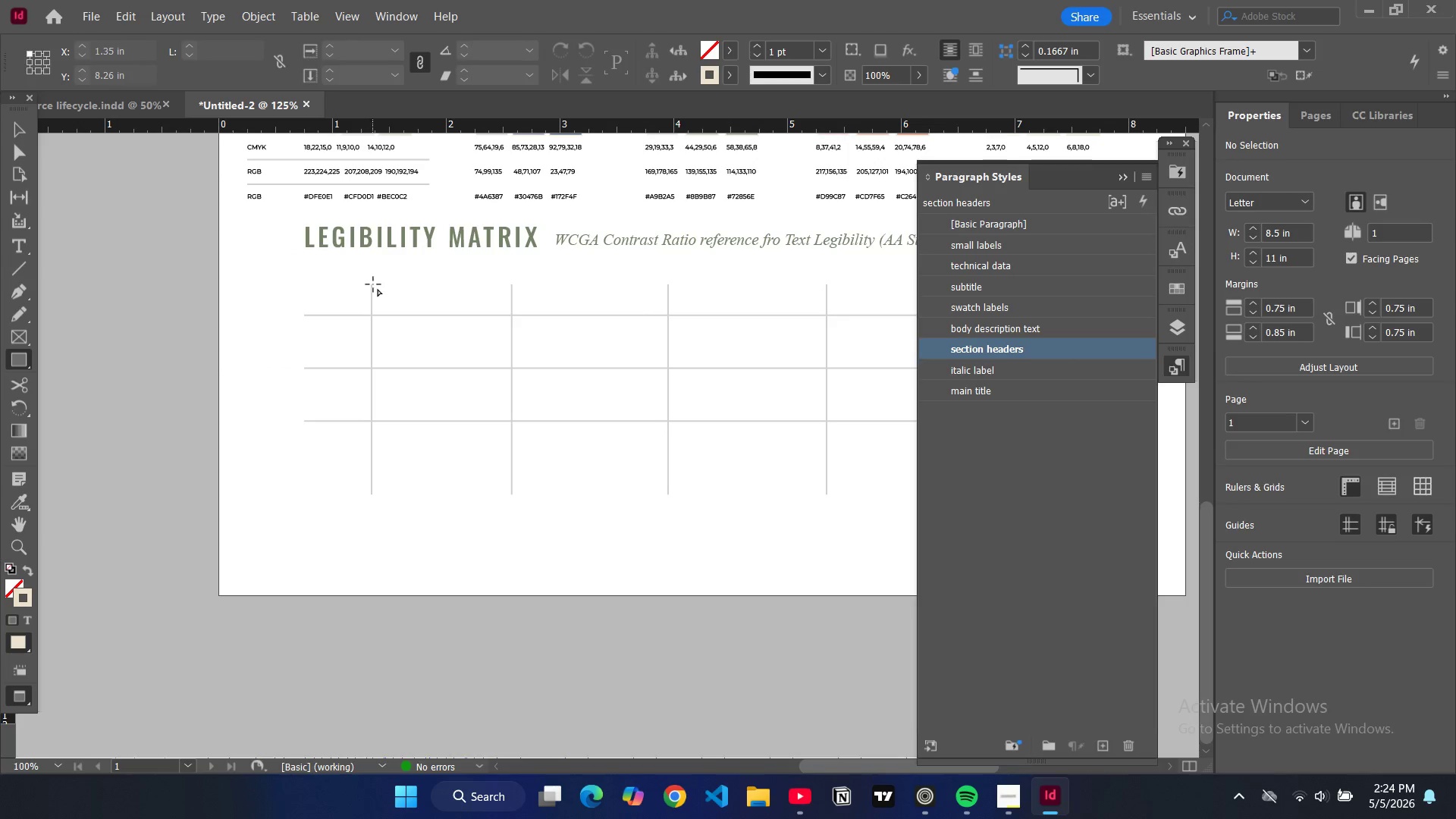 
left_click_drag(start_coordinate=[373, 284], to_coordinate=[515, 315])
 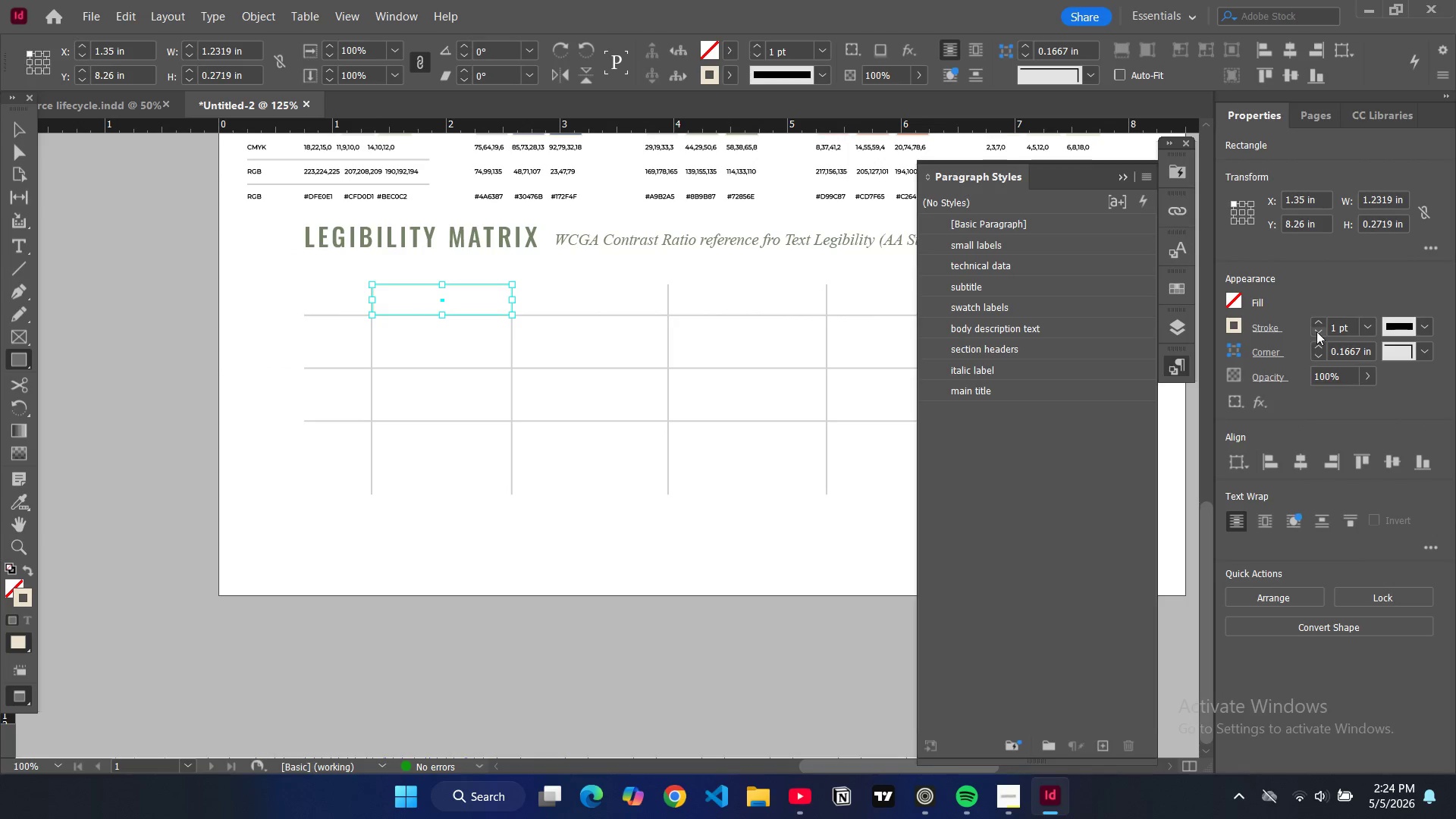 
left_click([1317, 331])
 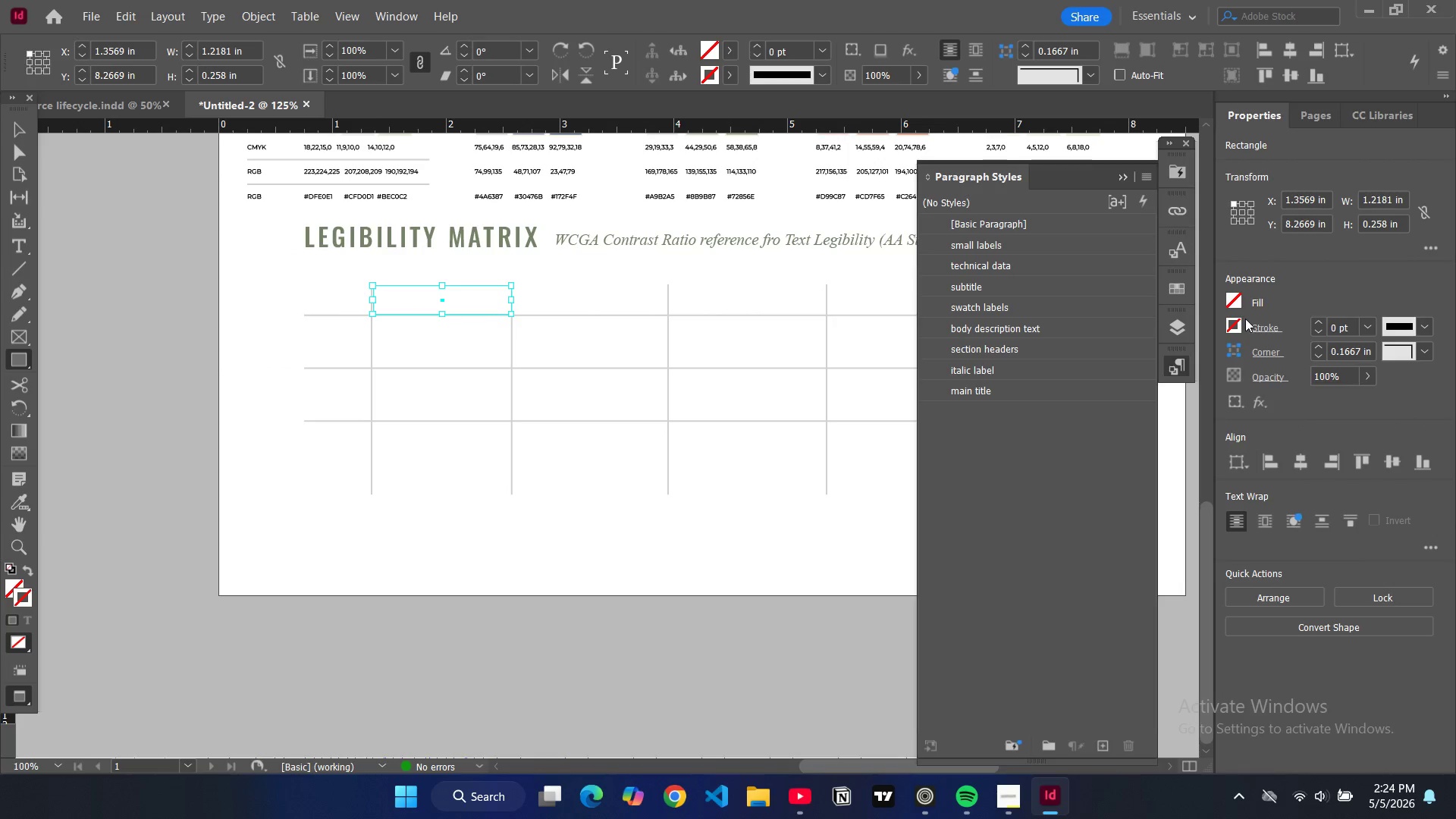 
double_click([1237, 305])
 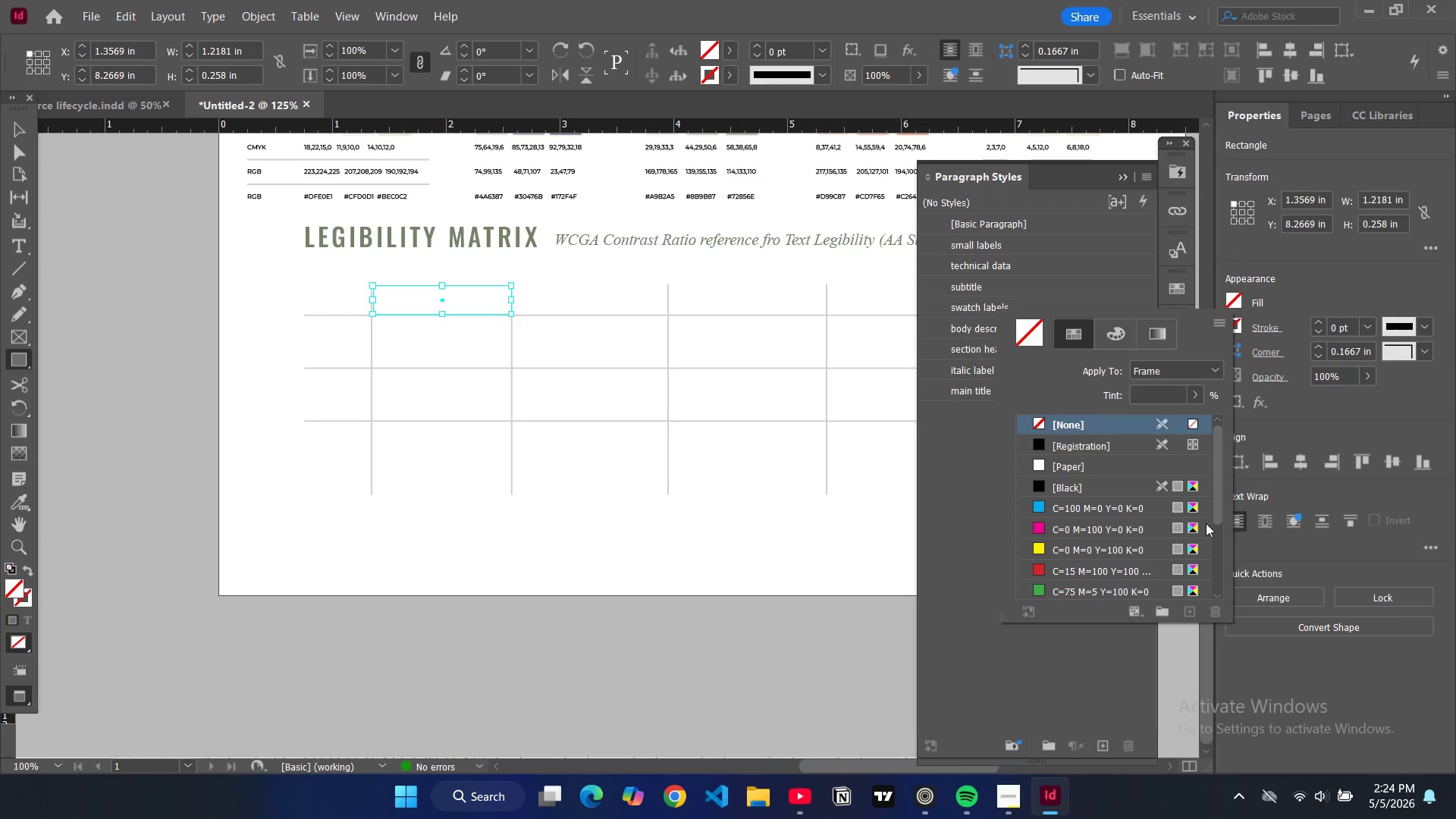 
scroll: coordinate [1097, 539], scroll_direction: down, amount: 10.0
 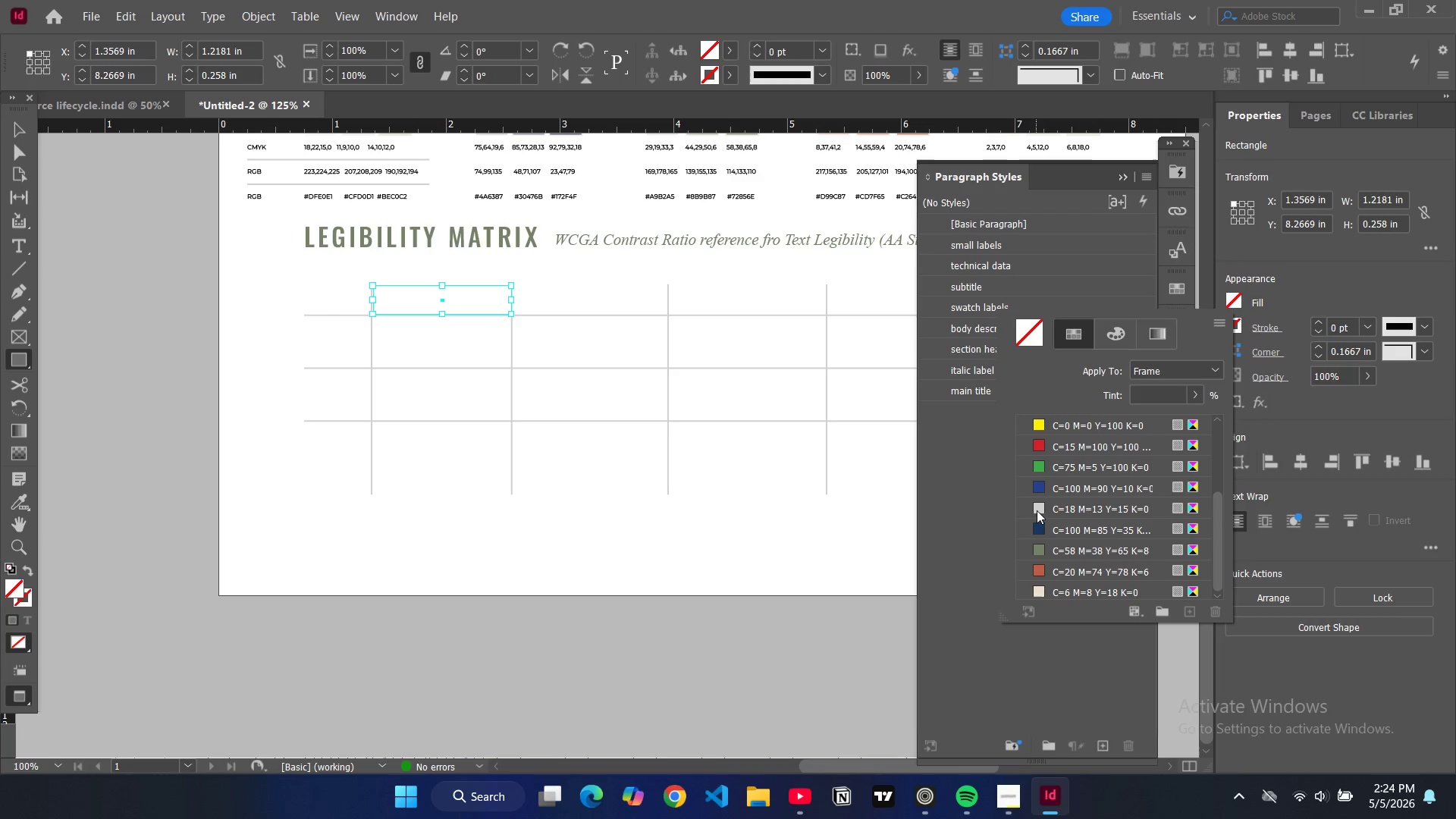 
left_click([1037, 510])
 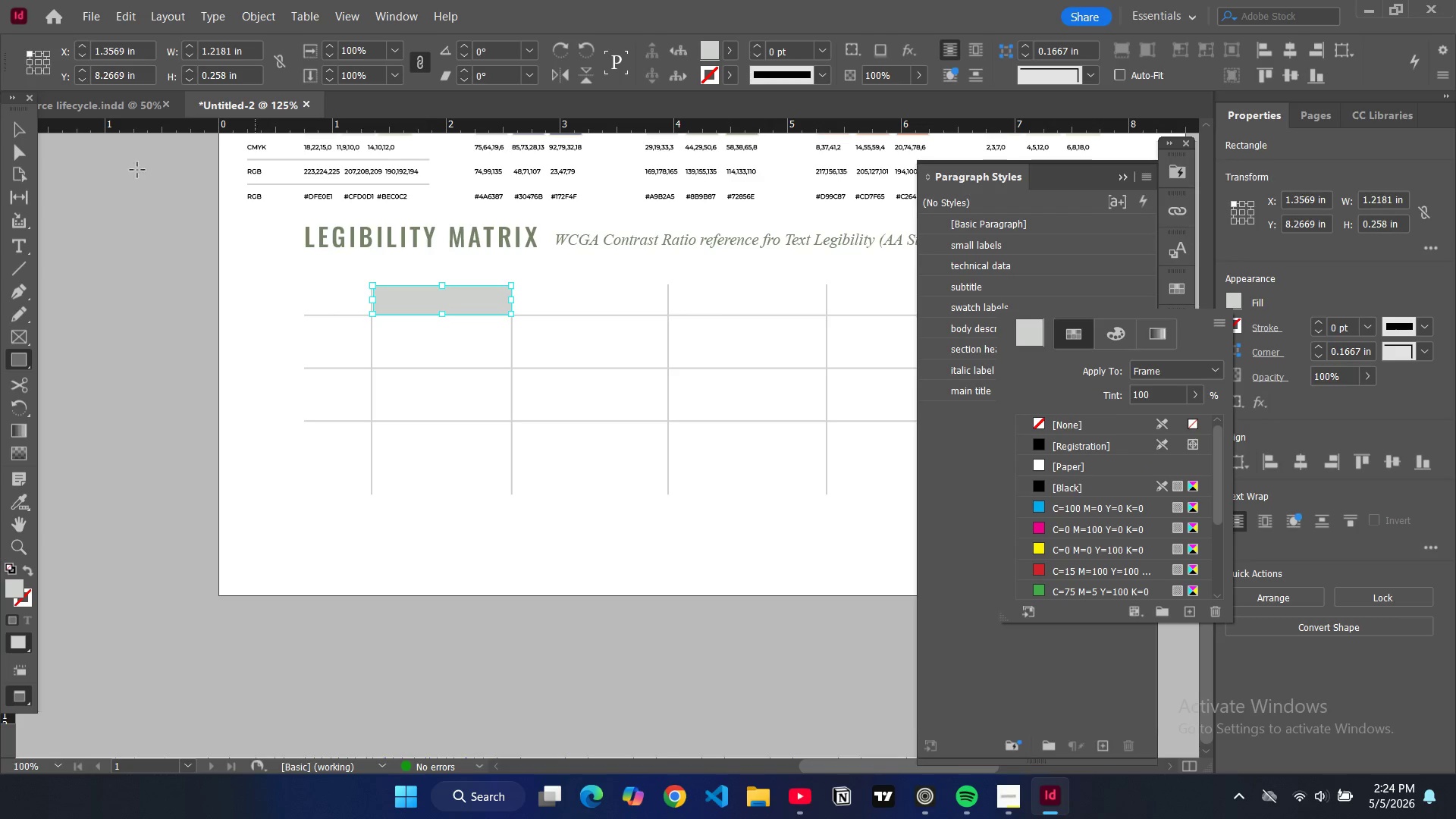 
left_click([15, 134])
 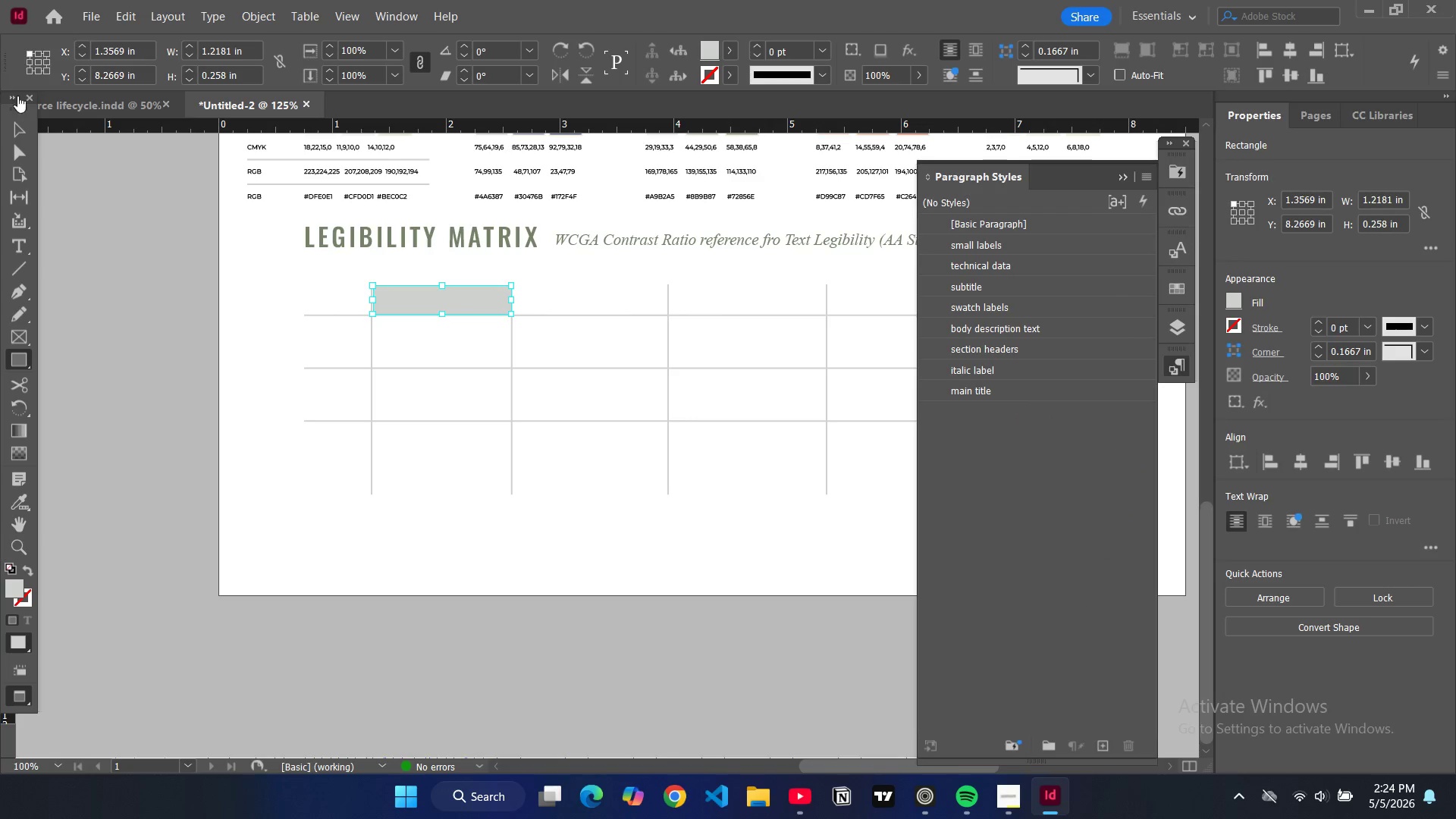 
left_click([16, 127])
 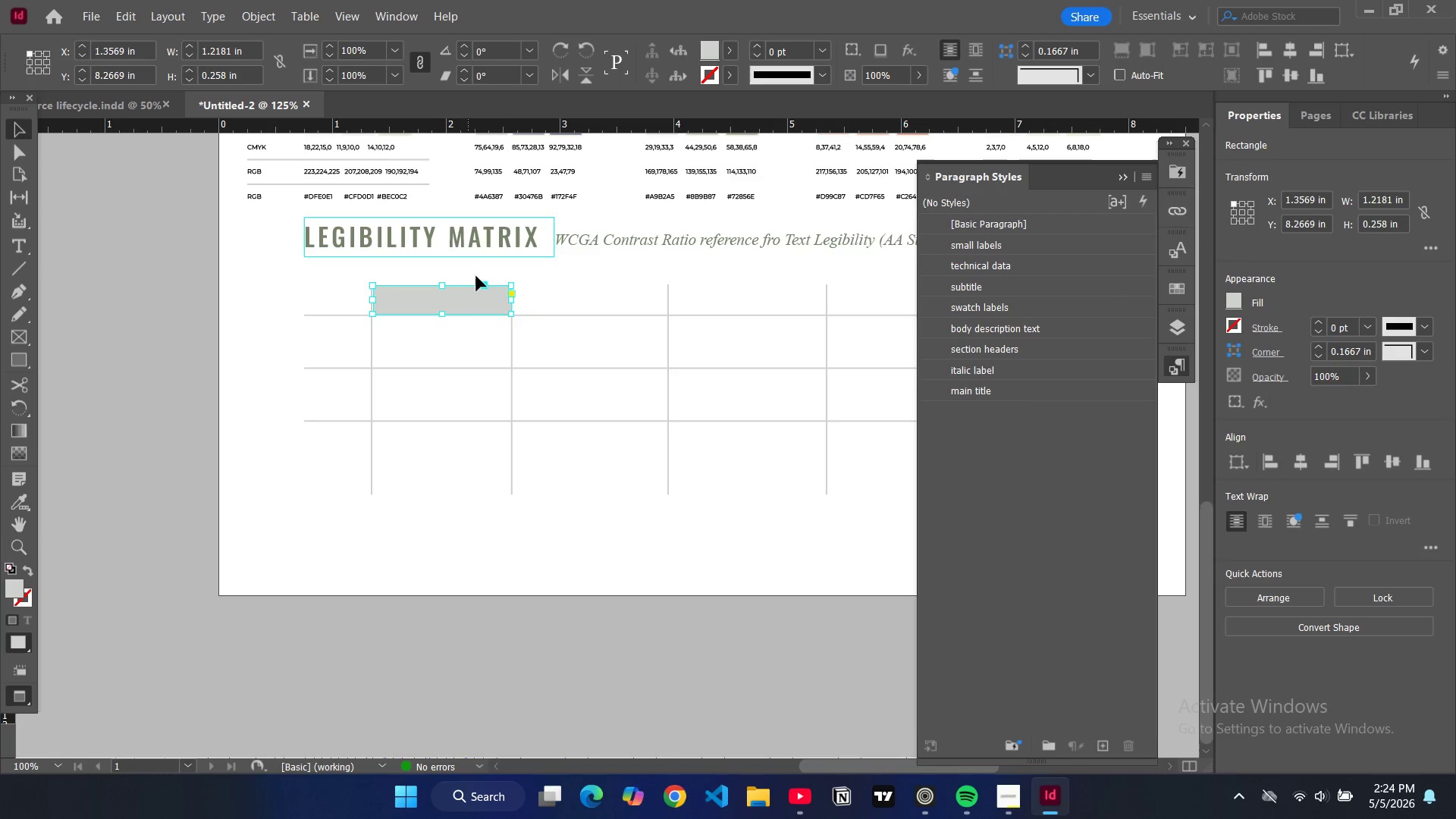 
key(Control+C)
 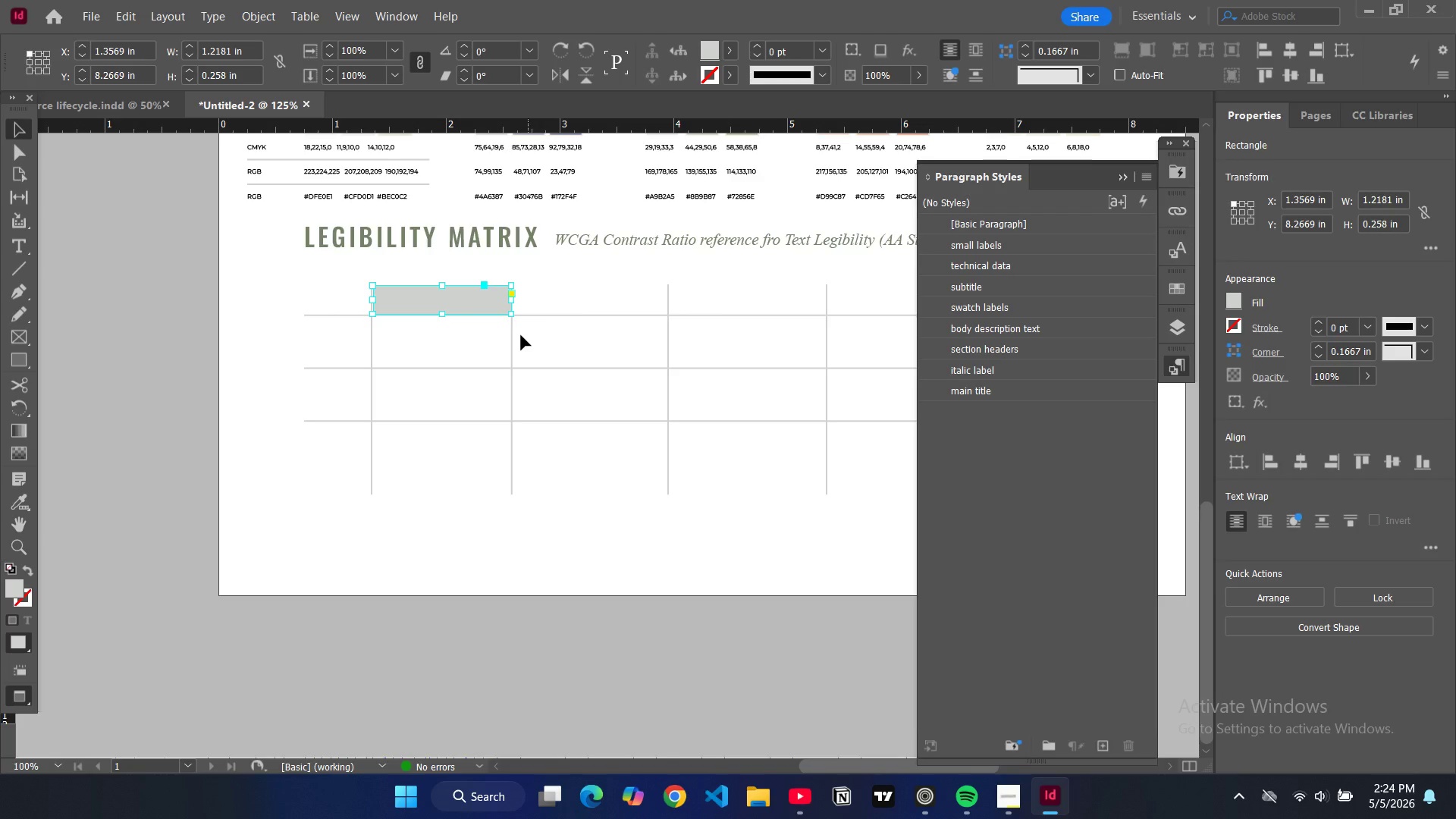 
key(Control+V)
 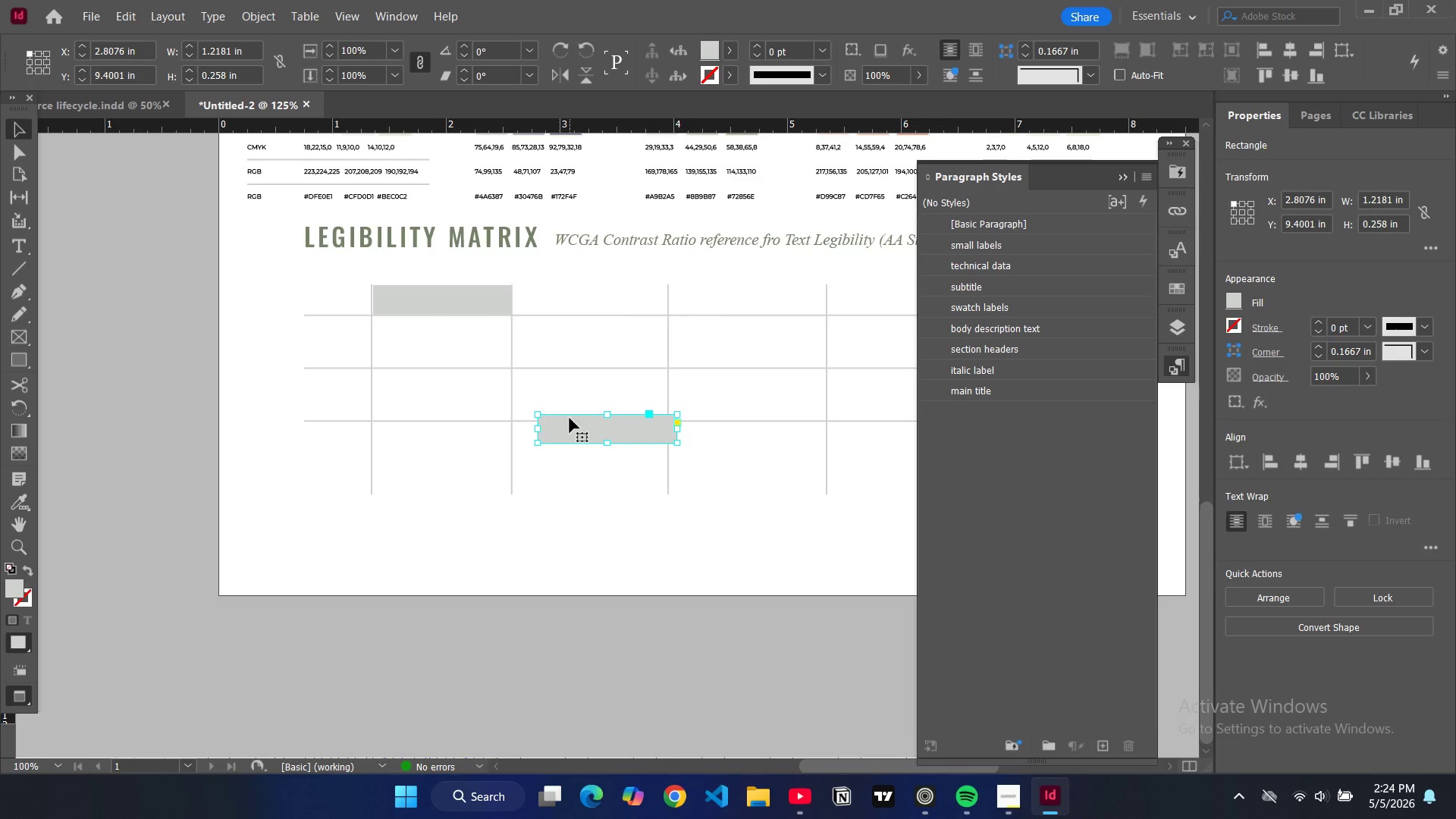 
left_click_drag(start_coordinate=[571, 425], to_coordinate=[406, 323])
 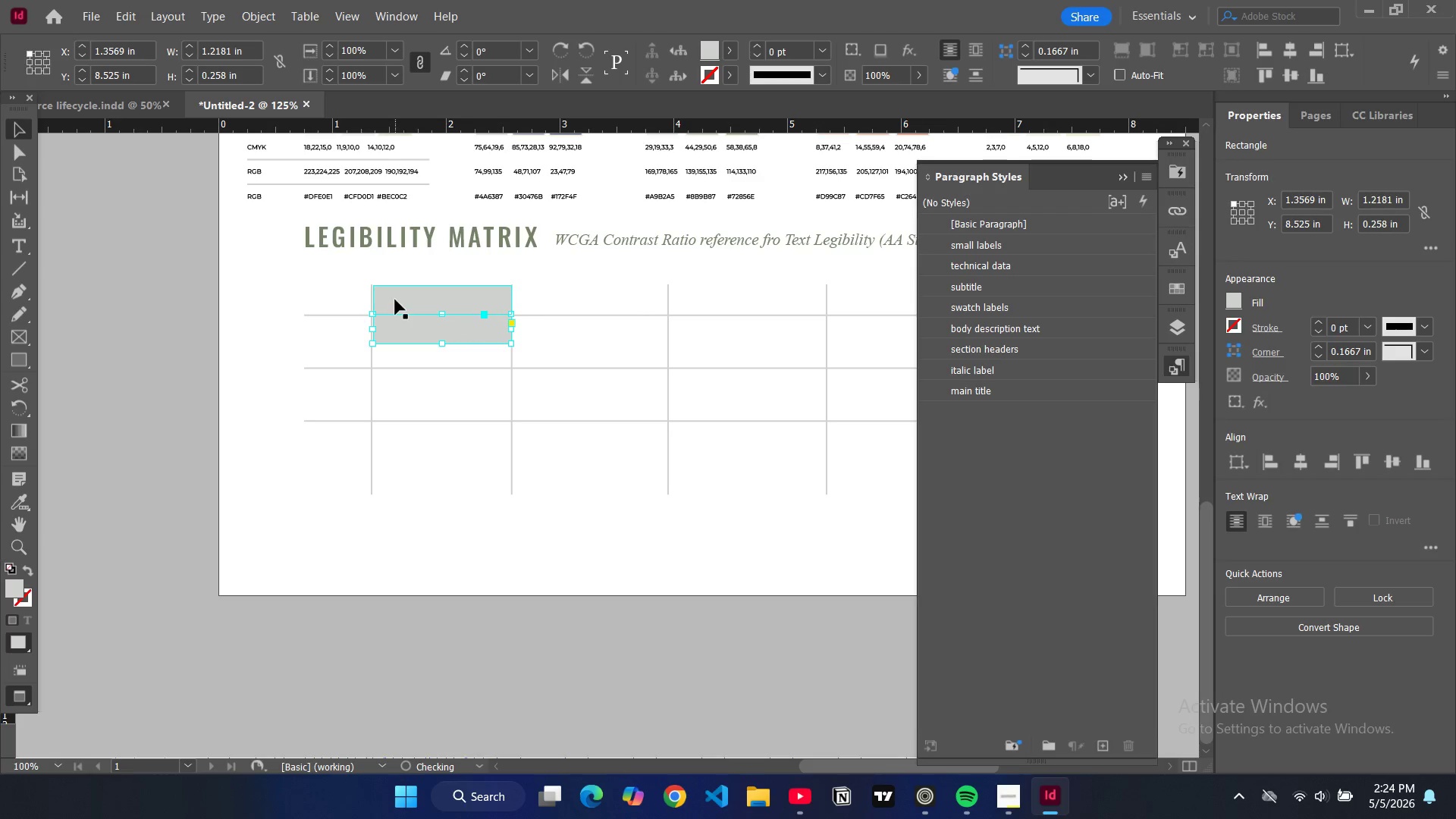 
left_click([395, 300])
 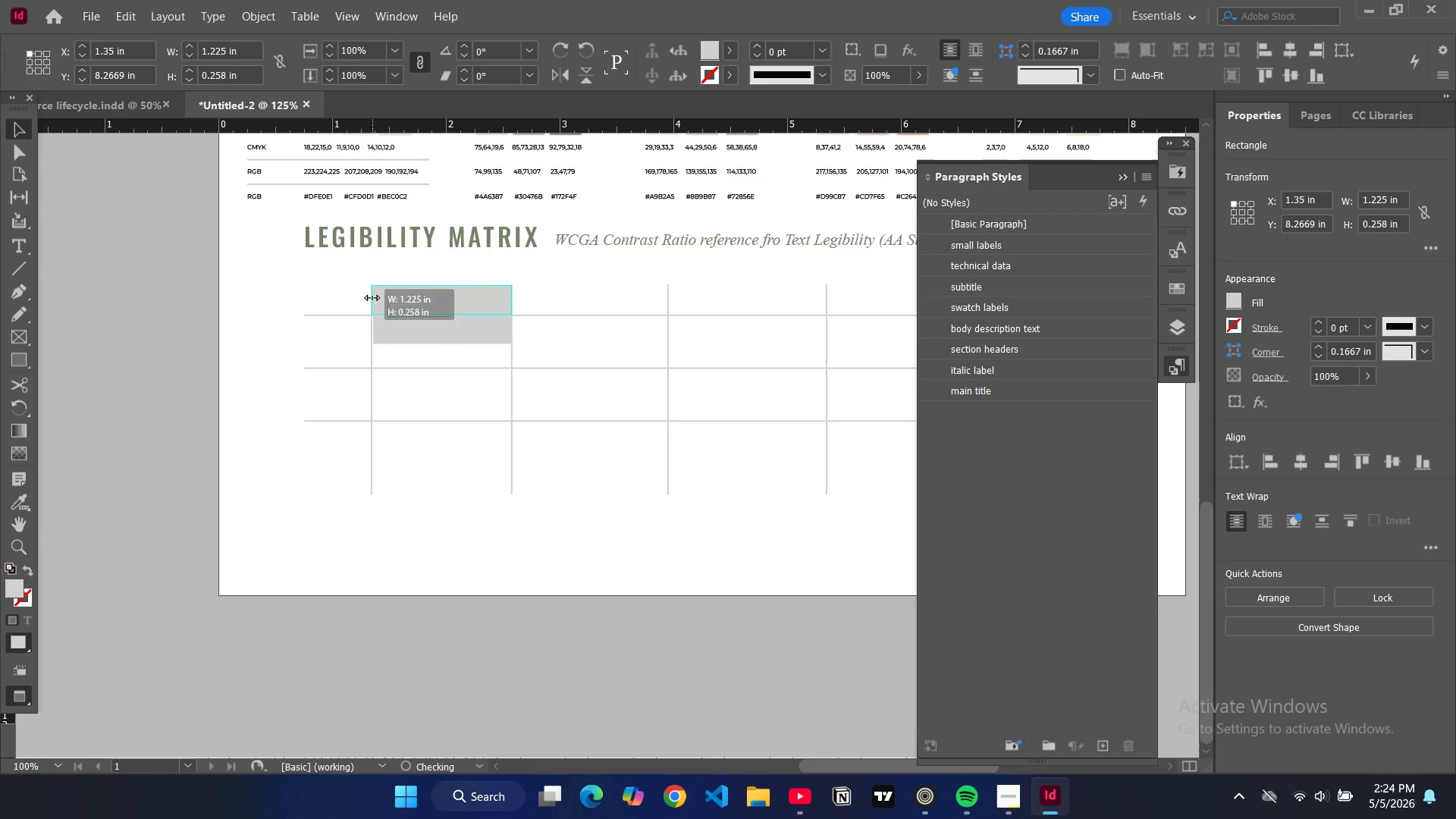 
left_click([410, 331])
 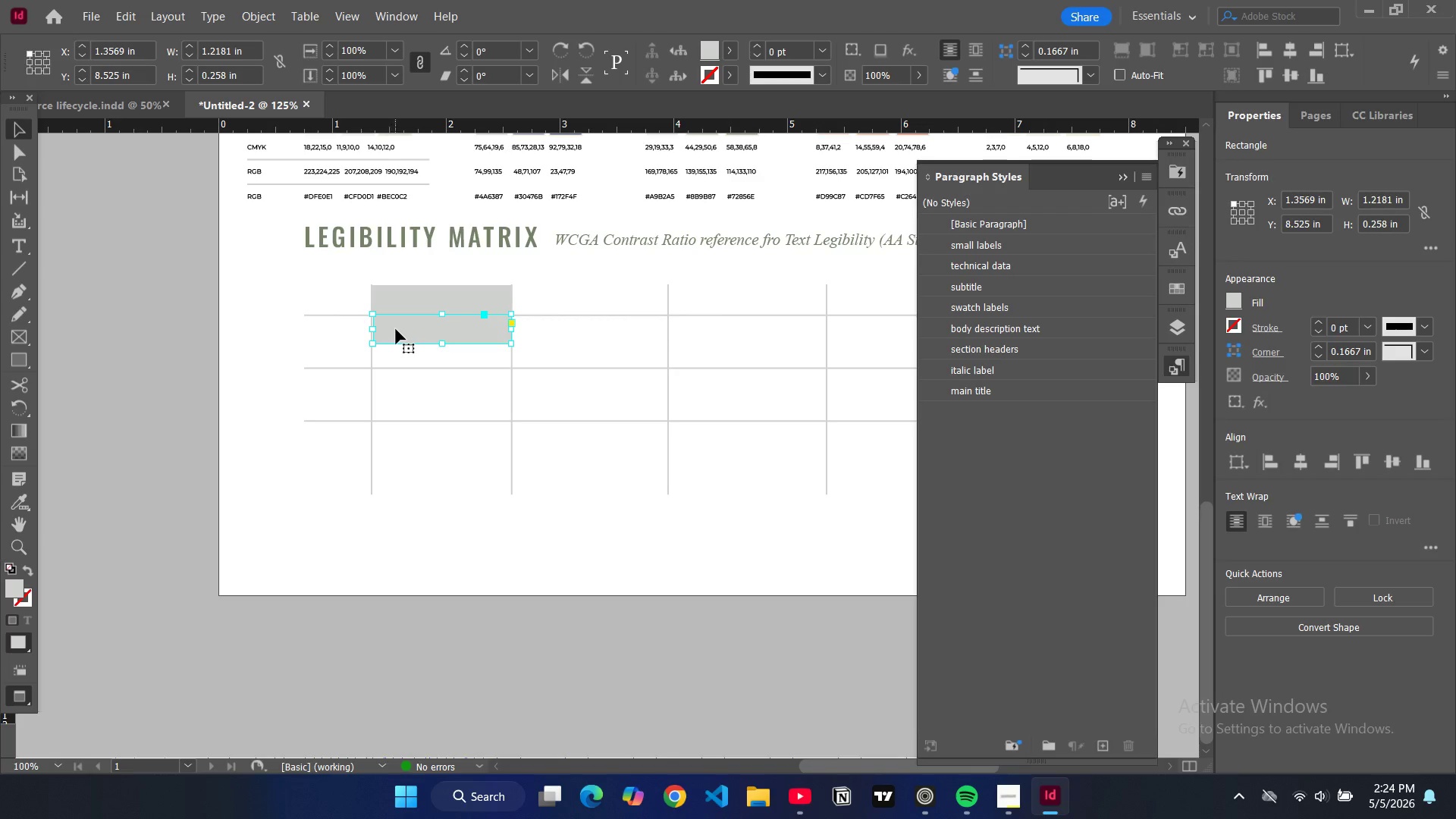 
wait(8.19)
 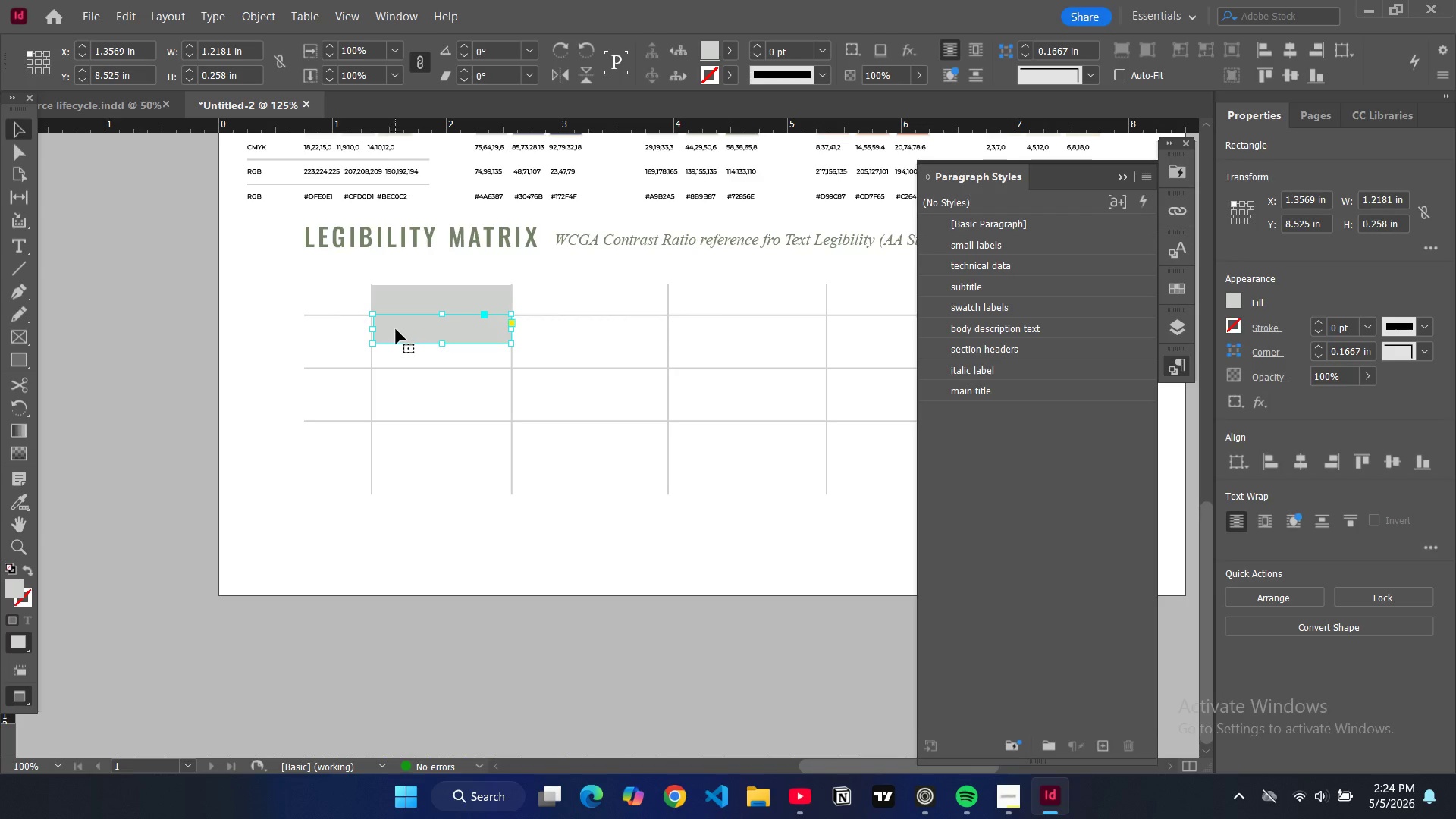 
left_click_drag(start_coordinate=[444, 347], to_coordinate=[448, 371])
 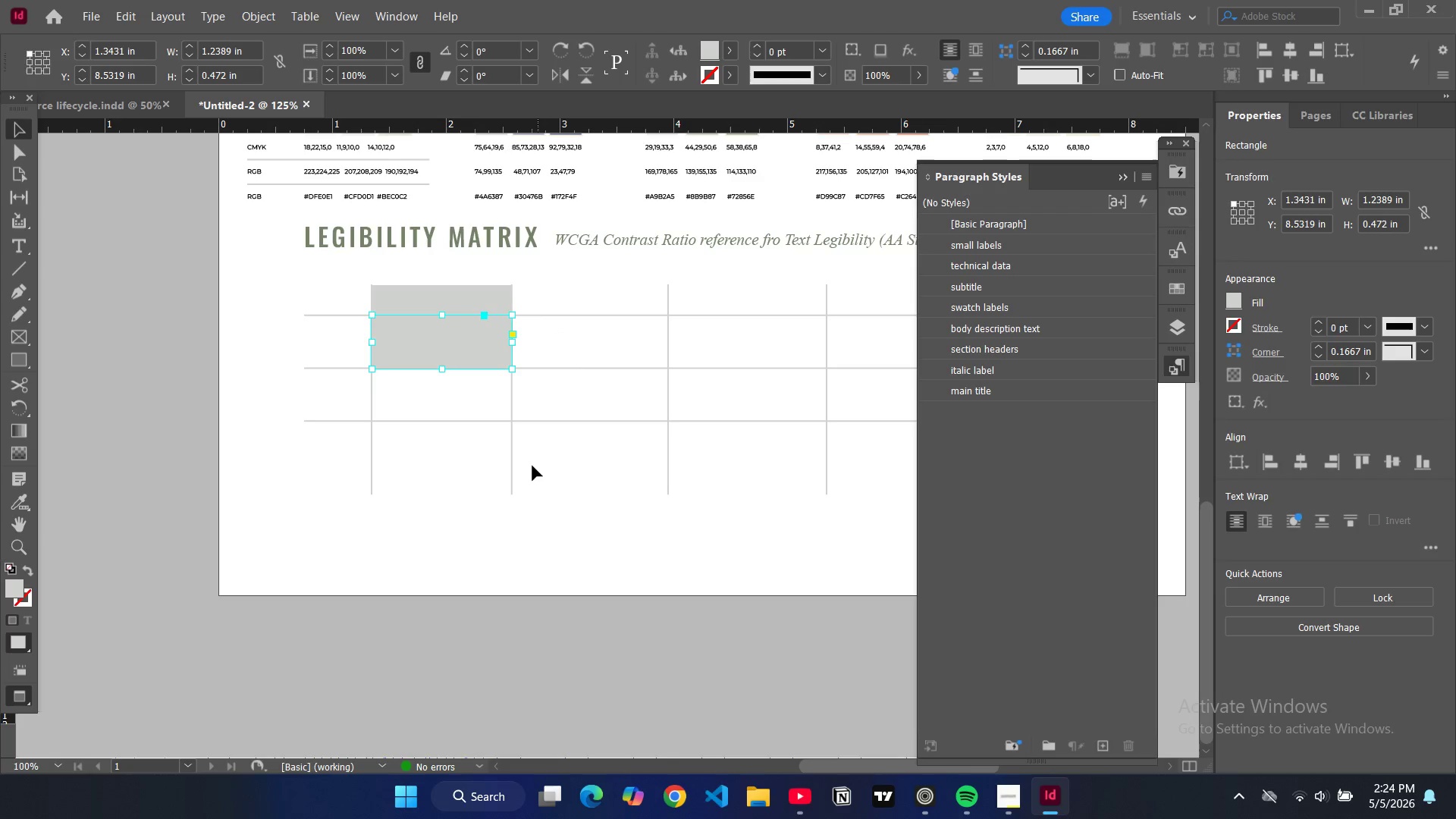 
left_click([530, 507])
 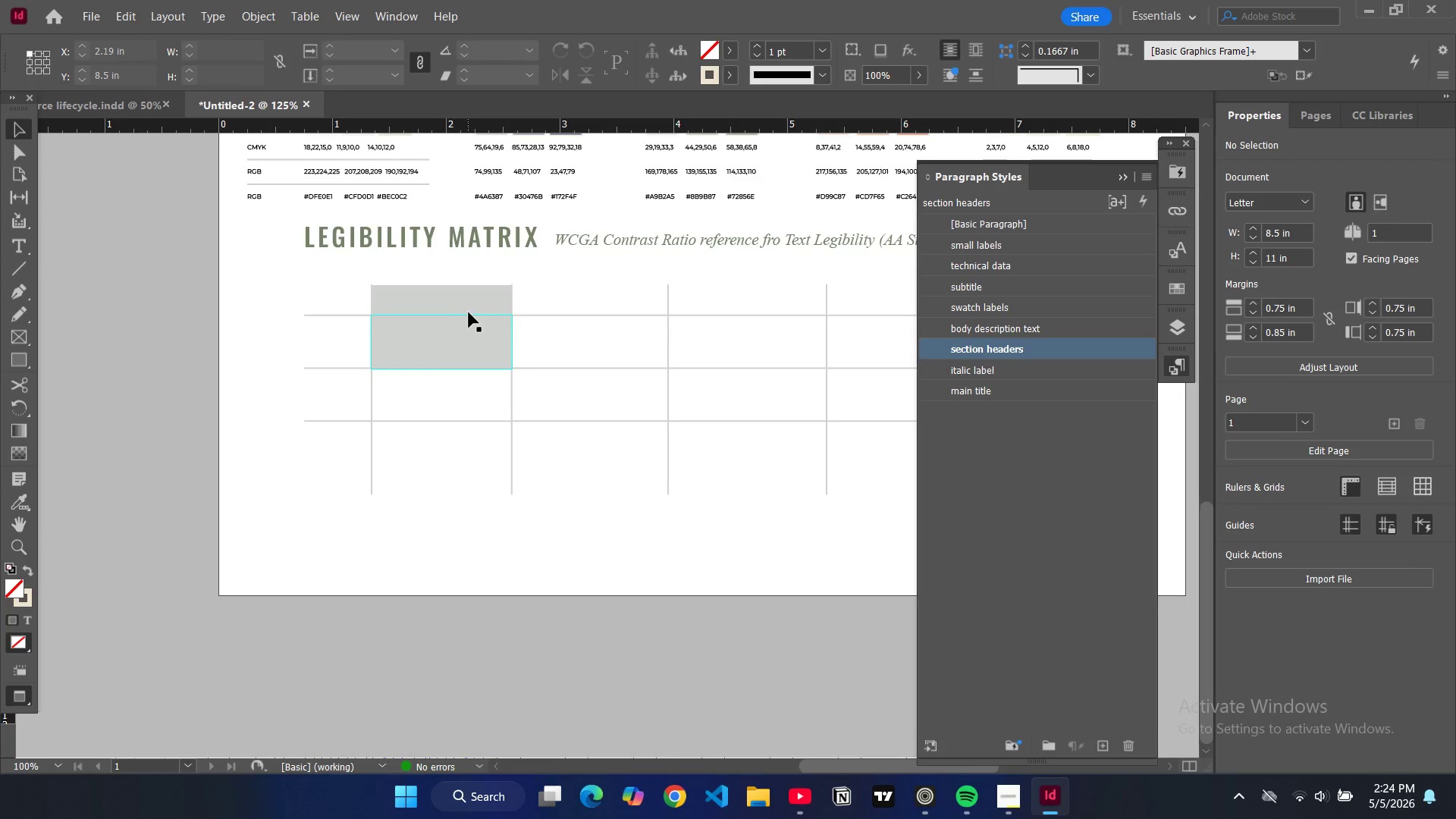 
left_click([469, 315])
 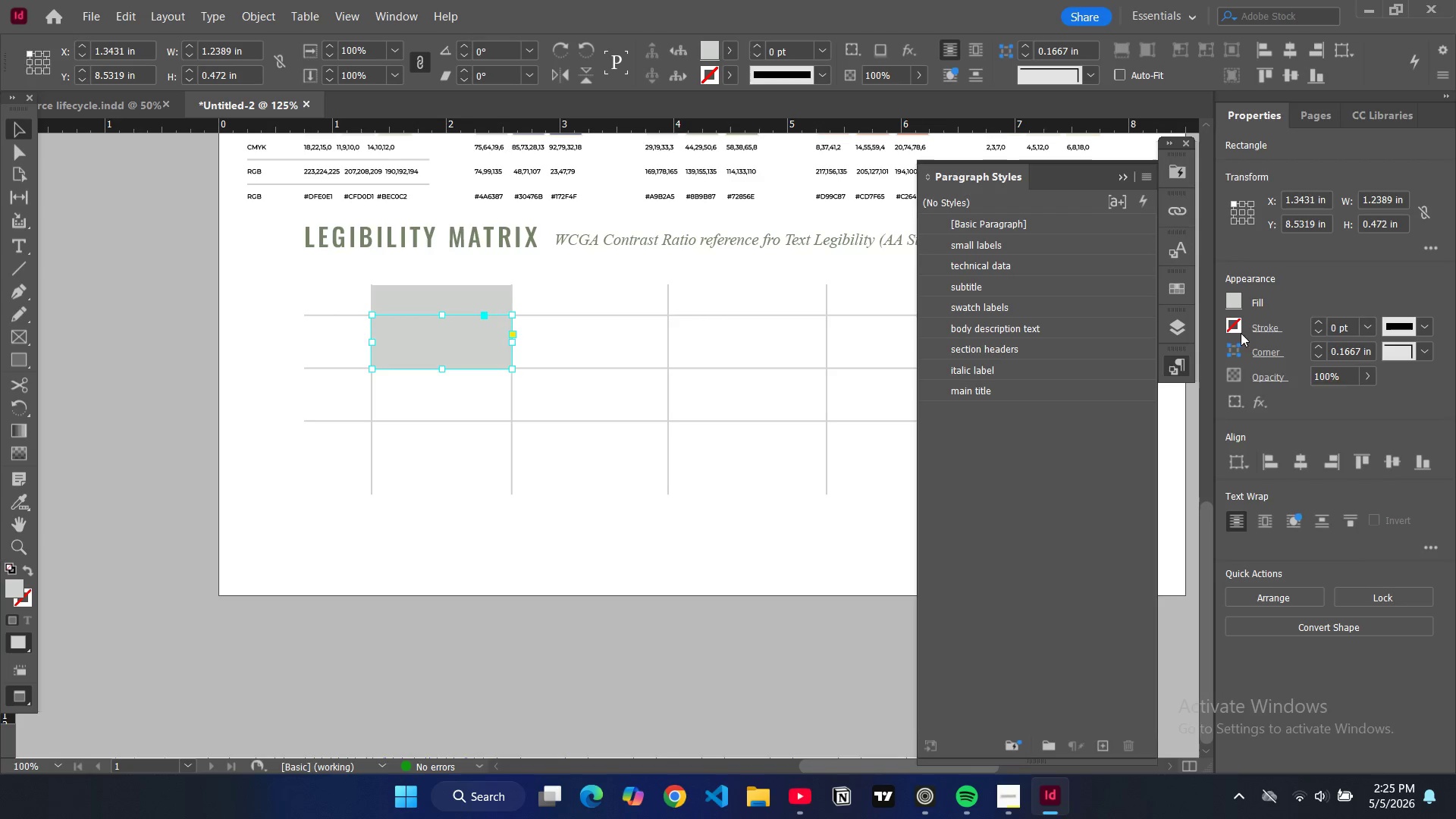 
left_click([1232, 327])
 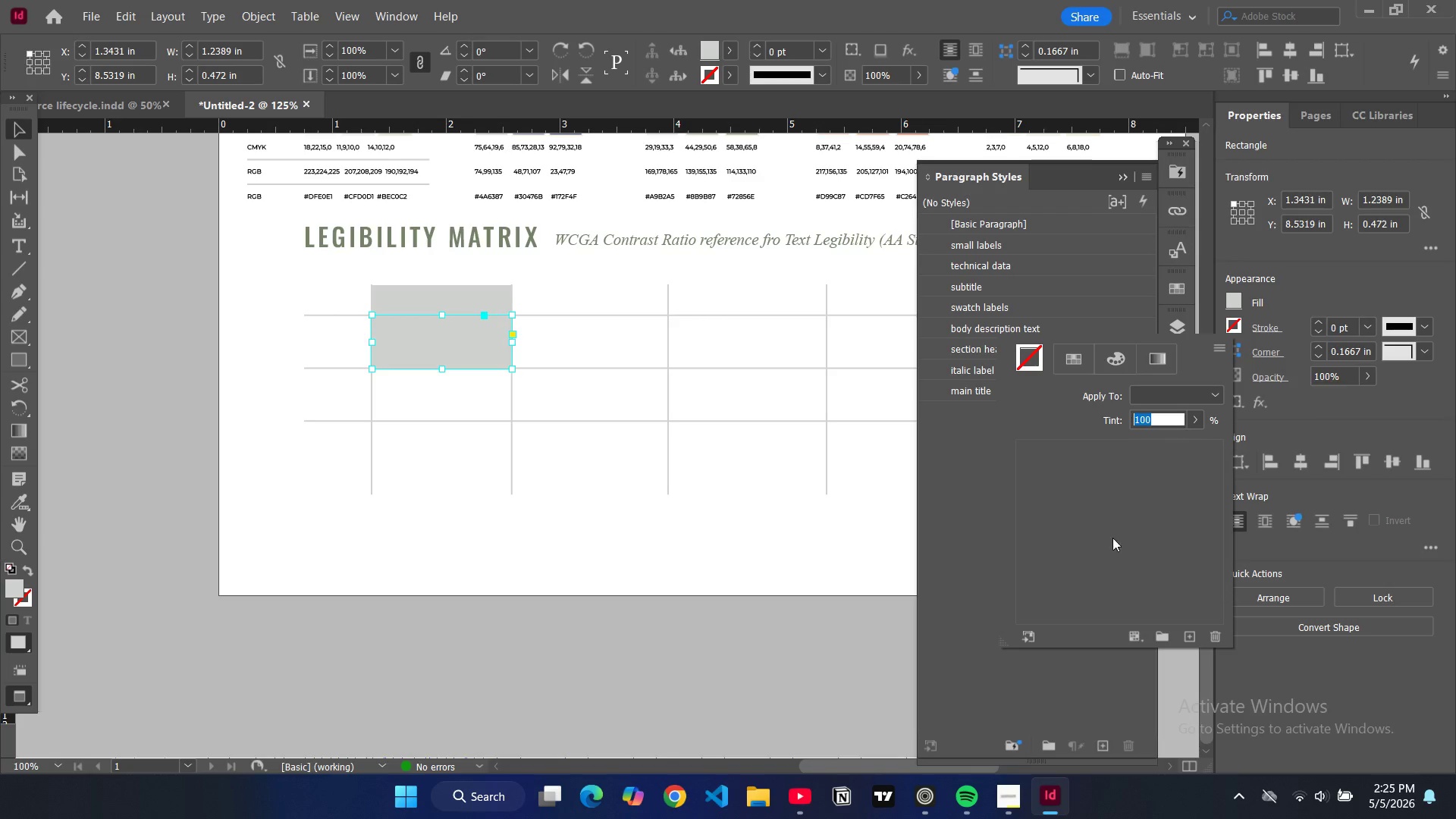 
scroll: coordinate [1068, 540], scroll_direction: down, amount: 10.0
 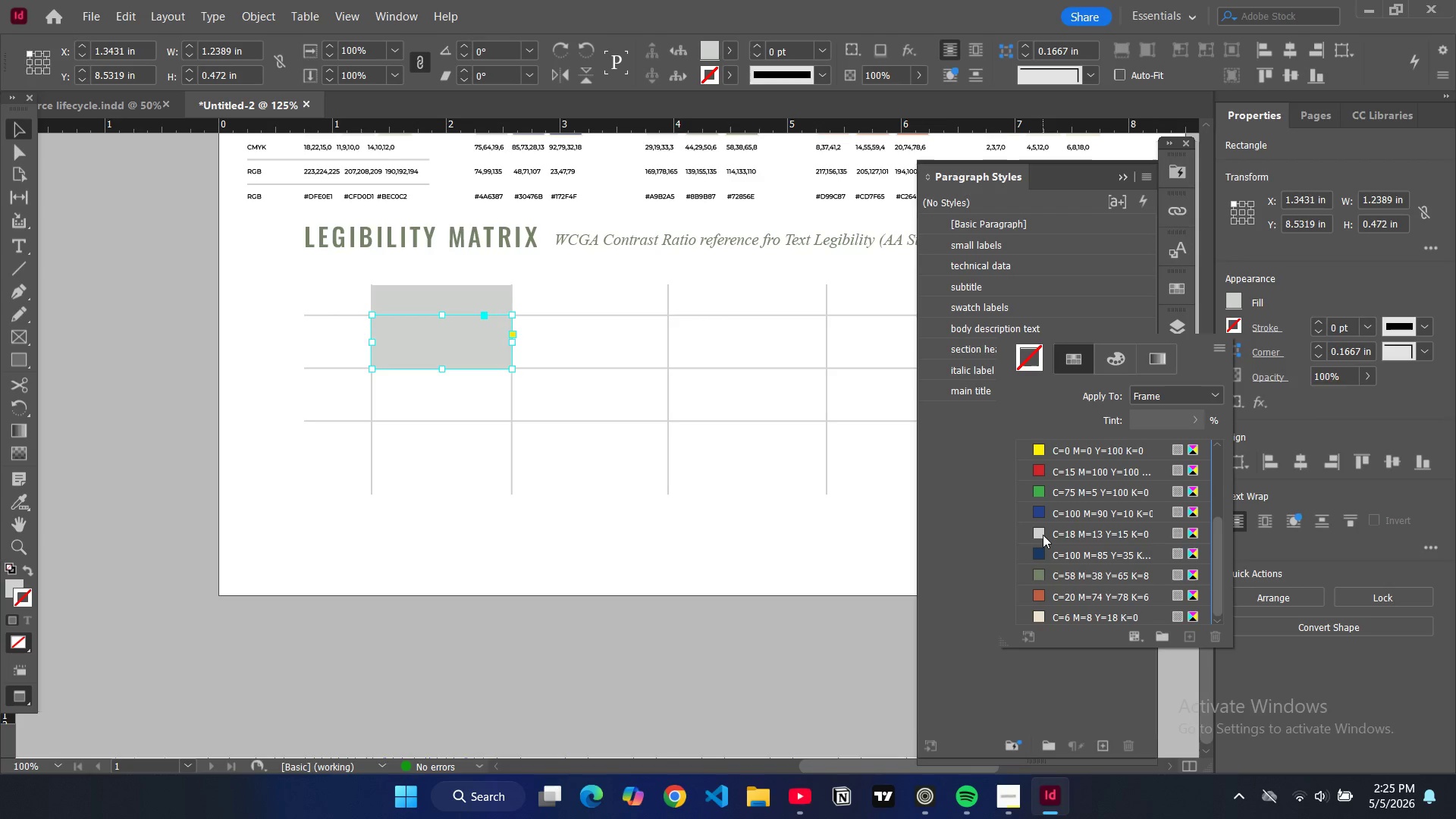 
scroll: coordinate [1054, 500], scroll_direction: up, amount: 4.0
 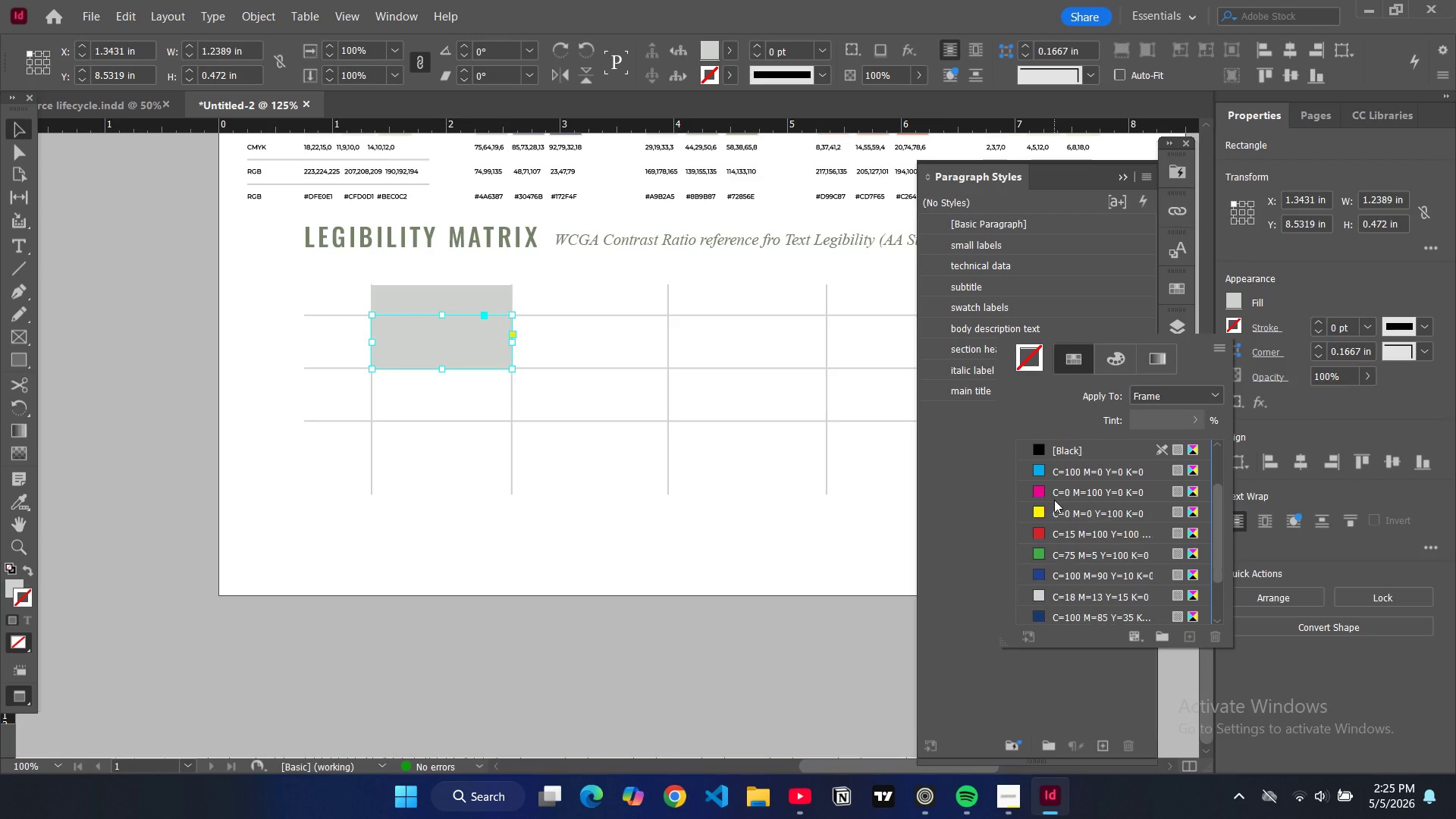 
scroll: coordinate [1057, 482], scroll_direction: down, amount: 4.0
 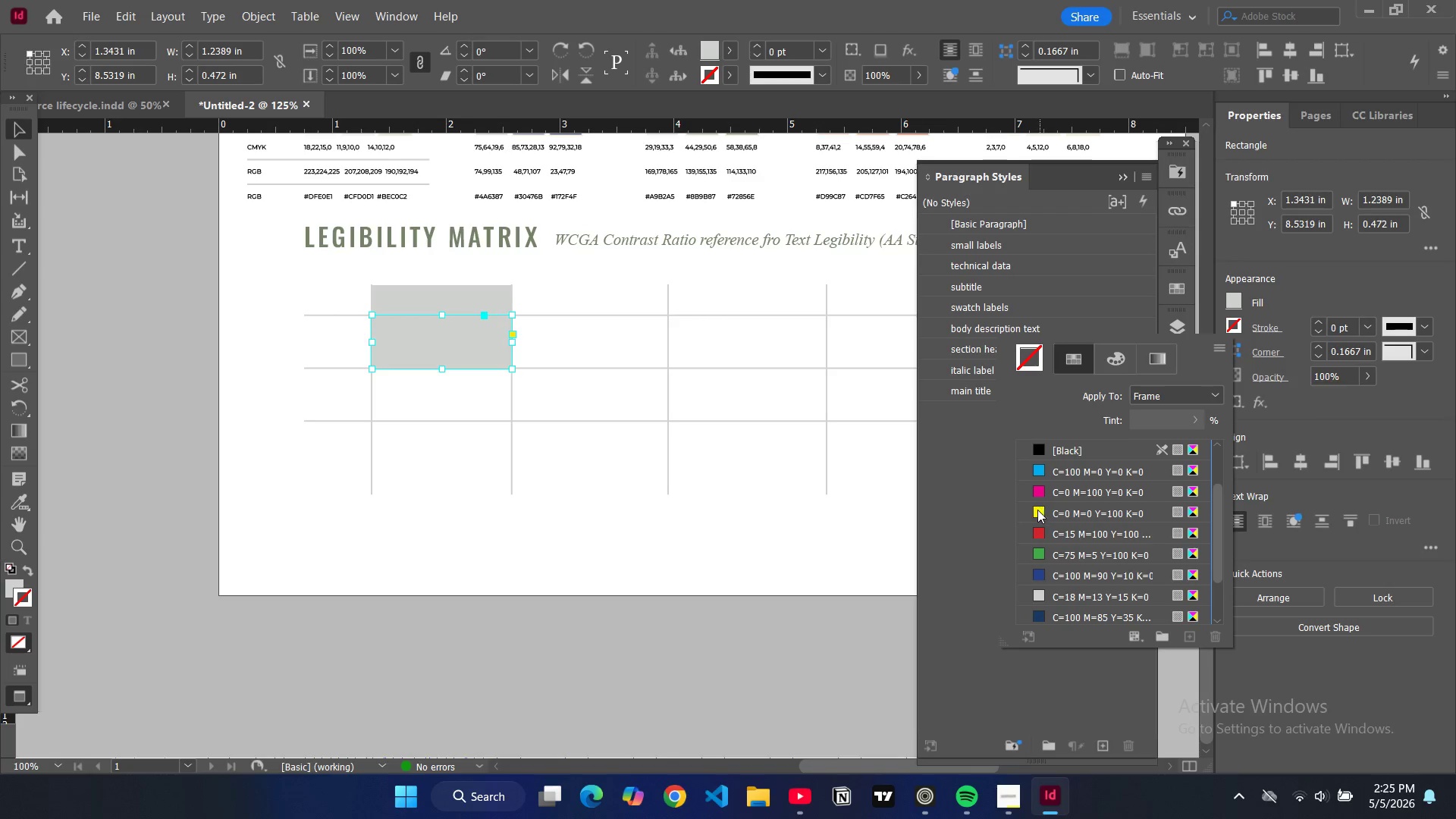 
scroll: coordinate [1037, 506], scroll_direction: up, amount: 3.0
 